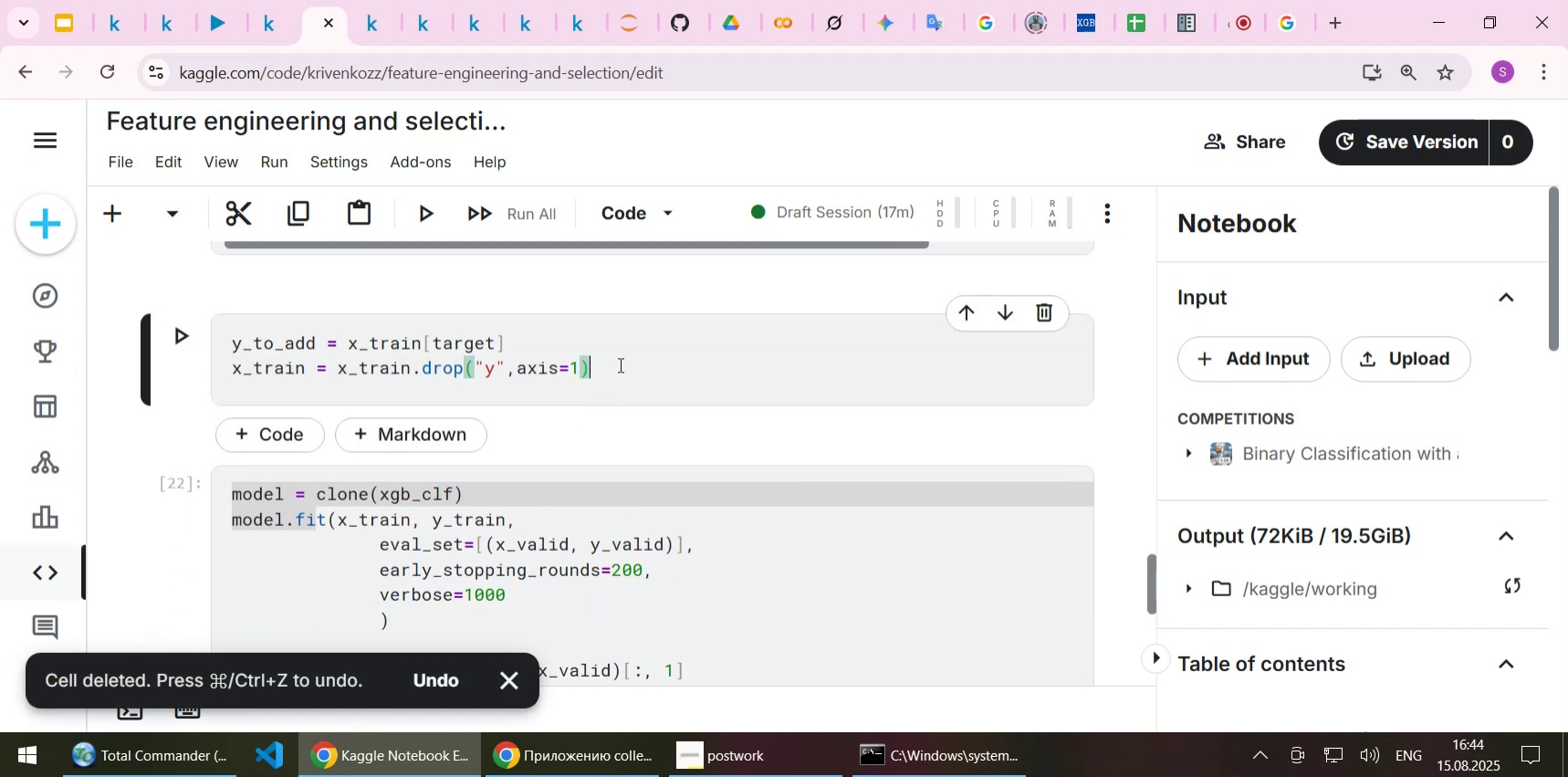 
left_click_drag(start_coordinate=[620, 364], to_coordinate=[84, 364])
 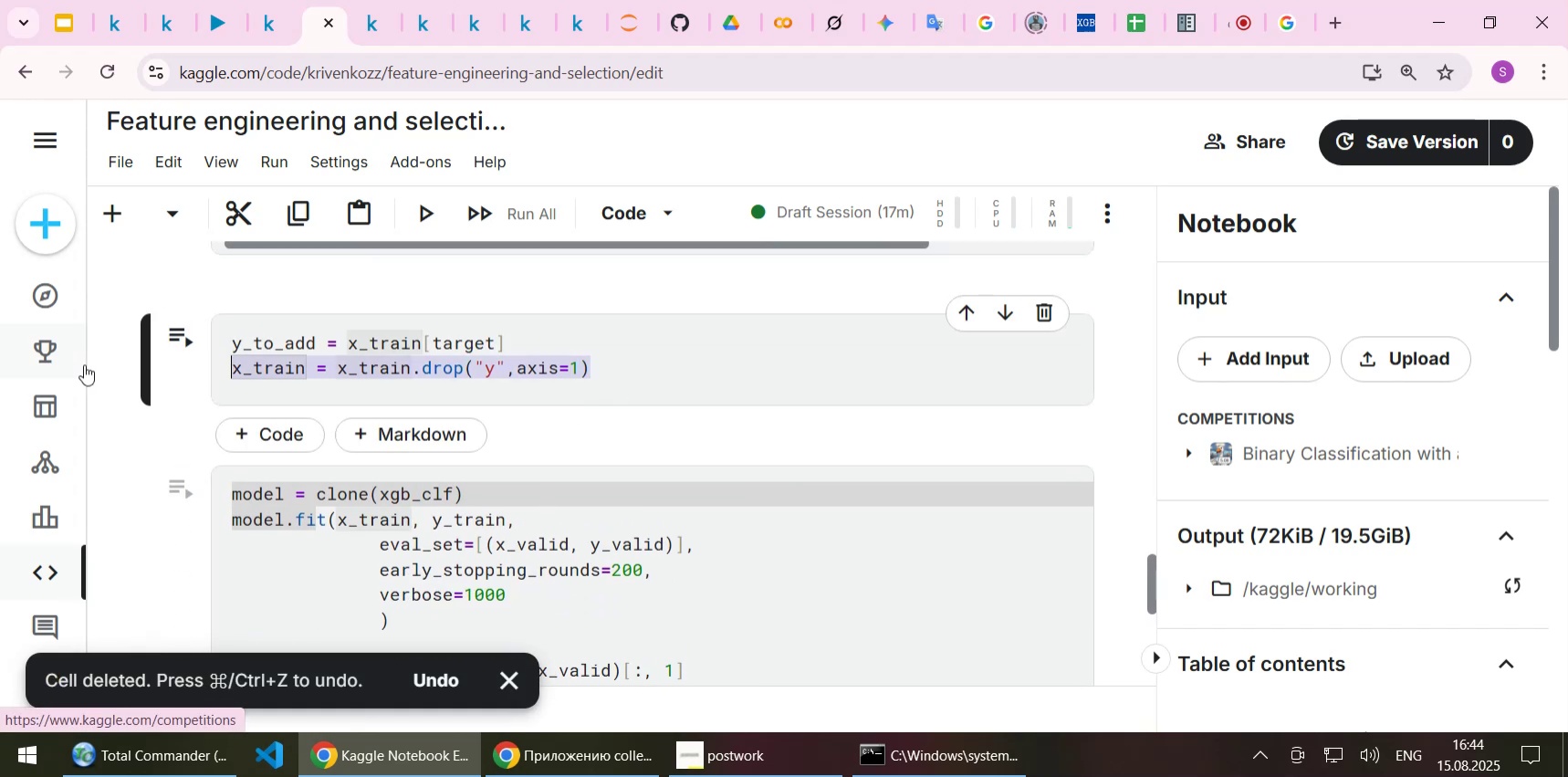 
key(Control+C)
 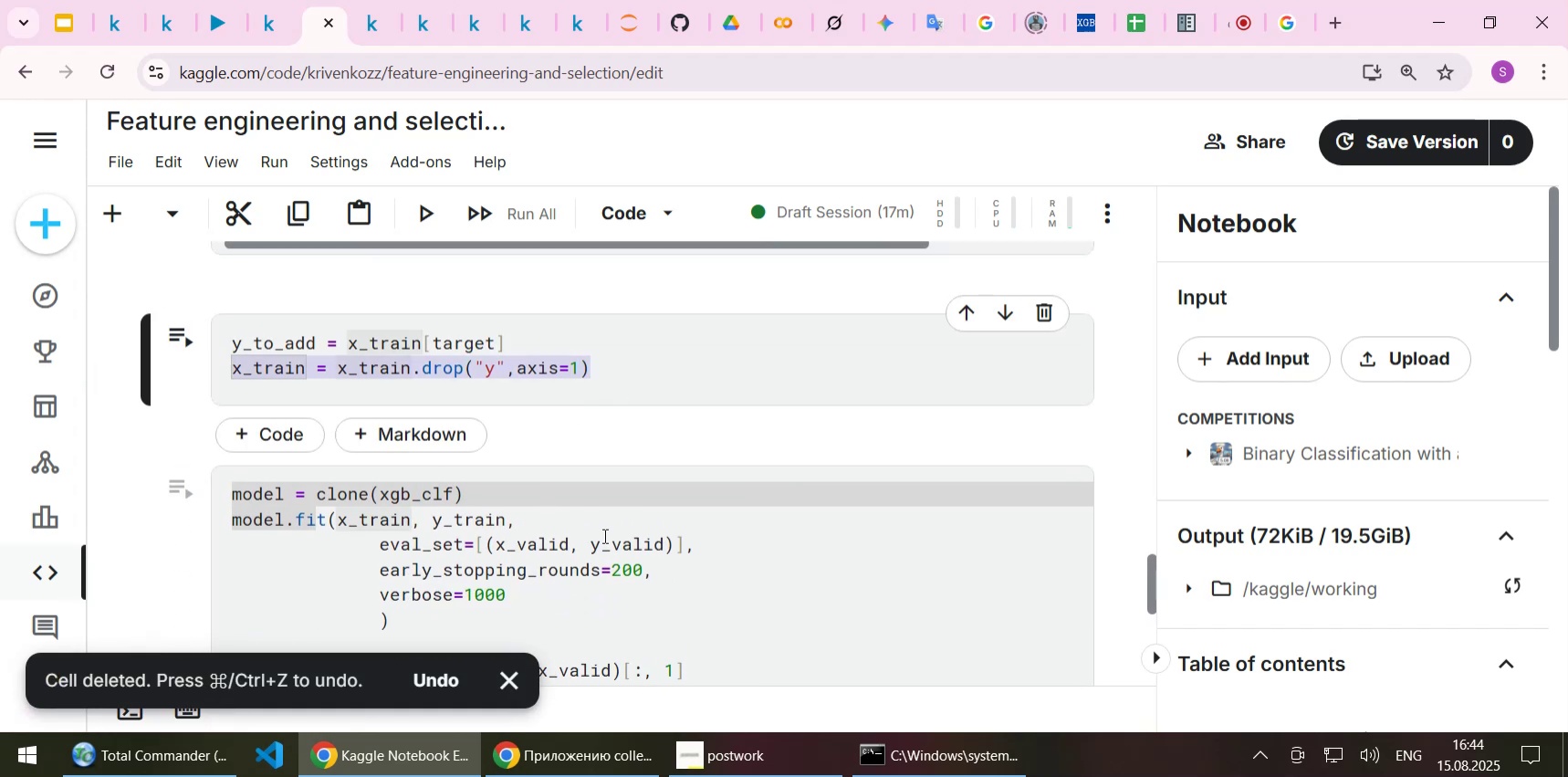 
scroll: coordinate [603, 535], scroll_direction: down, amount: 7.0
 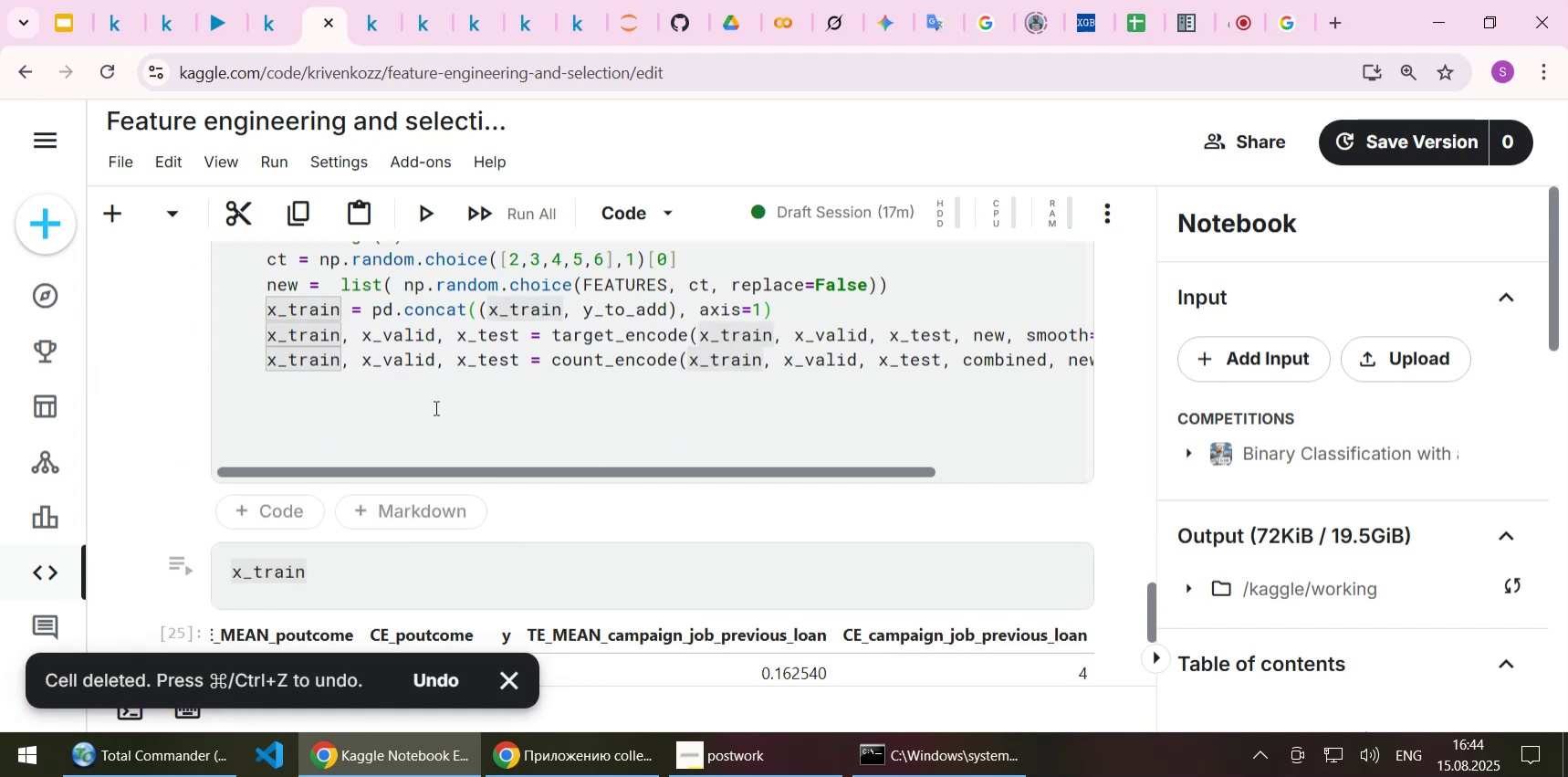 
left_click([434, 407])
 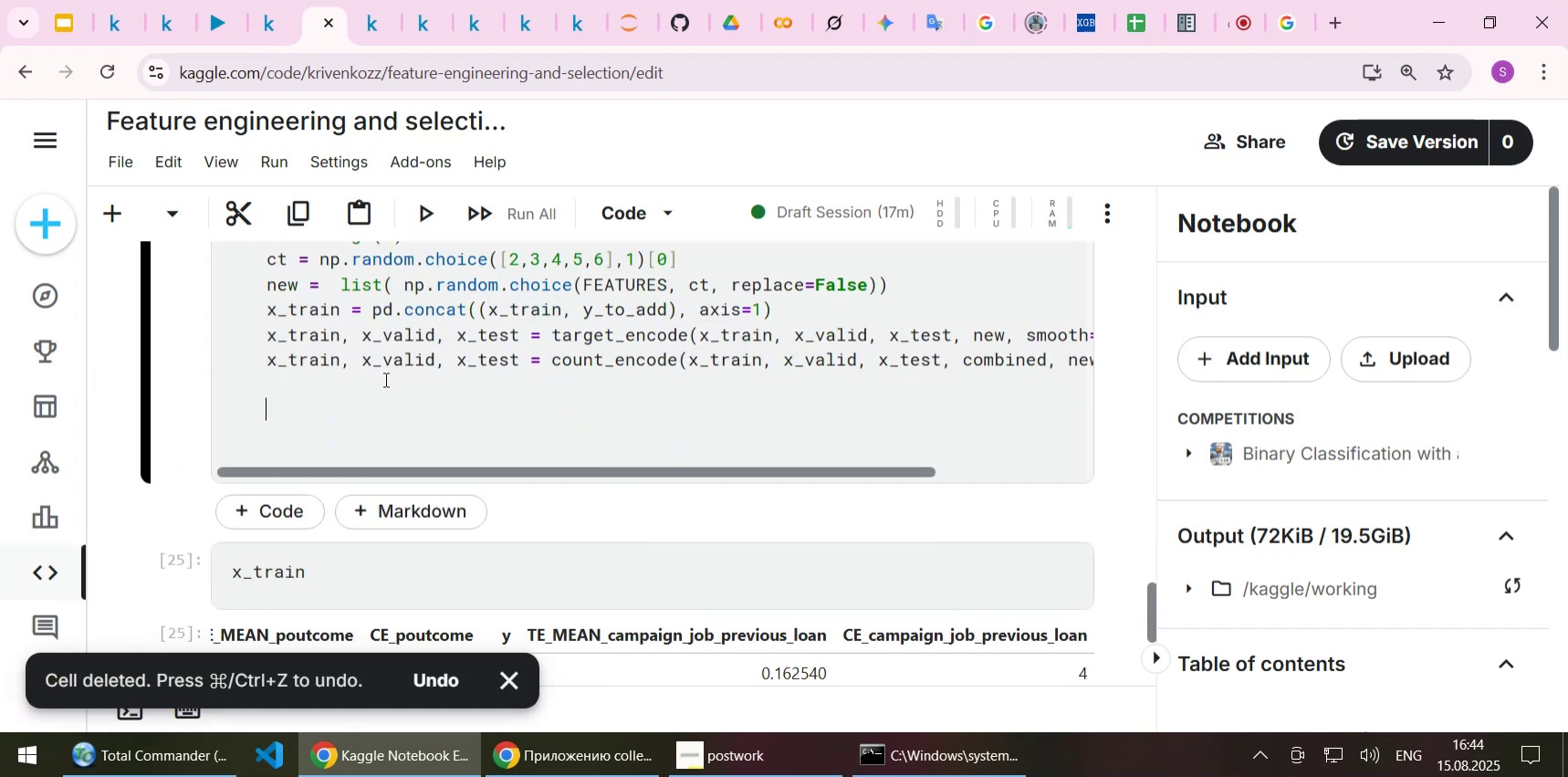 
left_click([384, 379])
 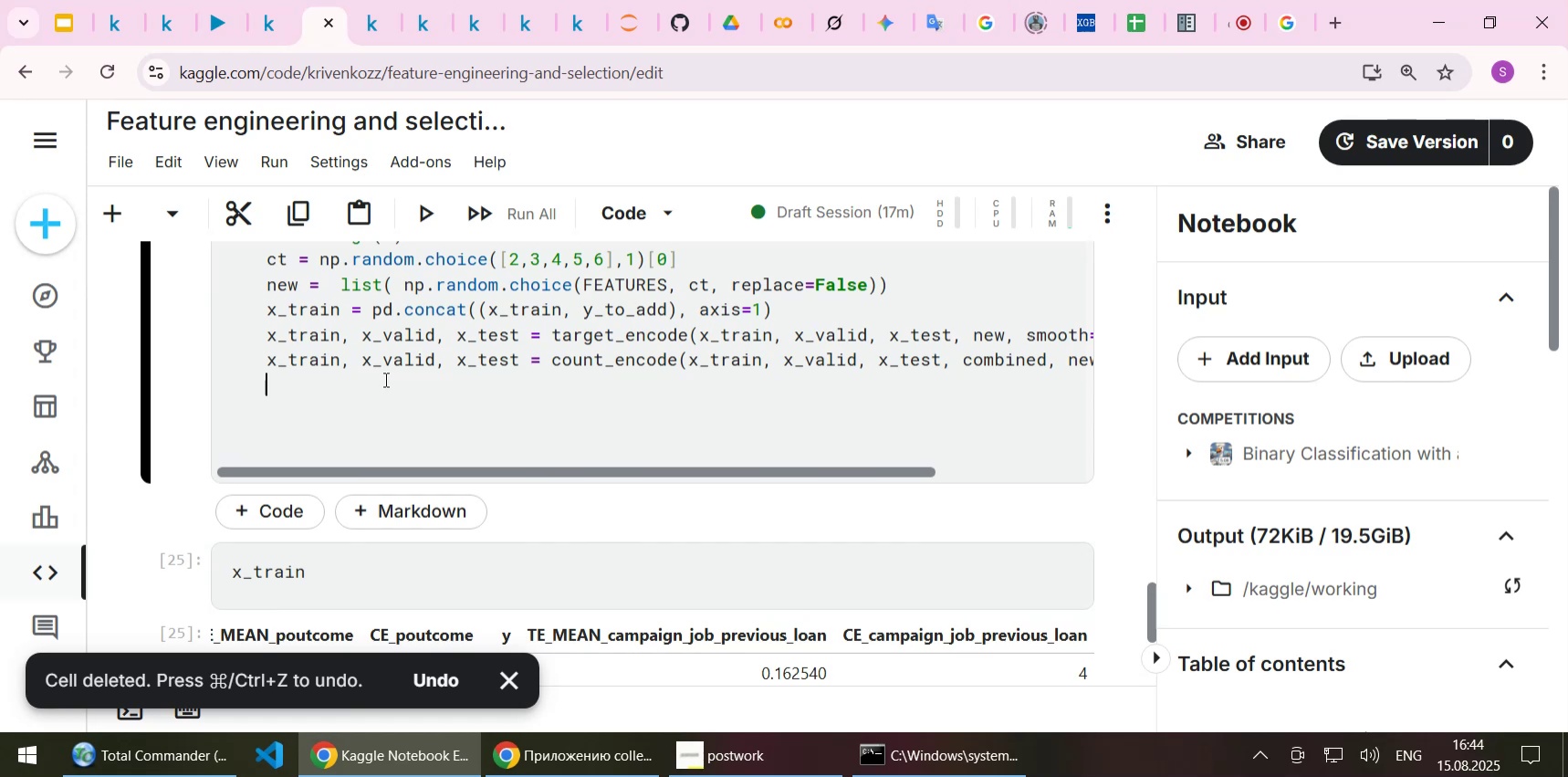 
key(Control+ControlLeft)
 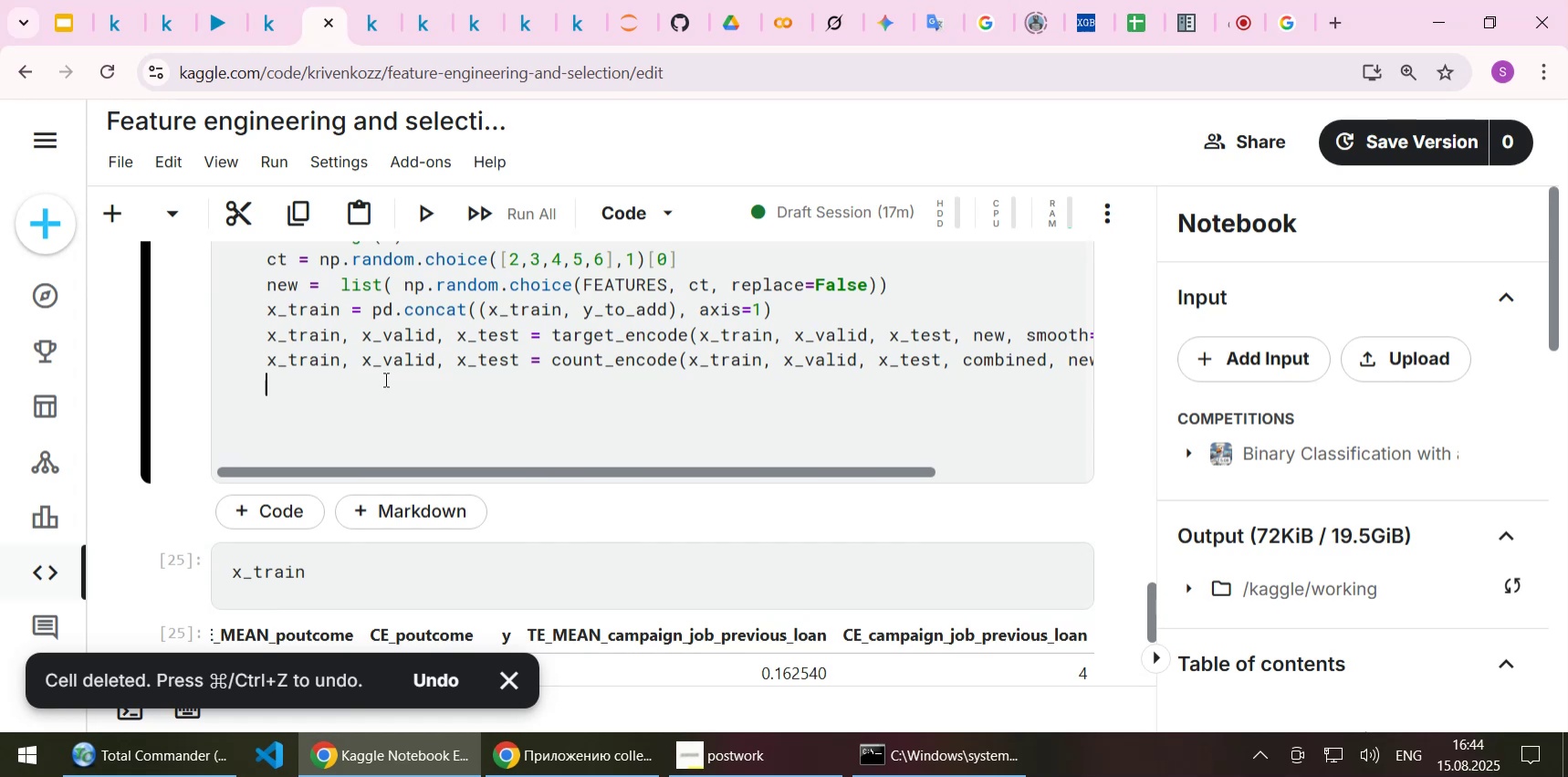 
key(Control+V)
 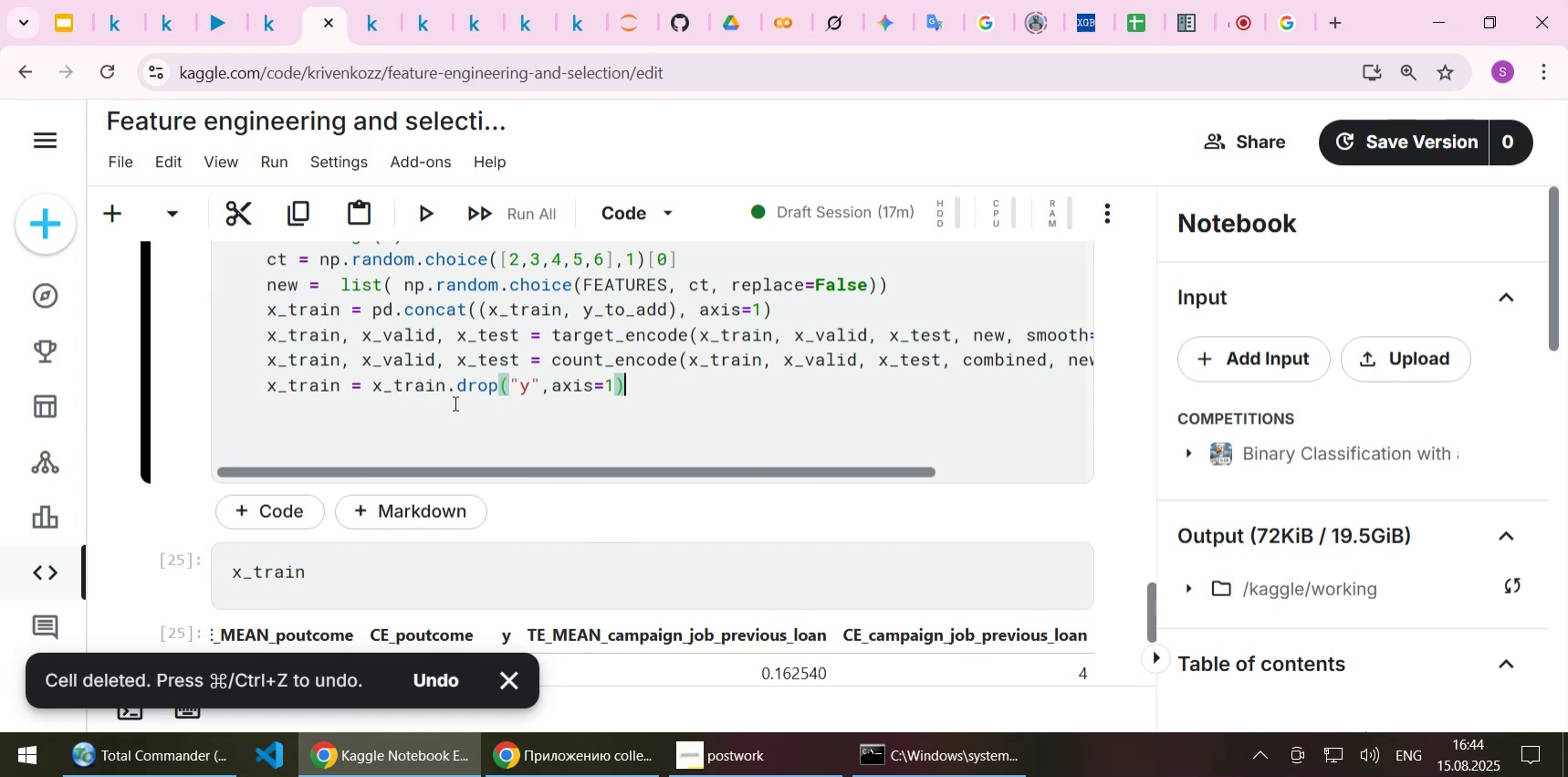 
key(Control+ControlLeft)
 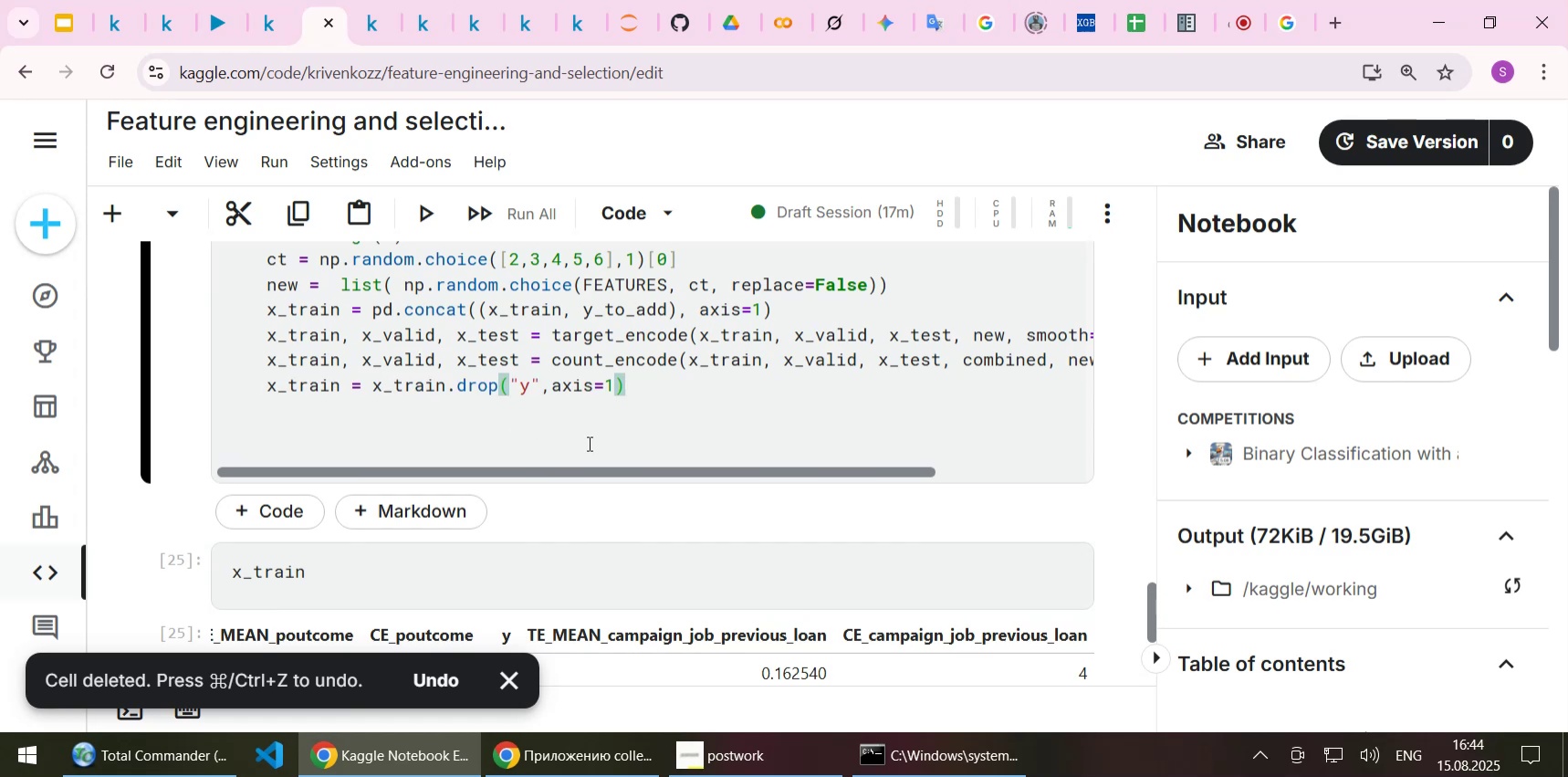 
key(Control+S)
 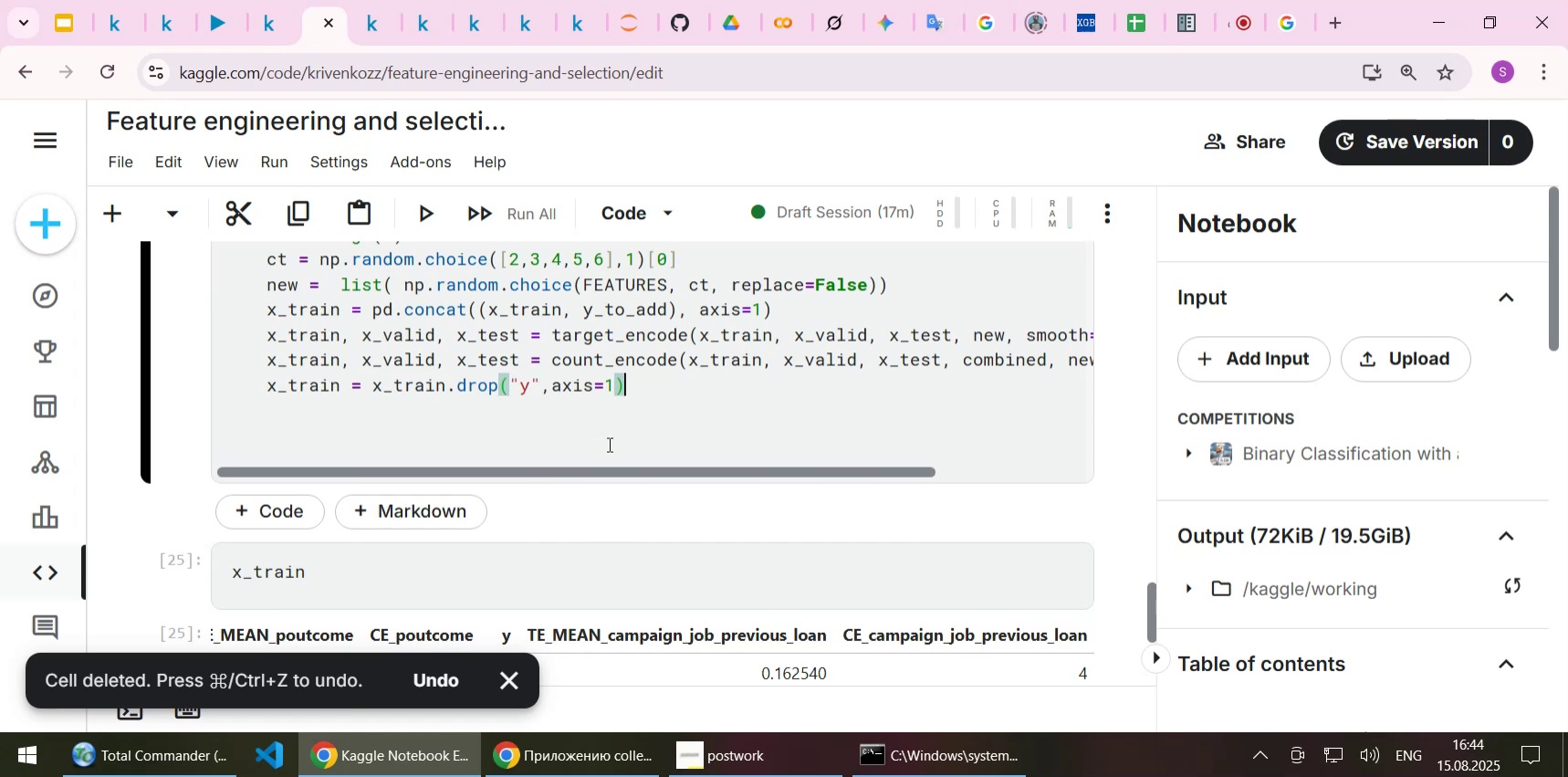 
scroll: coordinate [608, 444], scroll_direction: up, amount: 1.0
 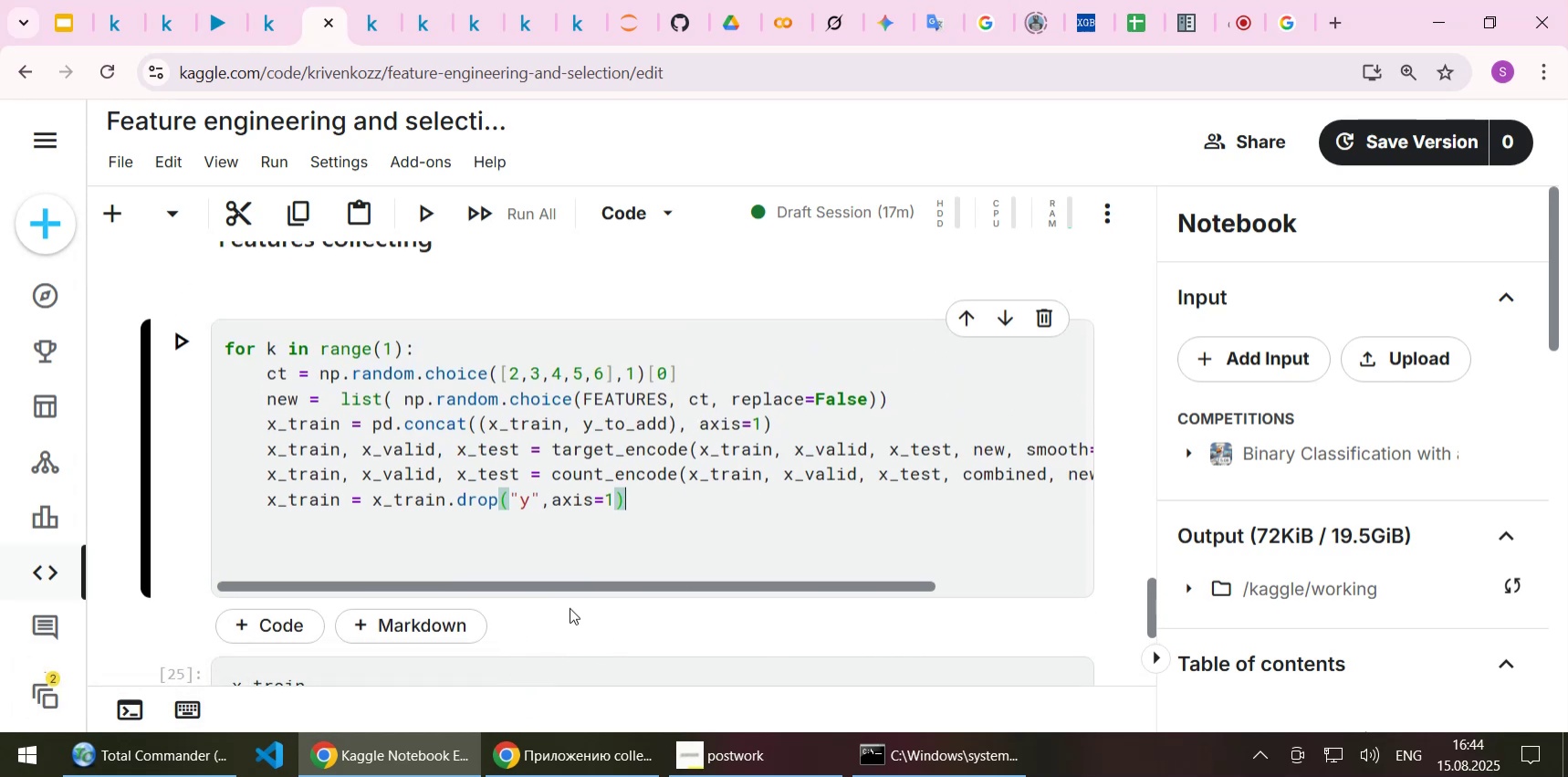 
scroll: coordinate [621, 559], scroll_direction: down, amount: 2.0
 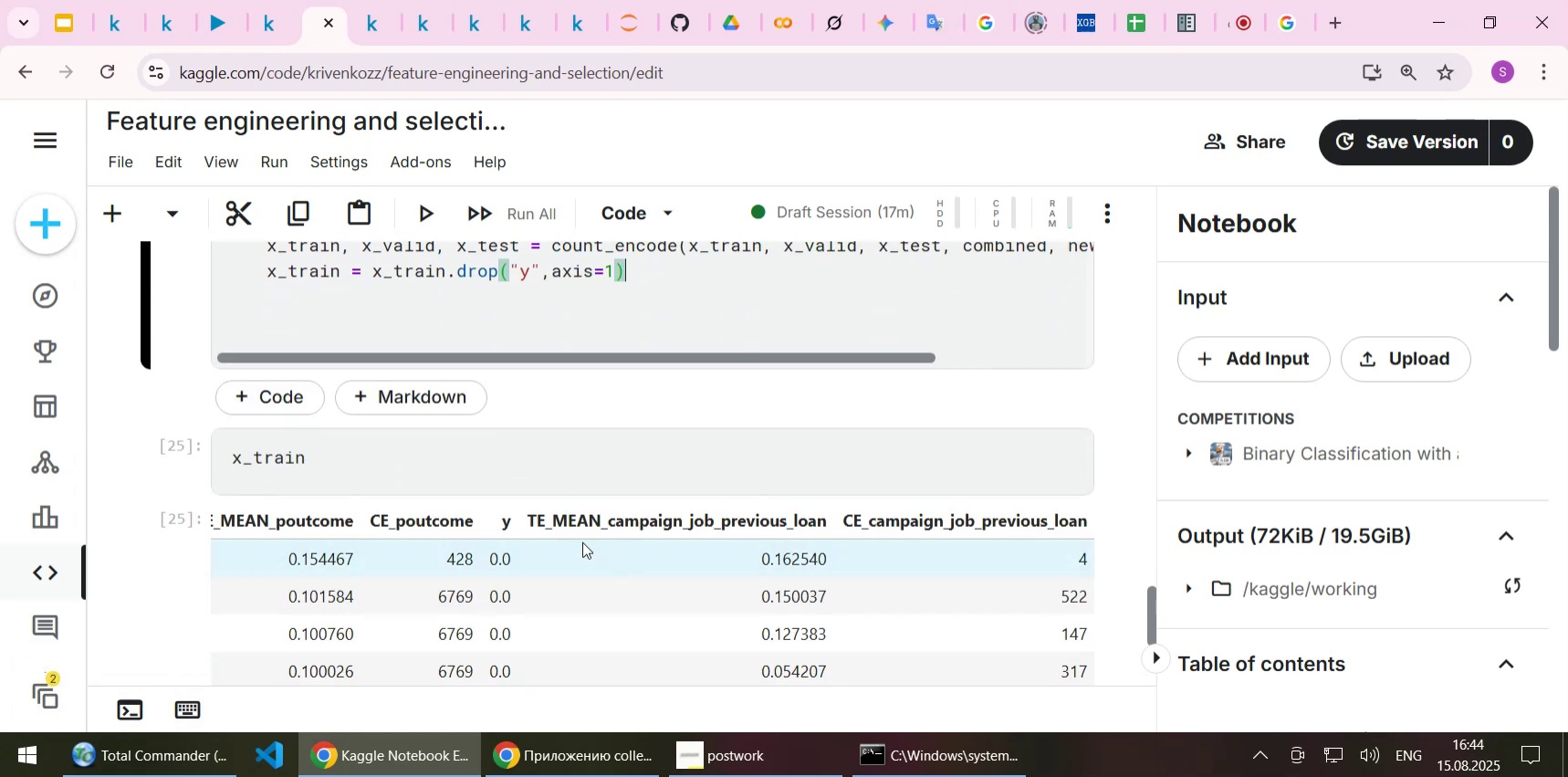 
left_click_drag(start_coordinate=[601, 562], to_coordinate=[653, 553])
 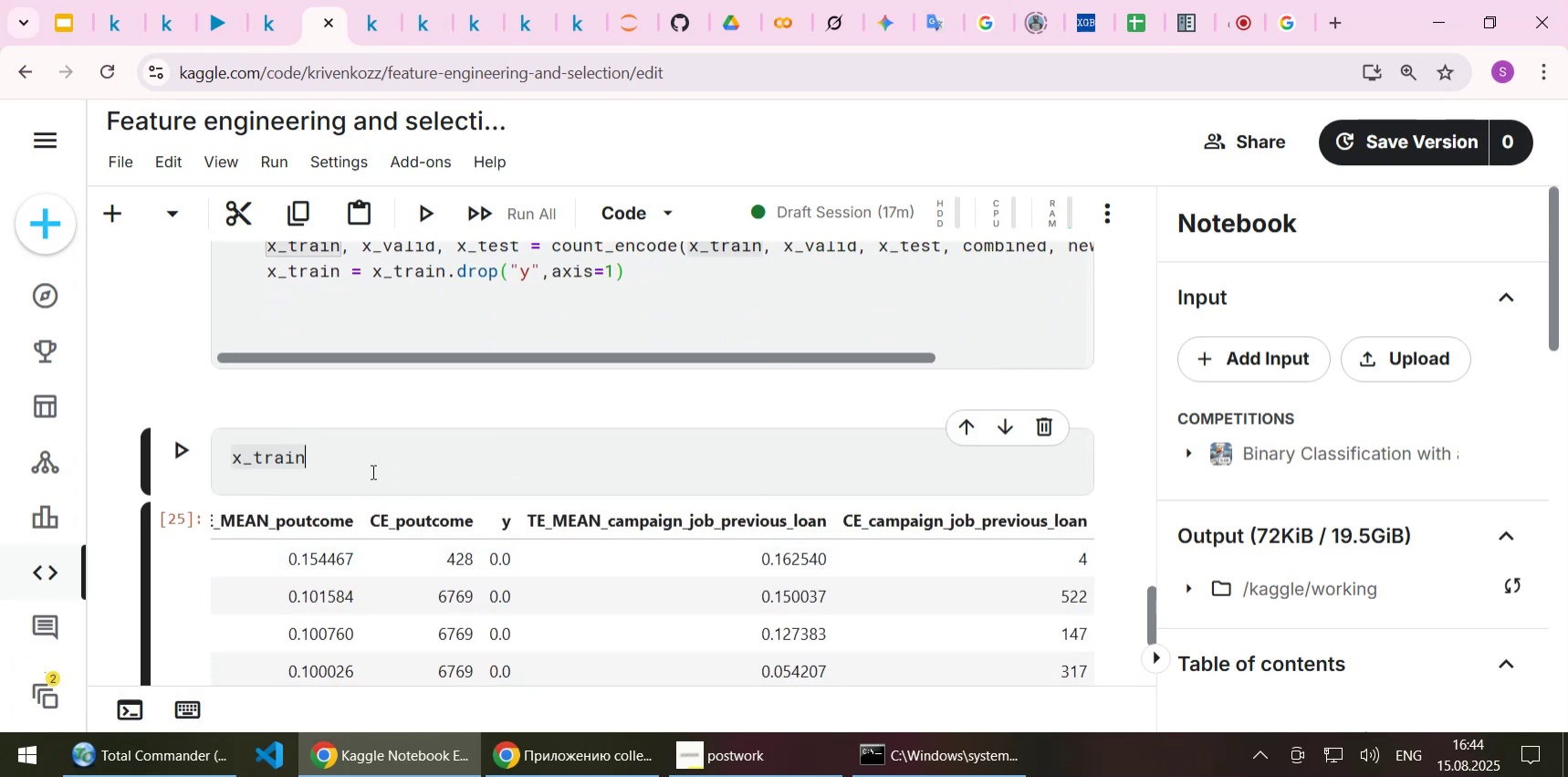 
left_click([371, 471])
 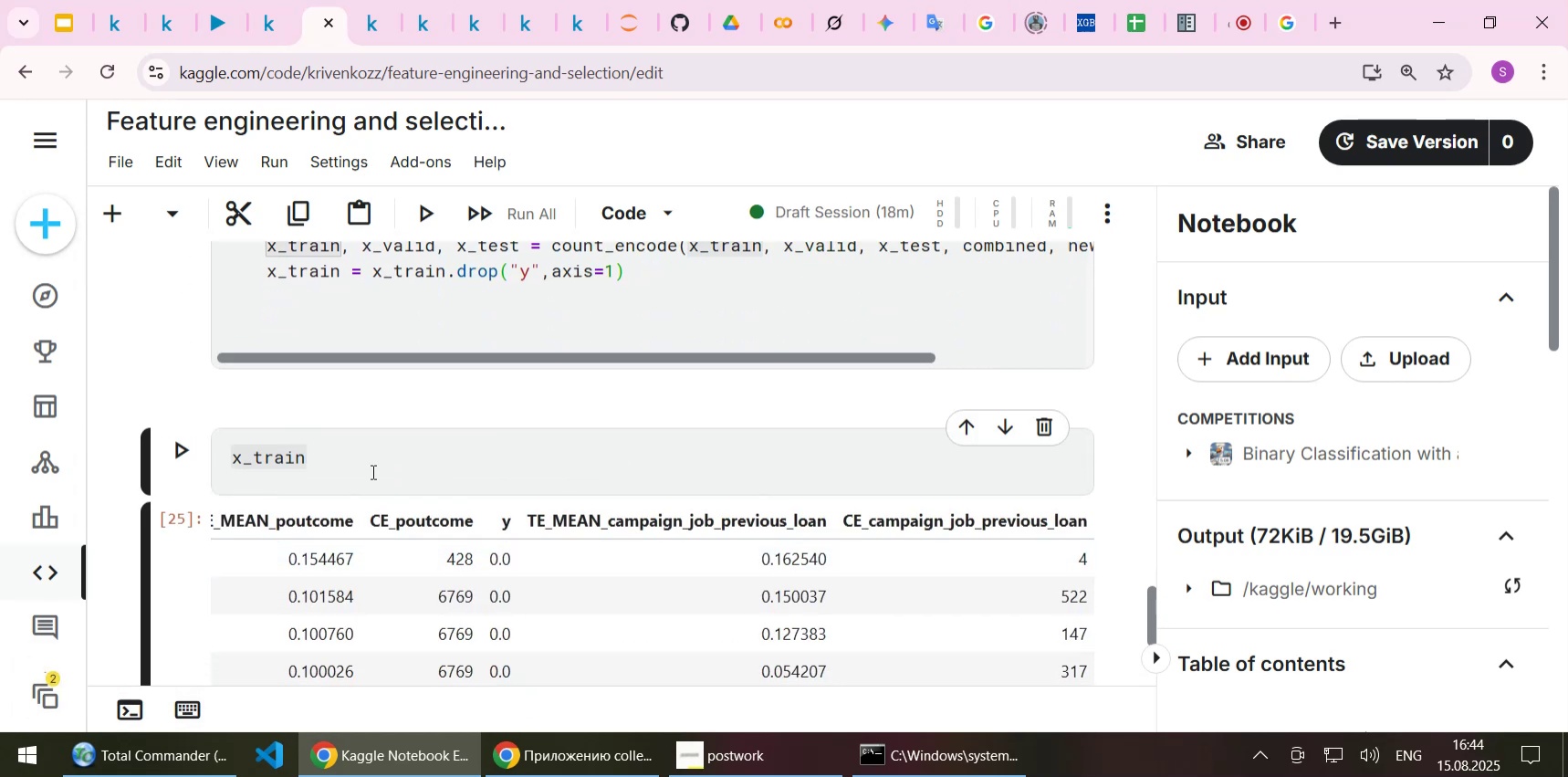 
key(BracketLeft)
 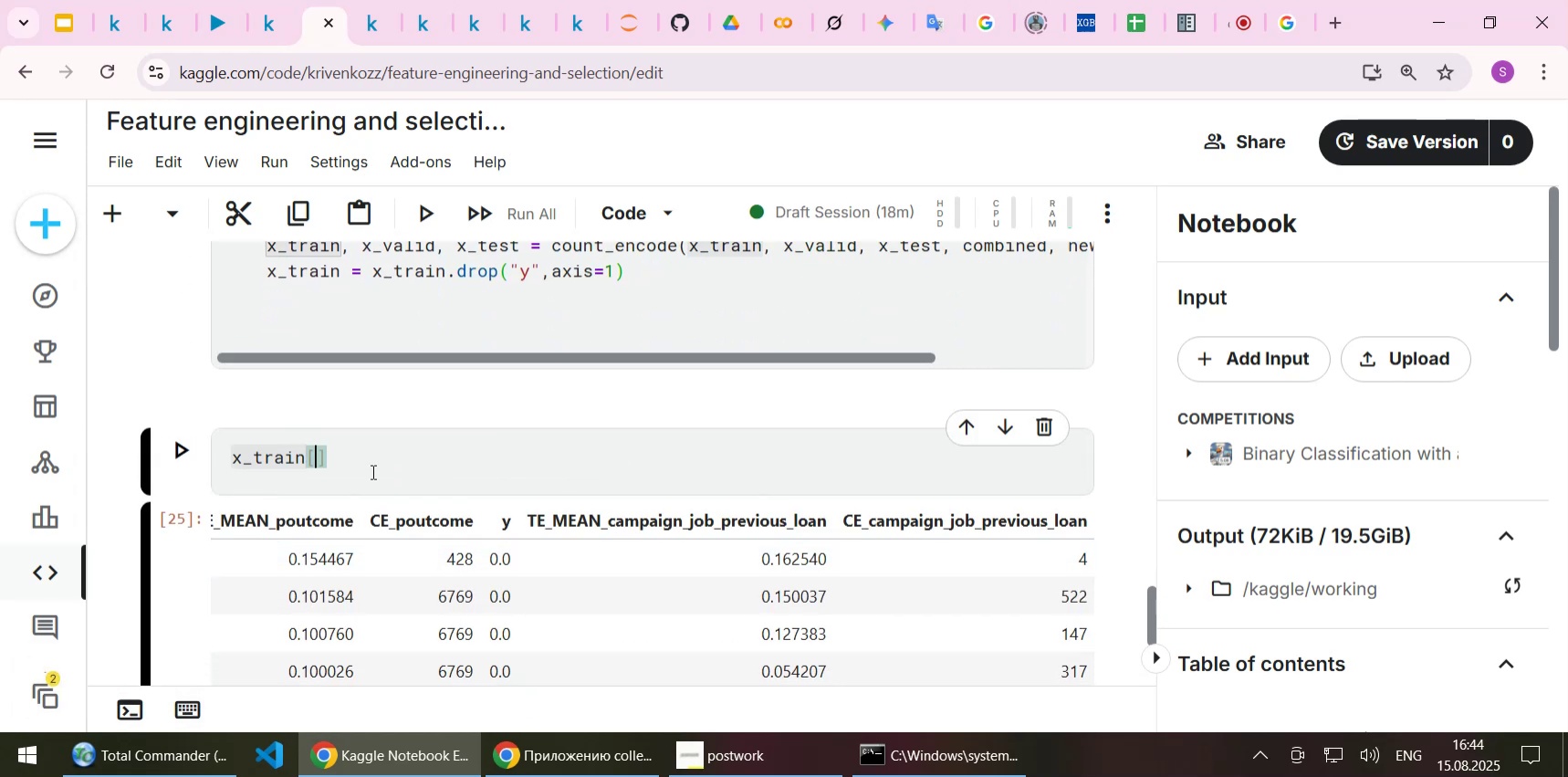 
key(BracketRight)
 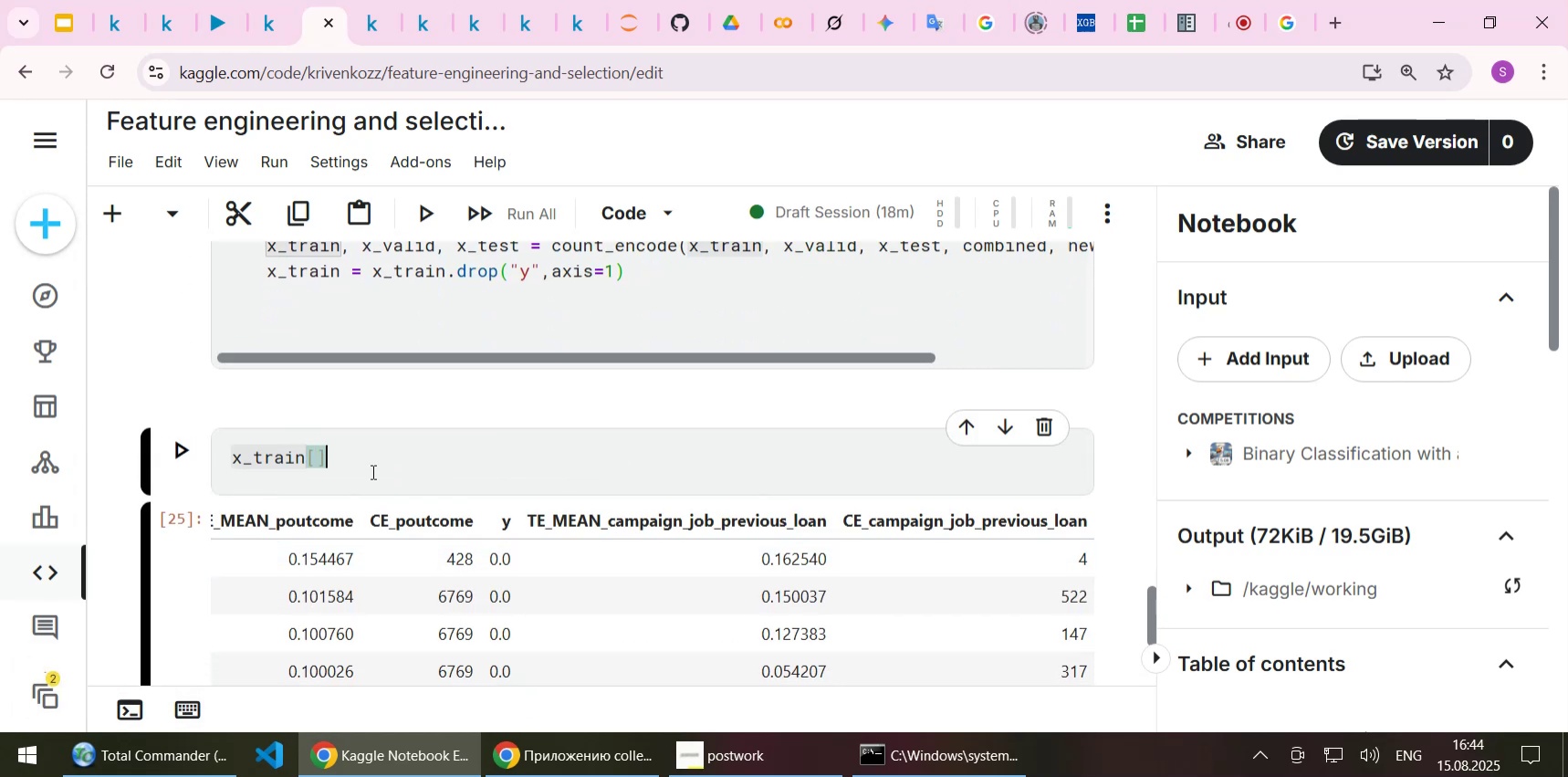 
key(ArrowLeft)
 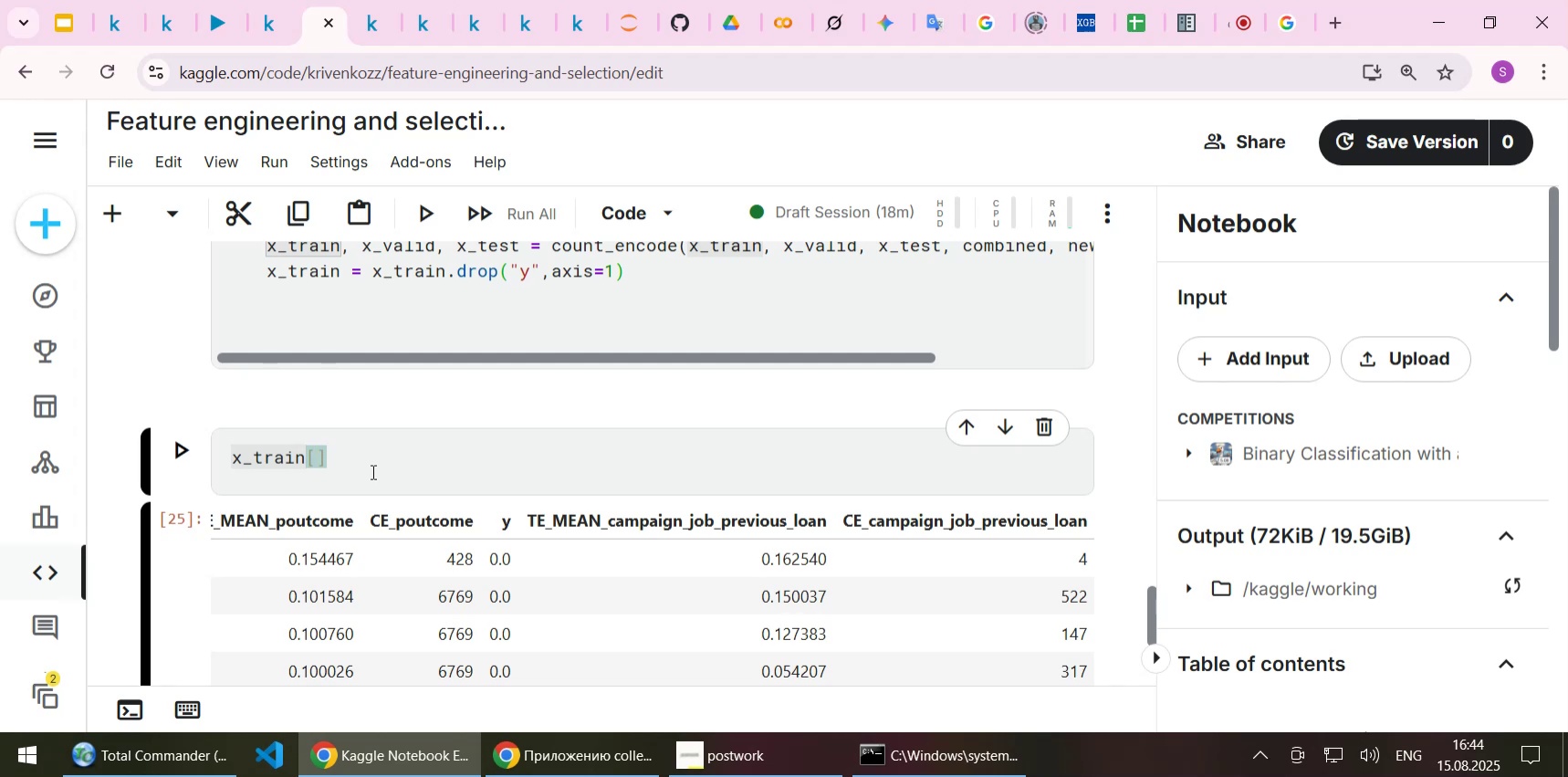 
type(target)
 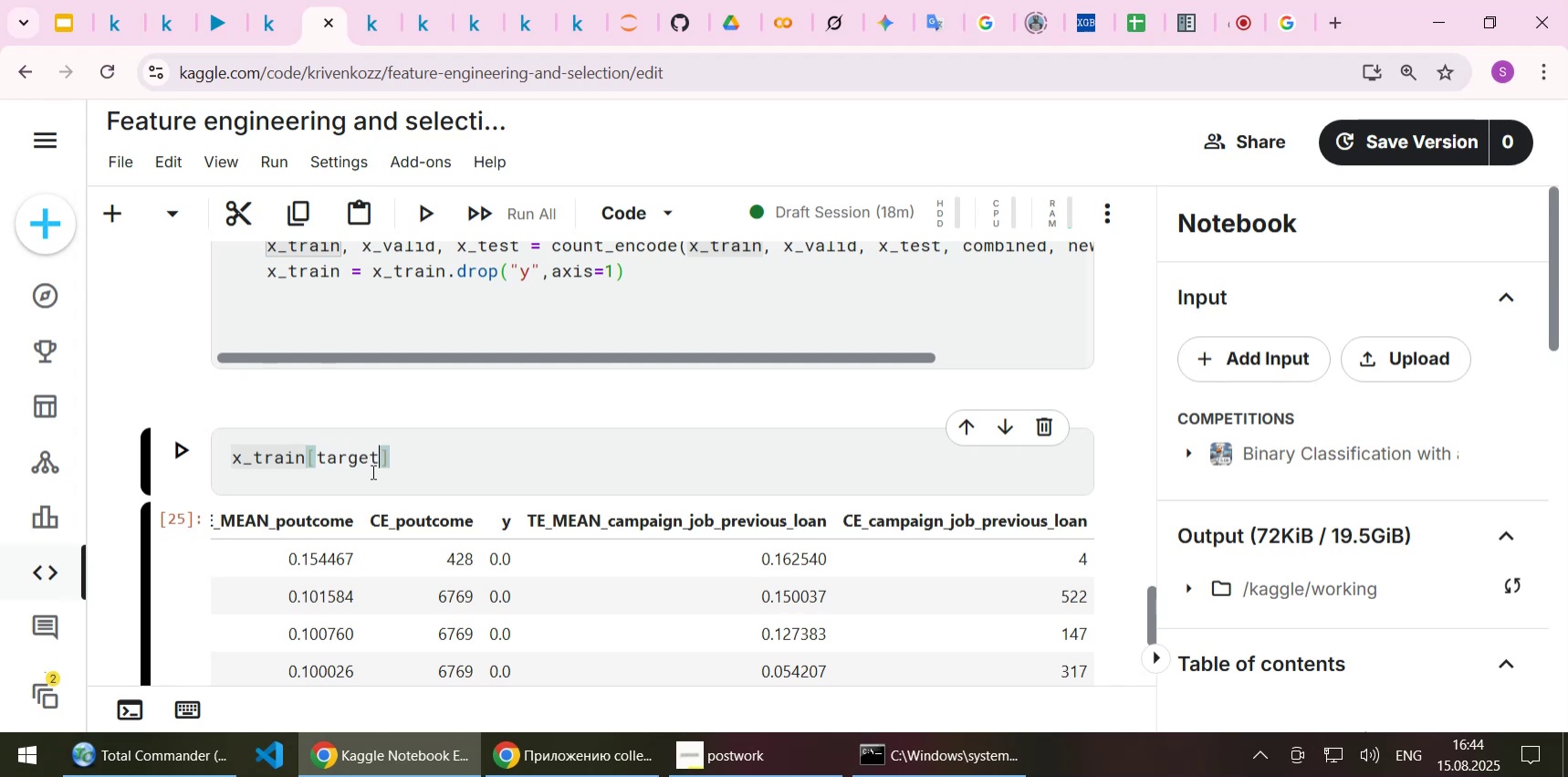 
key(Shift+Enter)
 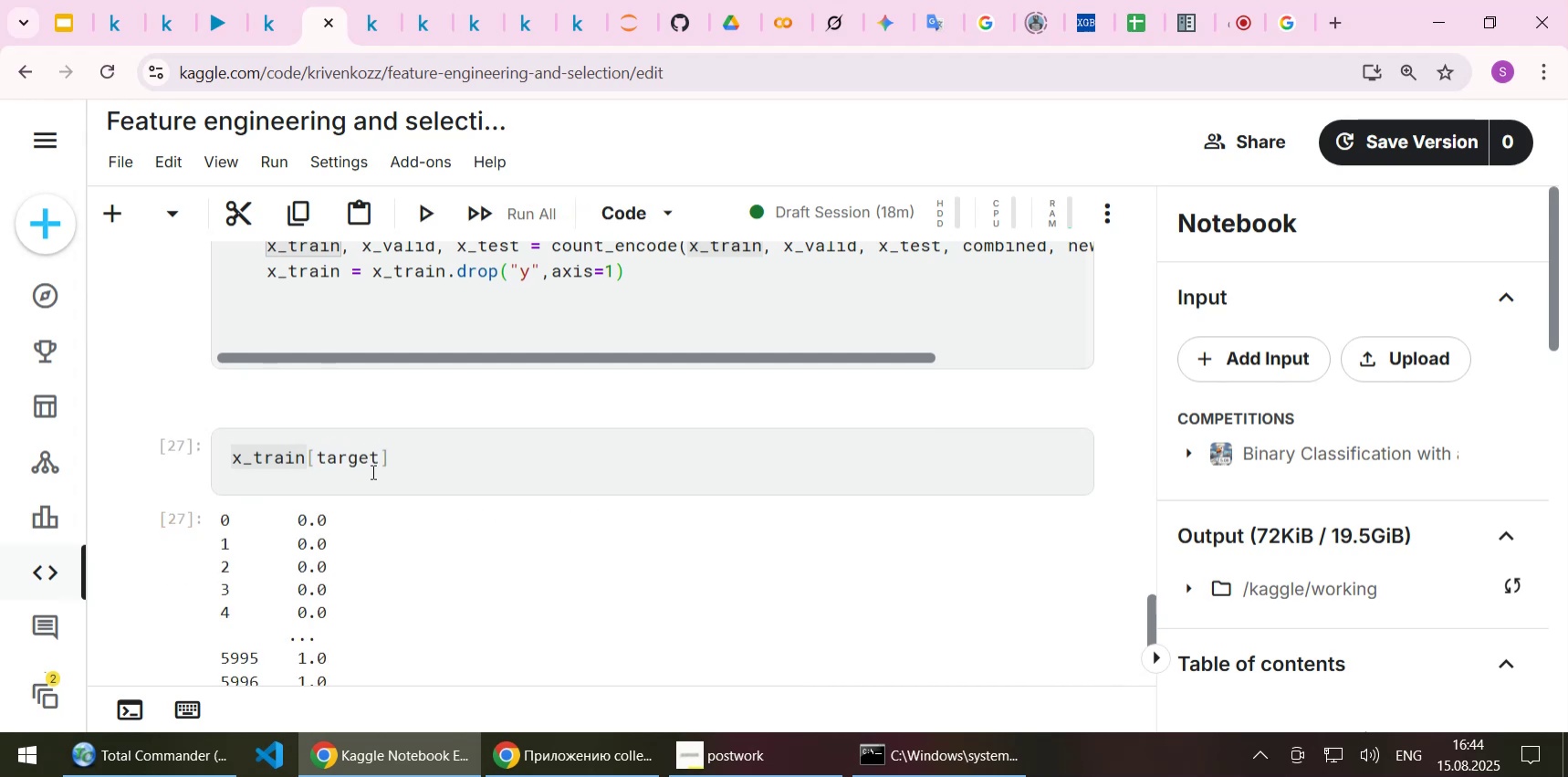 
scroll: coordinate [371, 471], scroll_direction: up, amount: 1.0
 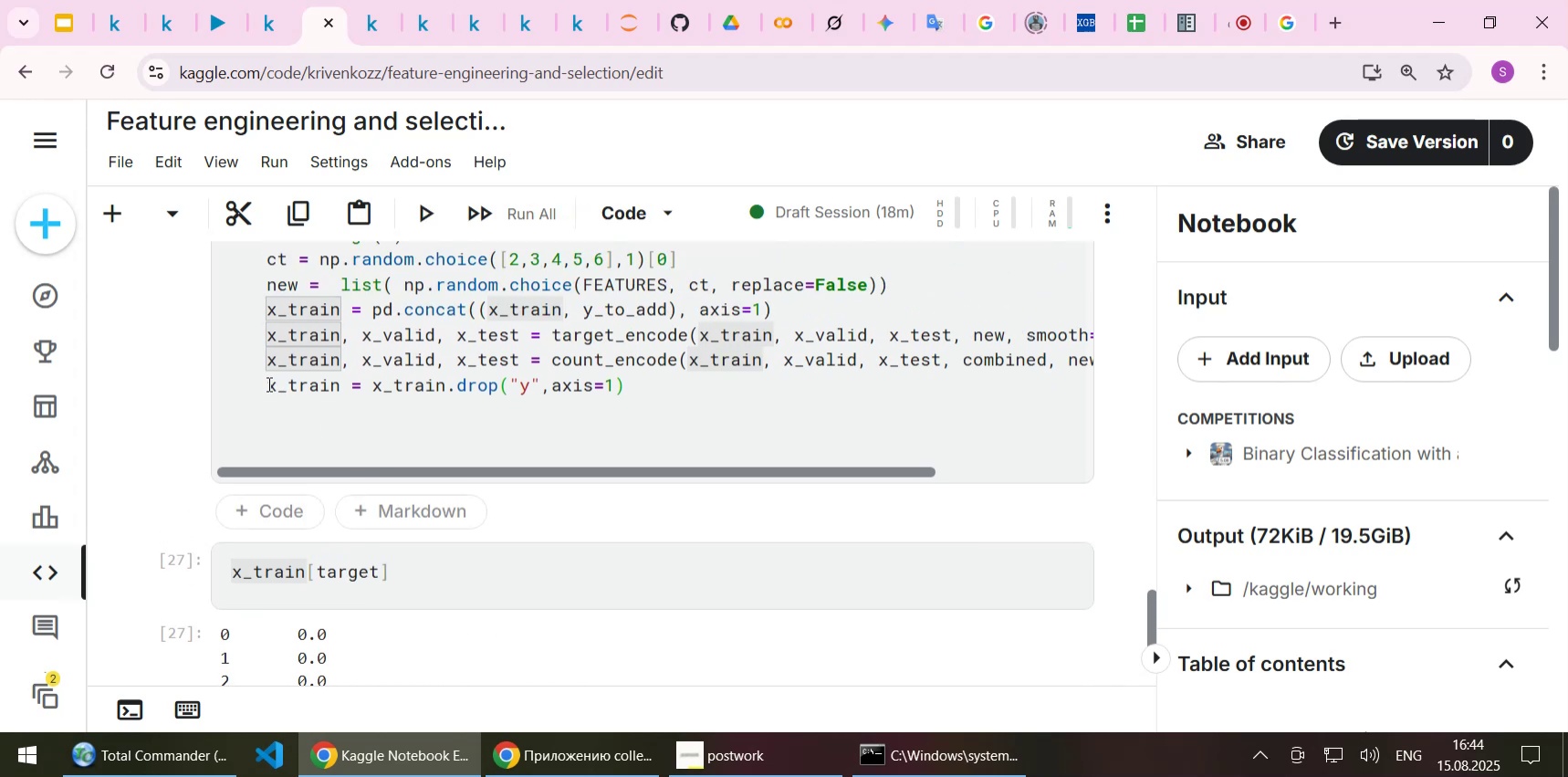 
left_click_drag(start_coordinate=[264, 384], to_coordinate=[643, 388])
 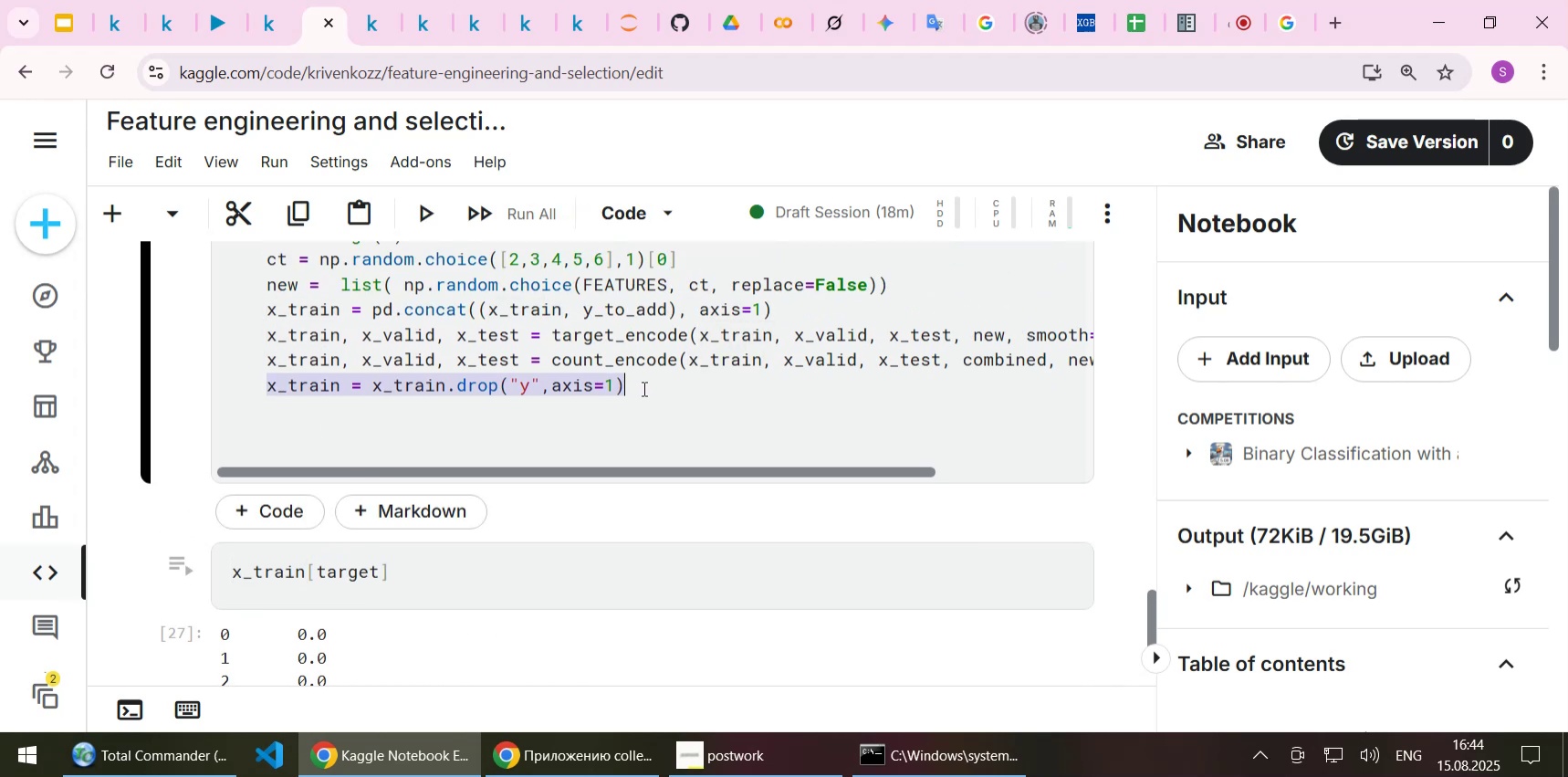 
key(Control+C)
 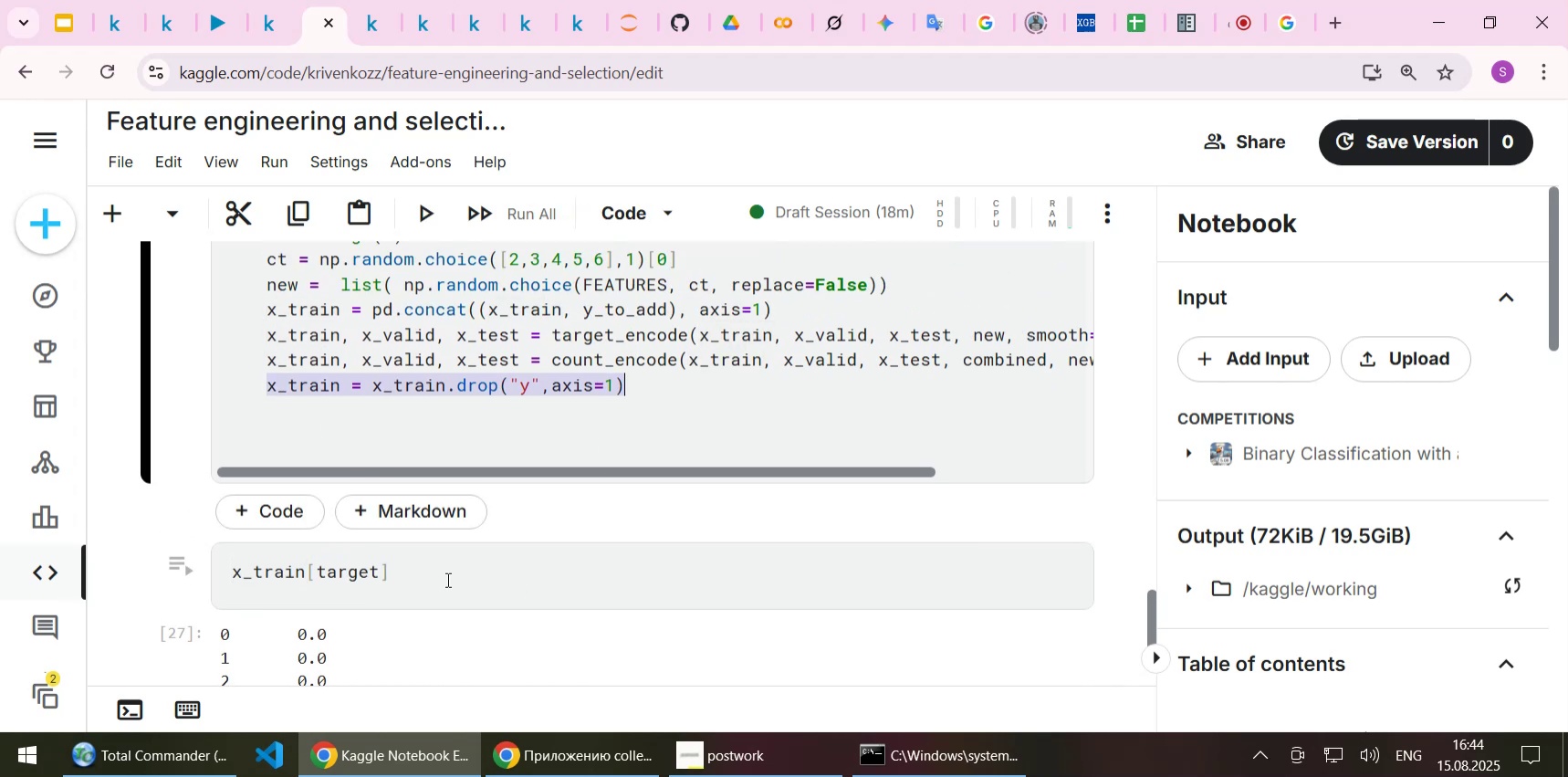 
left_click([446, 579])
 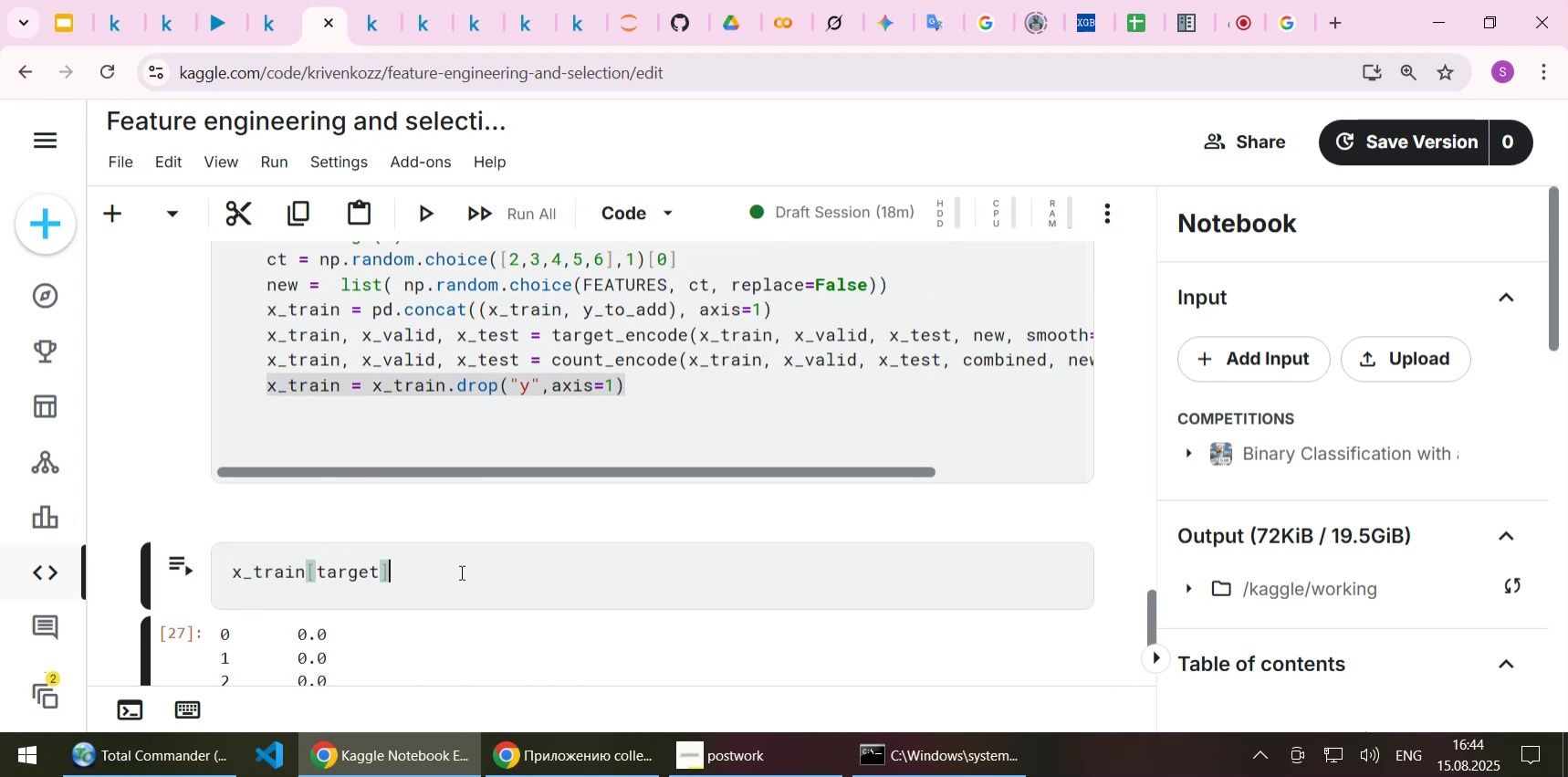 
left_click_drag(start_coordinate=[460, 572], to_coordinate=[212, 574])
 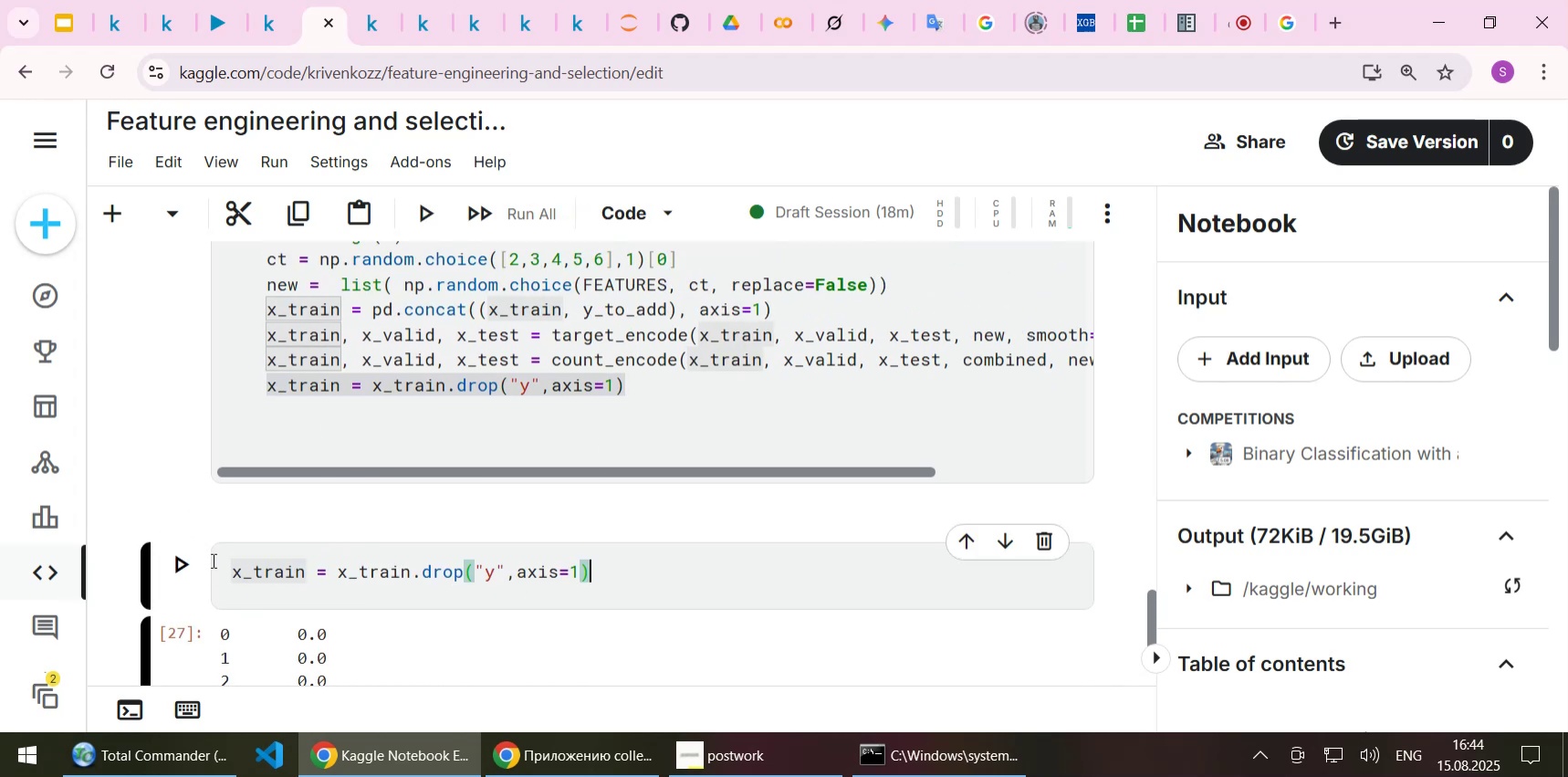 
key(Control+ControlLeft)
 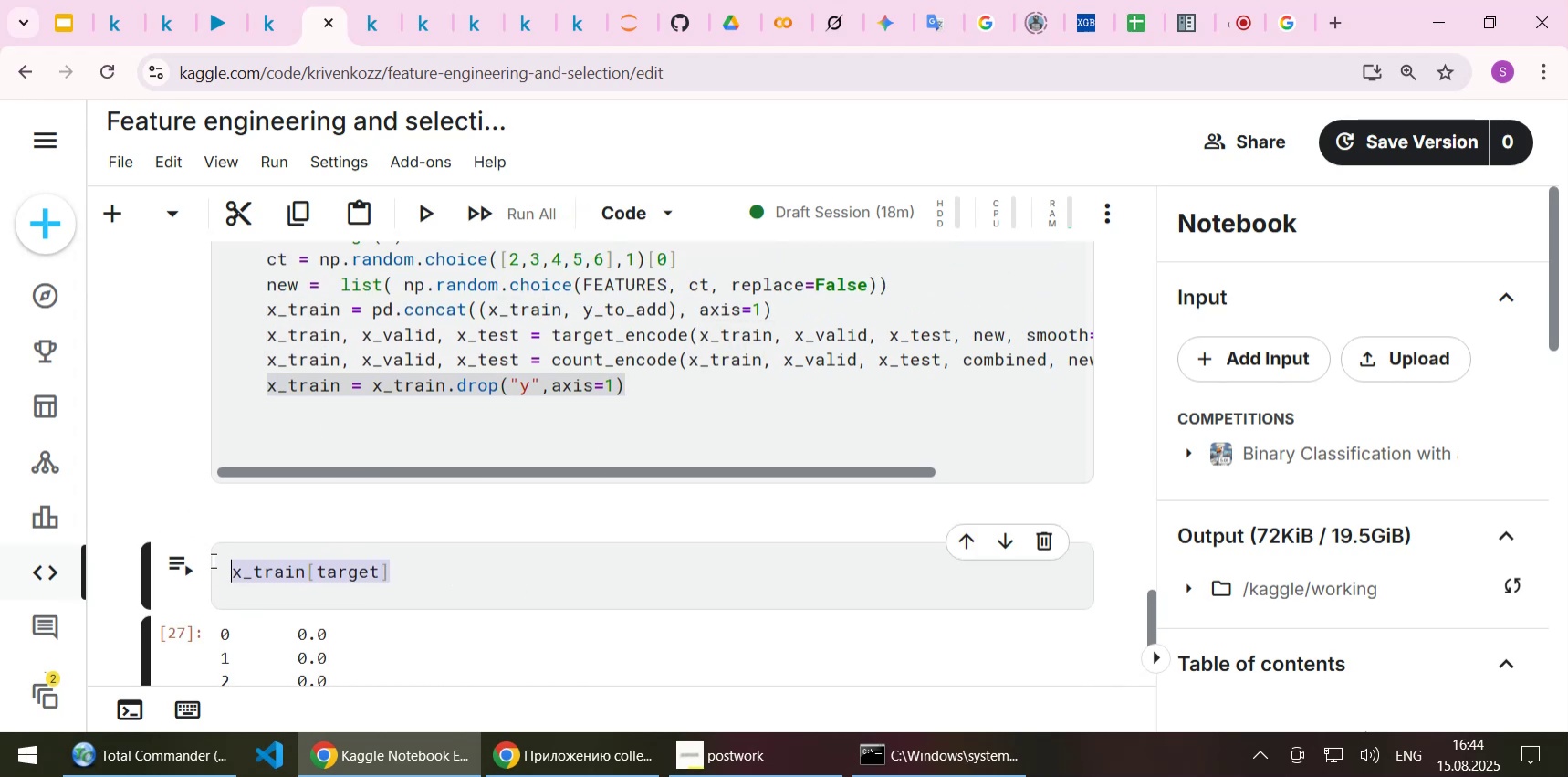 
key(Control+V)
 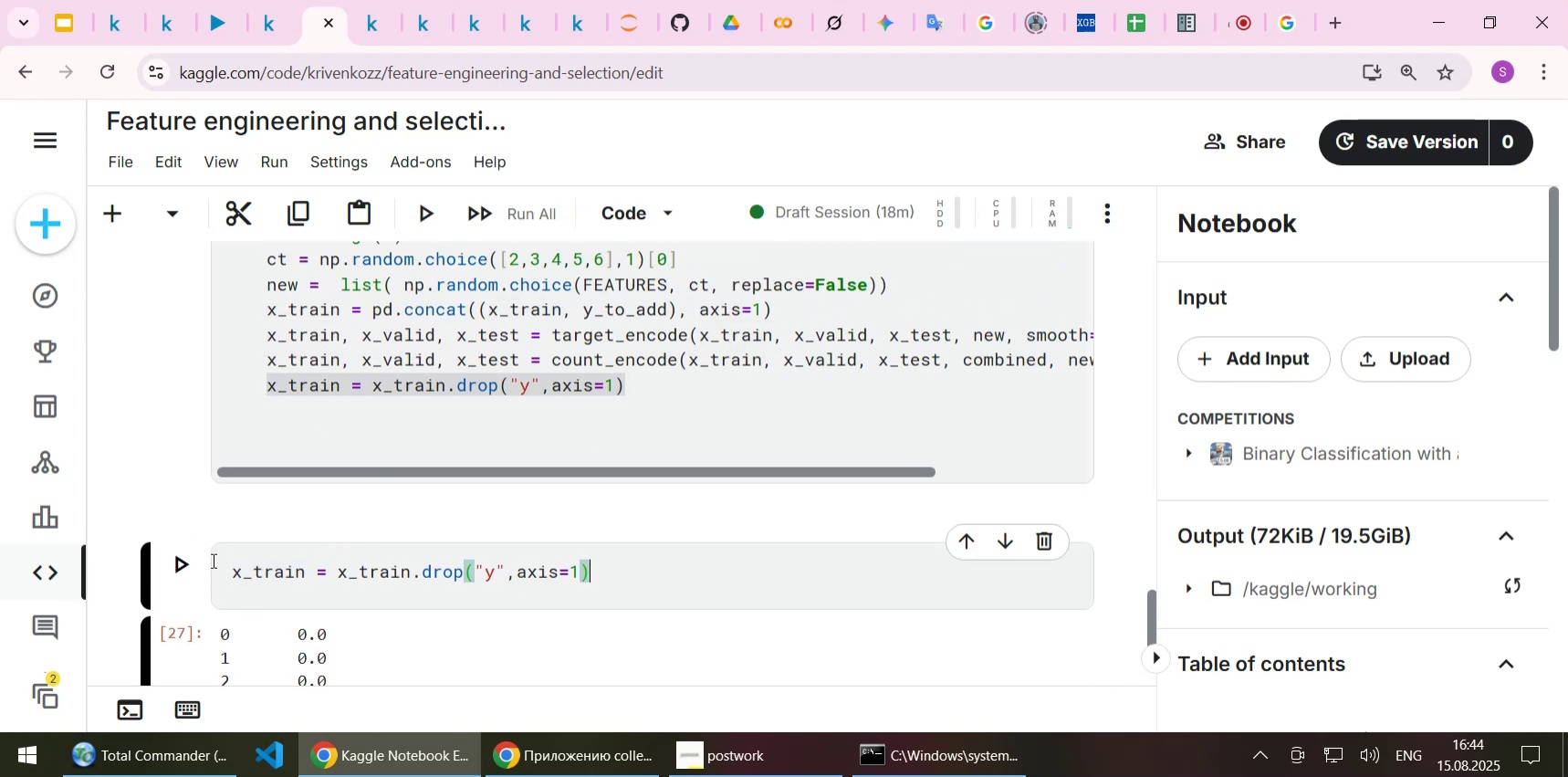 
key(Shift+Enter)
 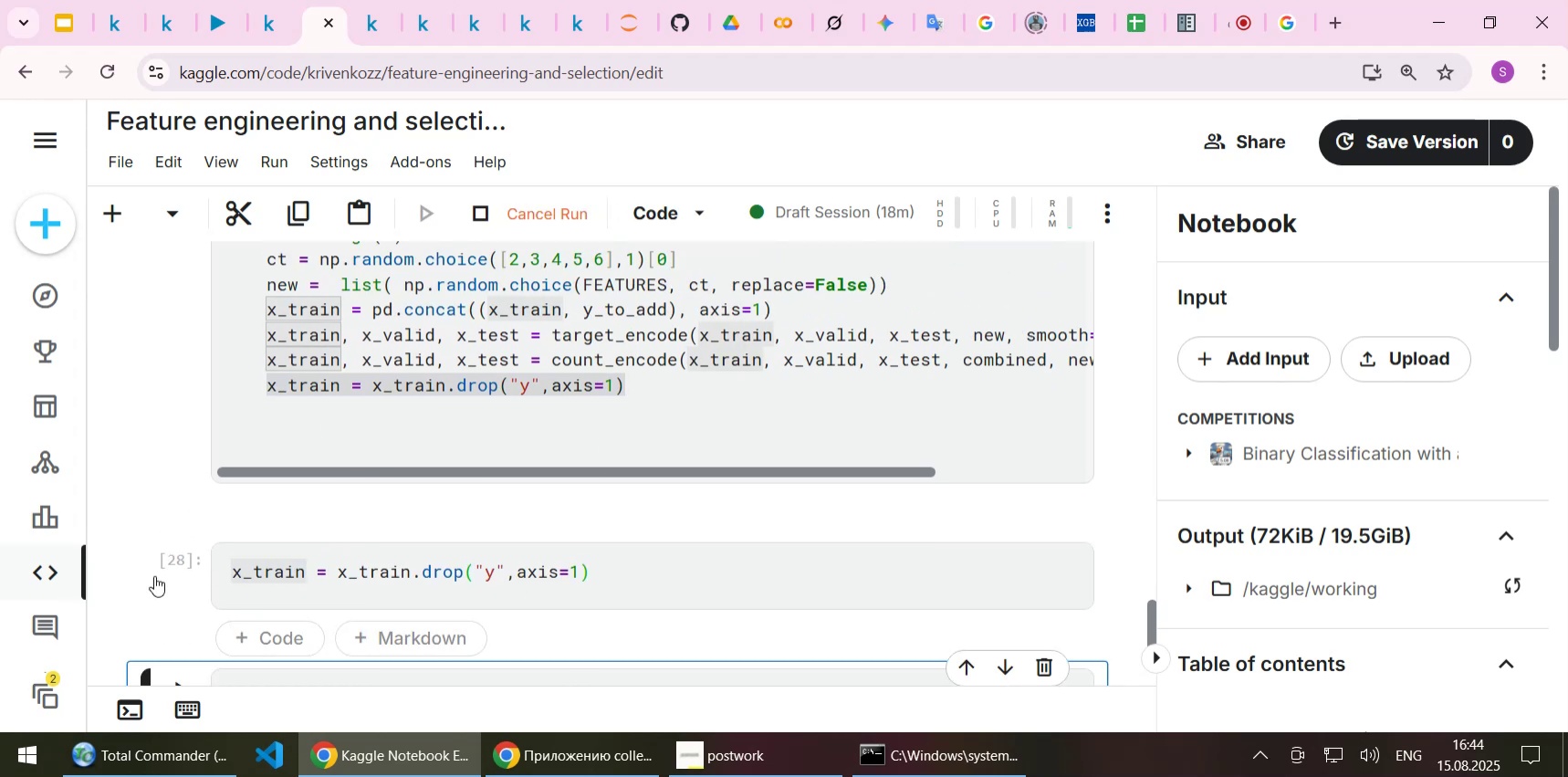 
scroll: coordinate [348, 574], scroll_direction: up, amount: 2.0
 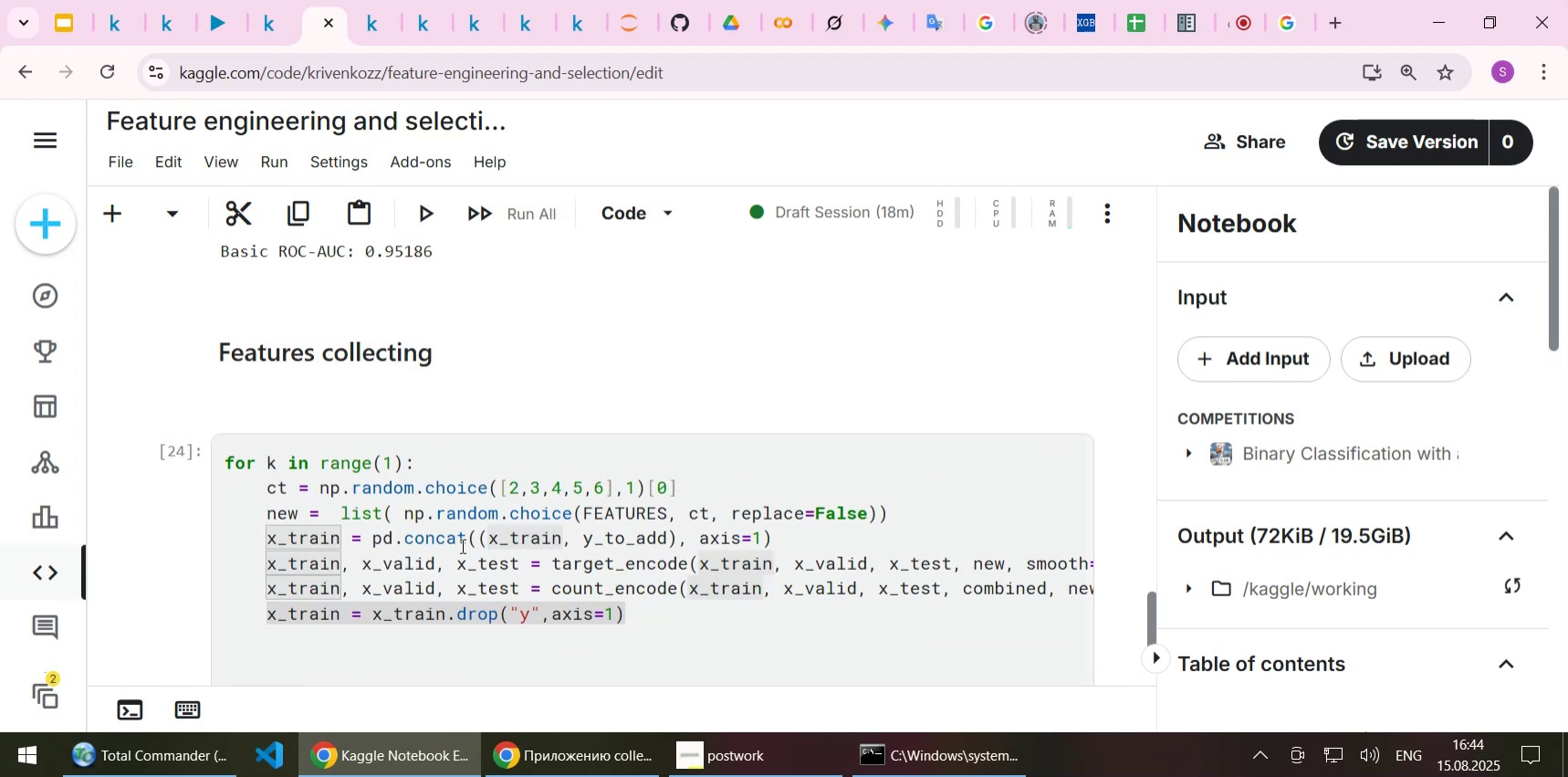 
left_click([461, 545])
 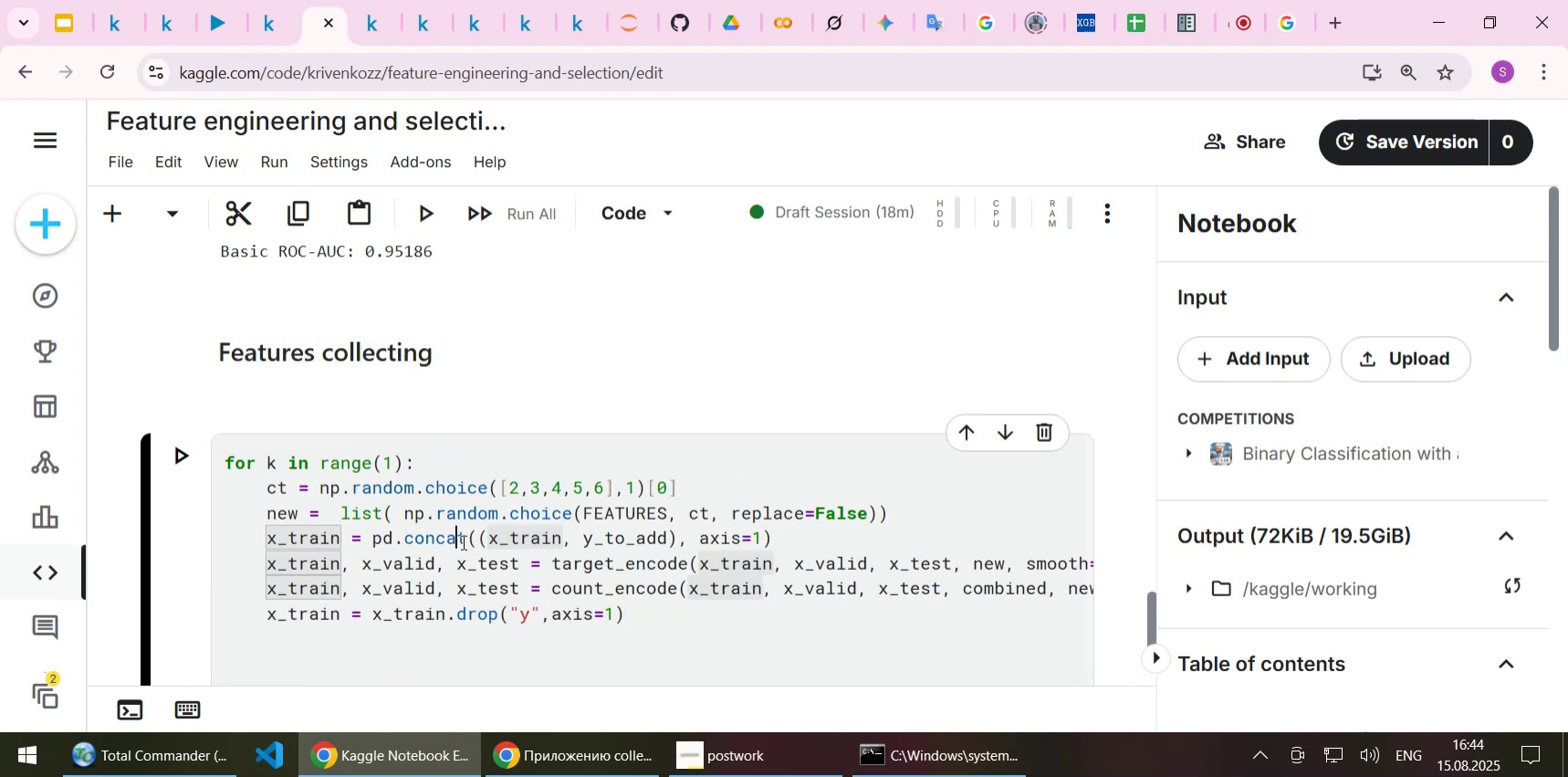 
key(Shift+Enter)
 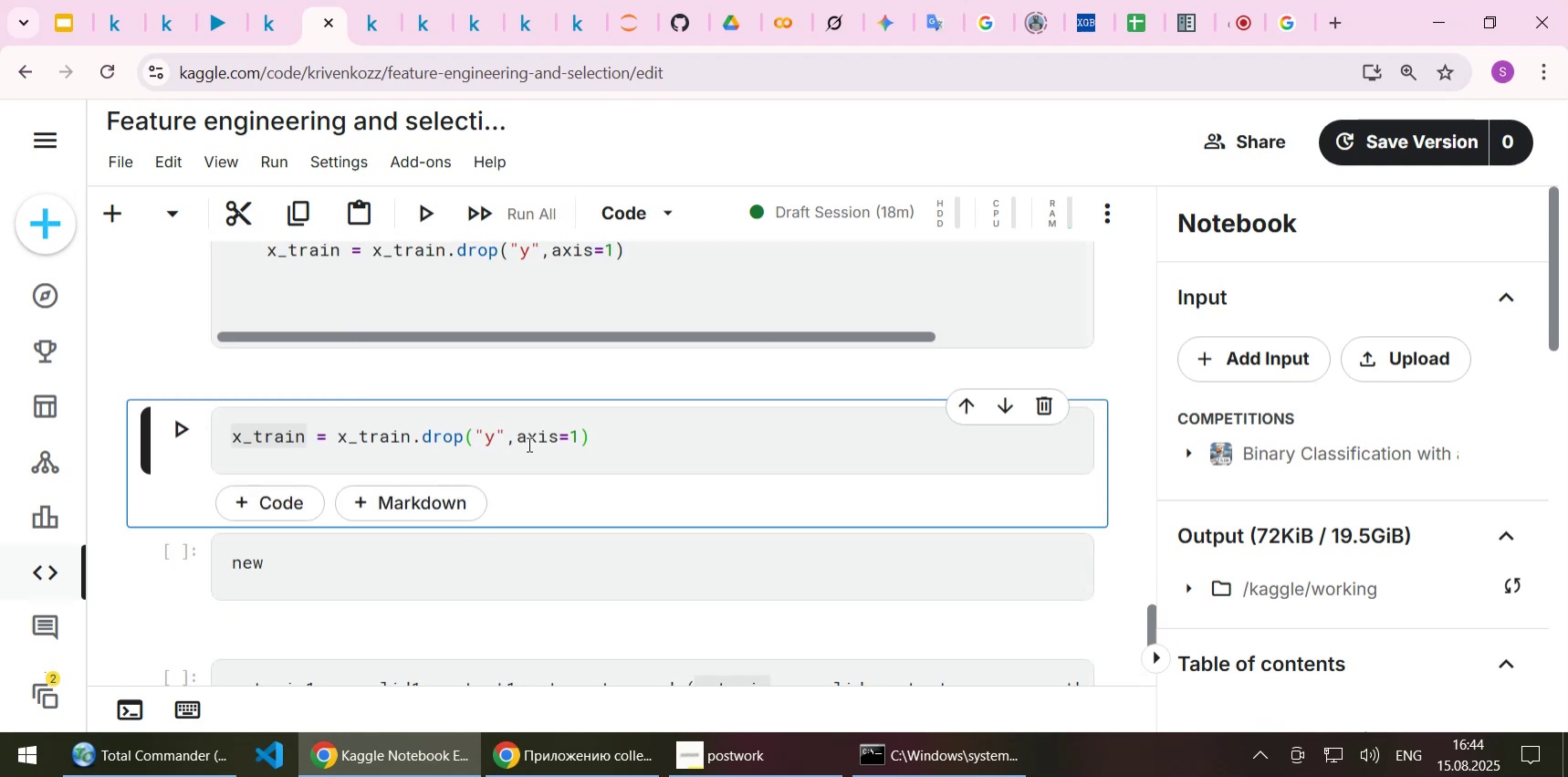 
scroll: coordinate [606, 438], scroll_direction: up, amount: 2.0
 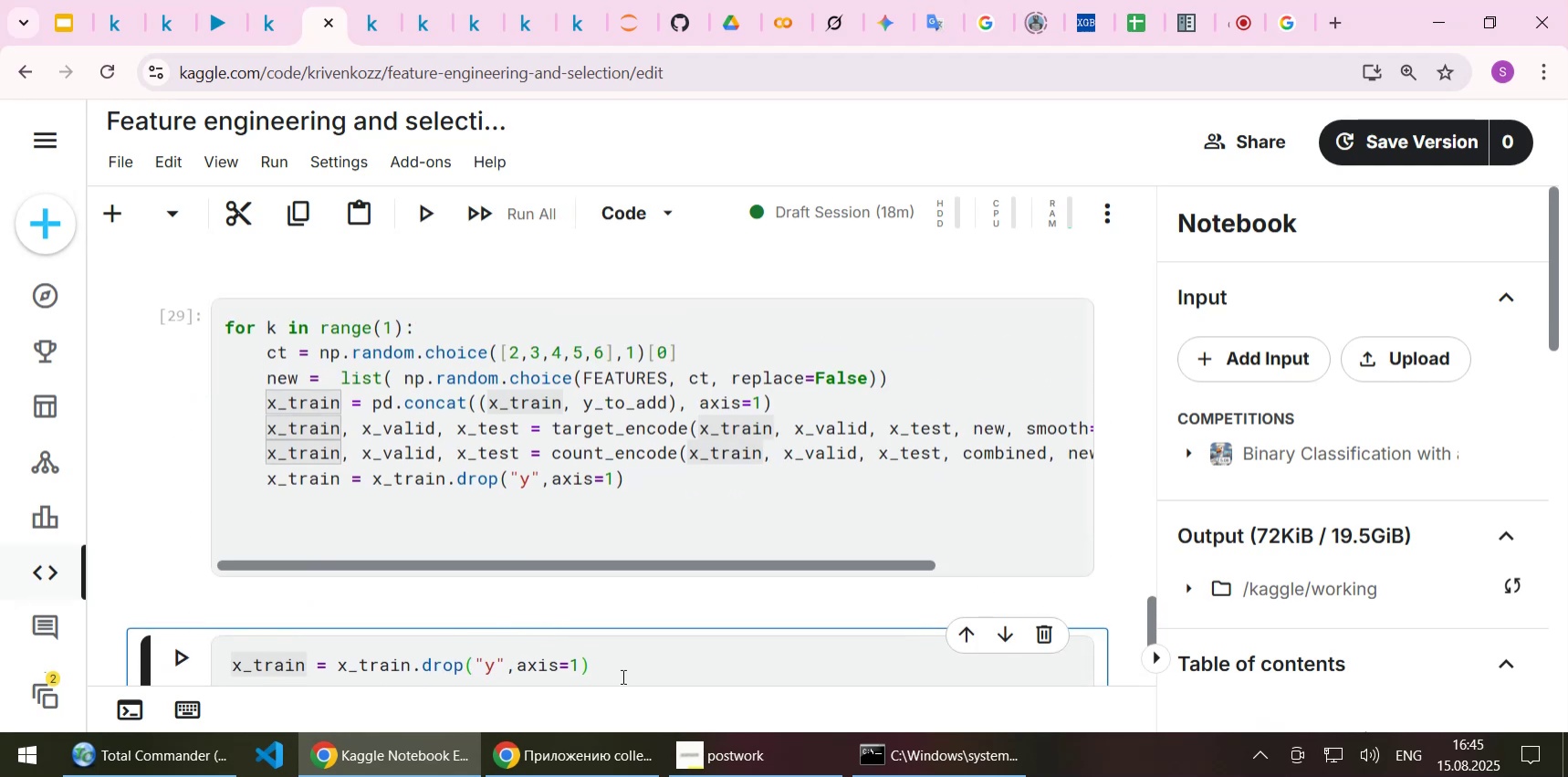 
left_click([622, 676])
 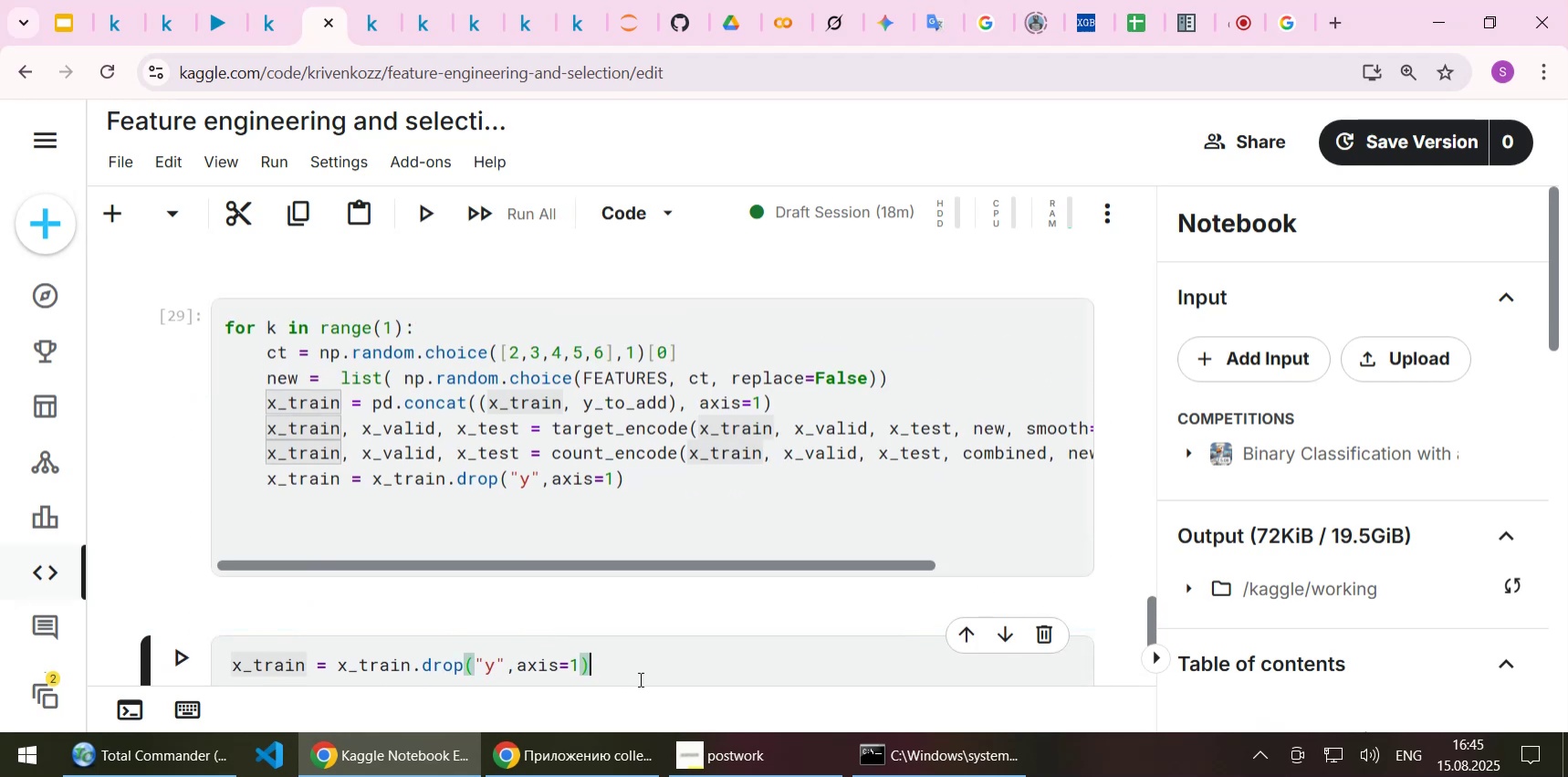 
left_click_drag(start_coordinate=[639, 678], to_coordinate=[352, 667])
 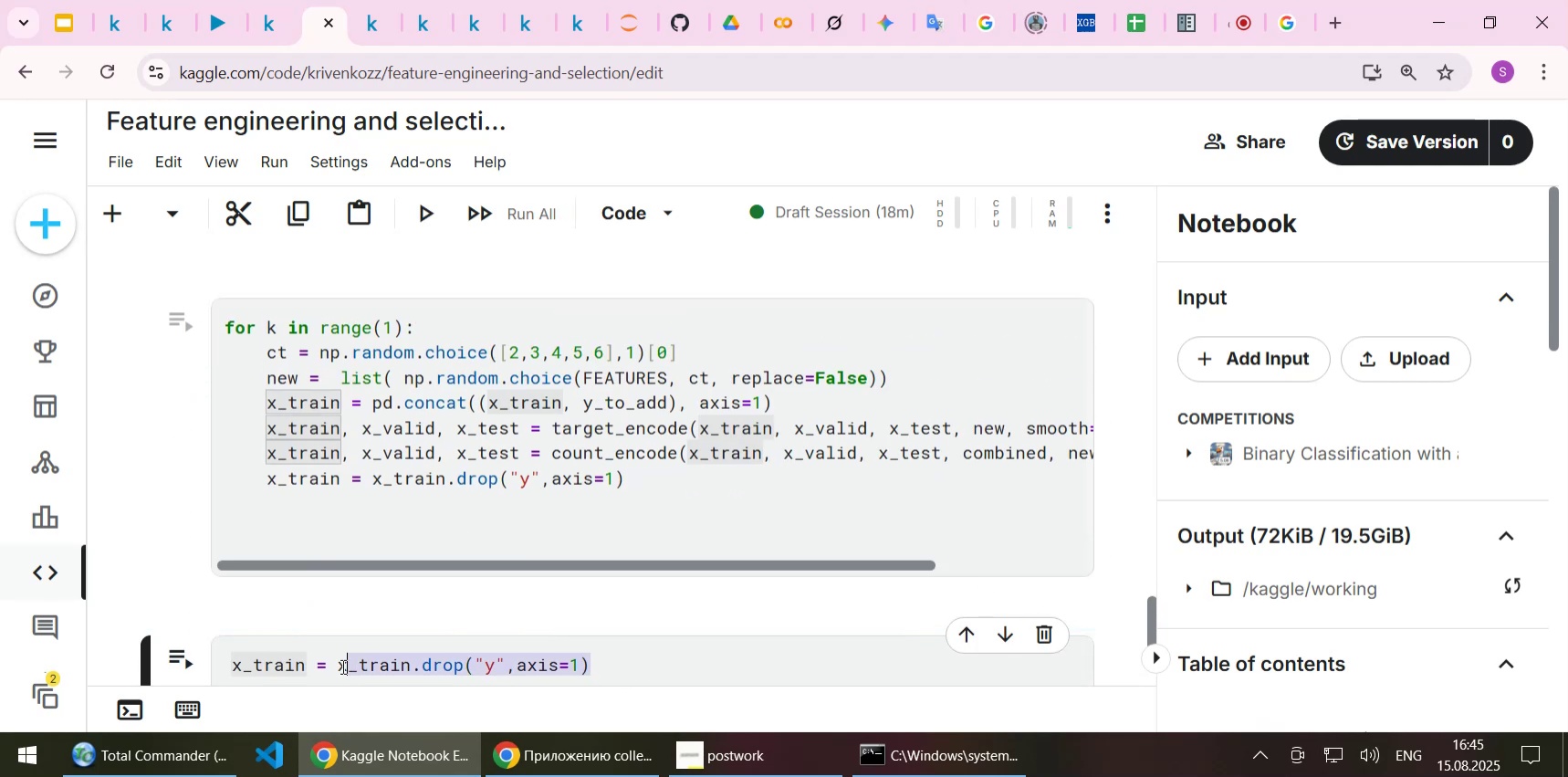 
left_click_drag(start_coordinate=[341, 666], to_coordinate=[315, 663])
 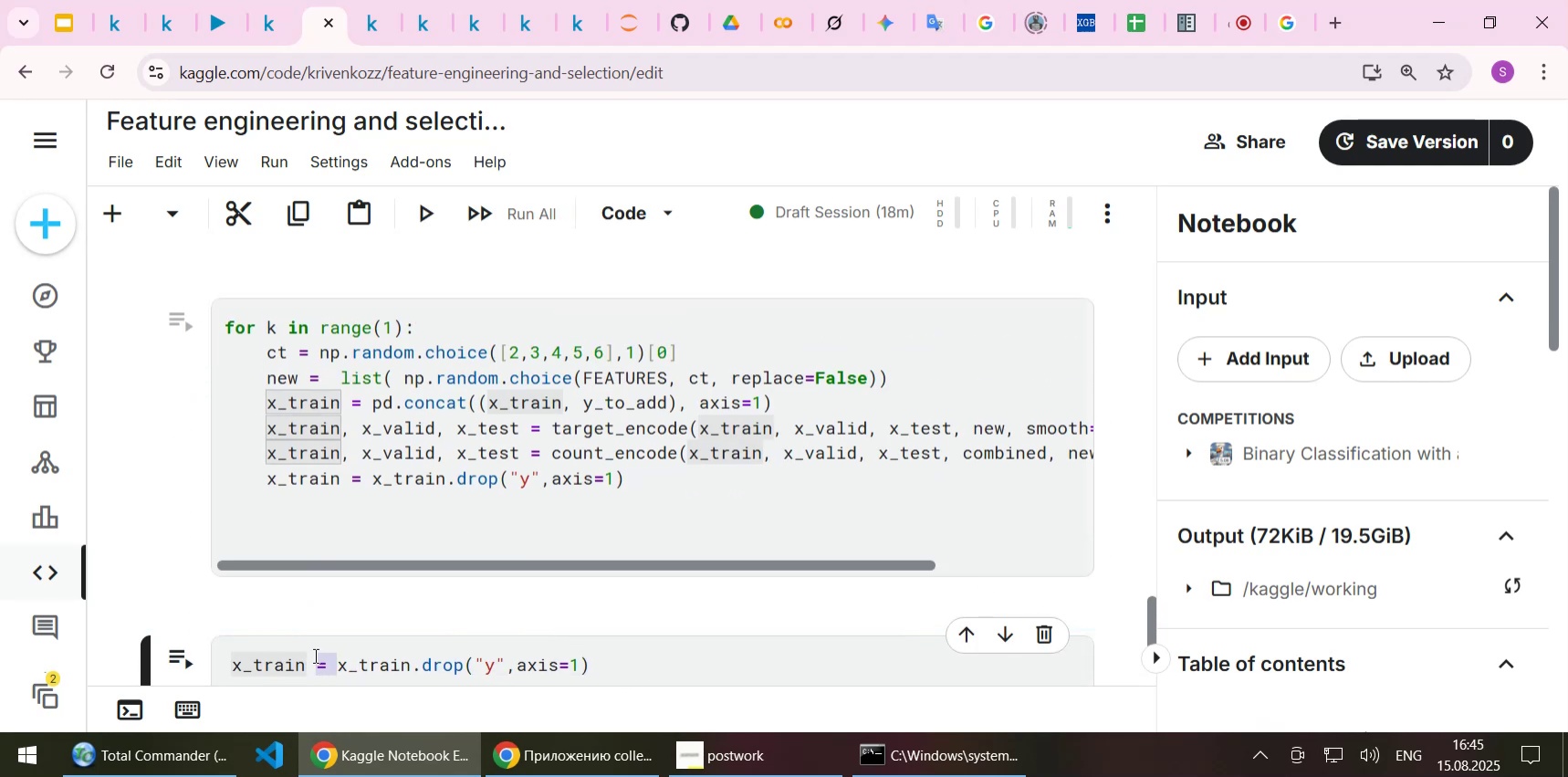 
key(ArrowLeft)
 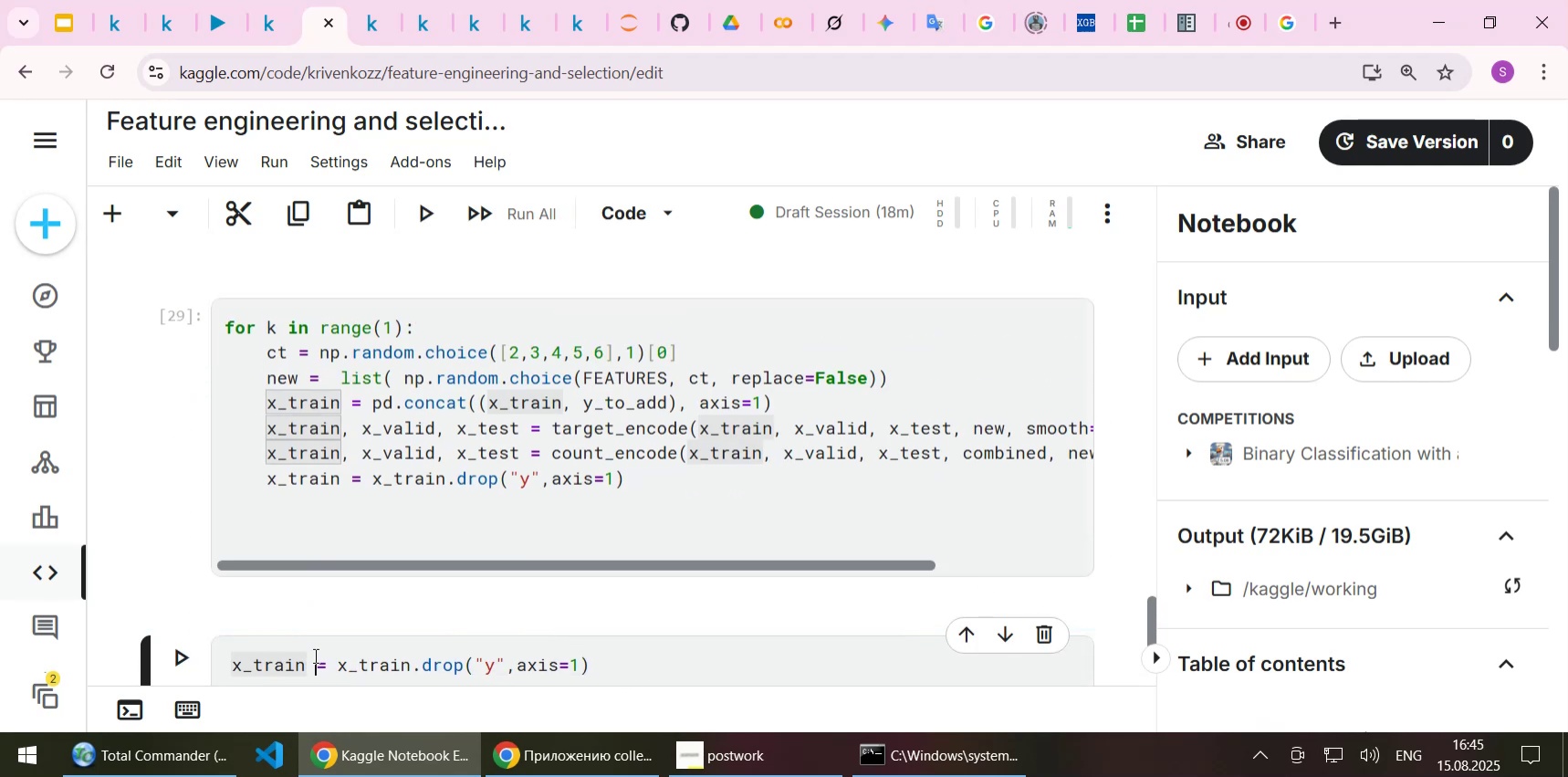 
key(Shift+End)
 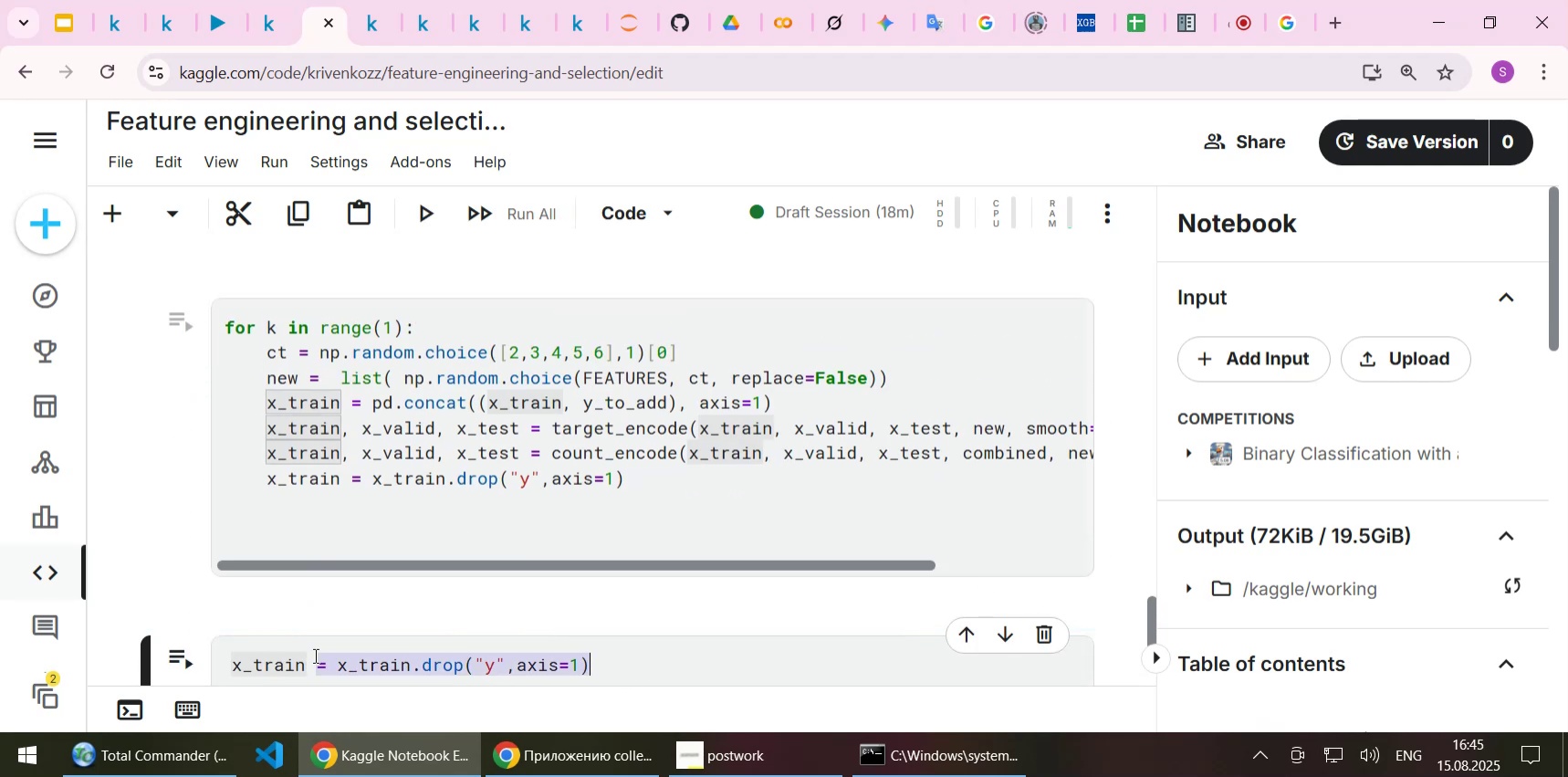 
key(Delete)
 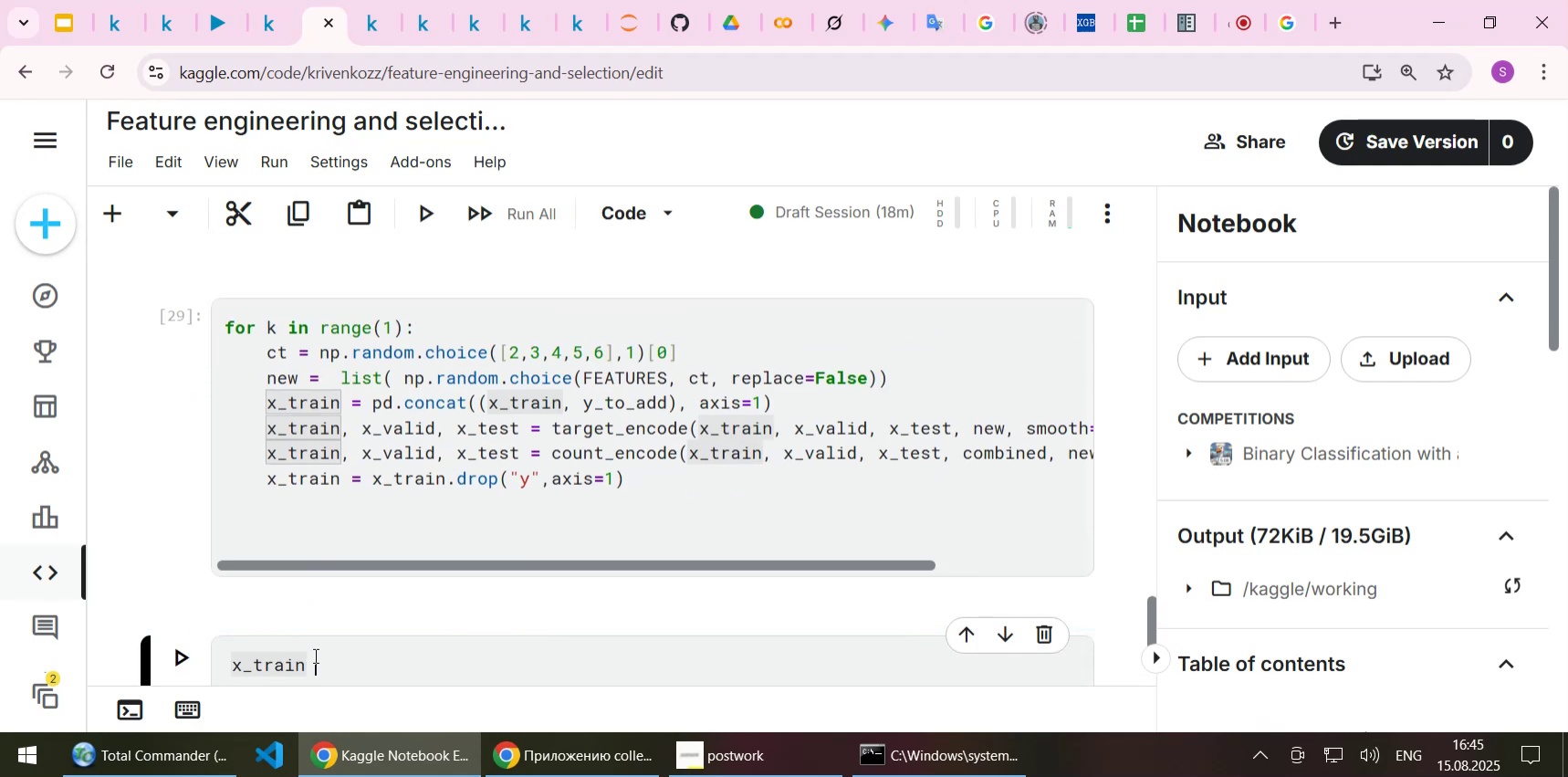 
key(Shift+ShiftLeft)
 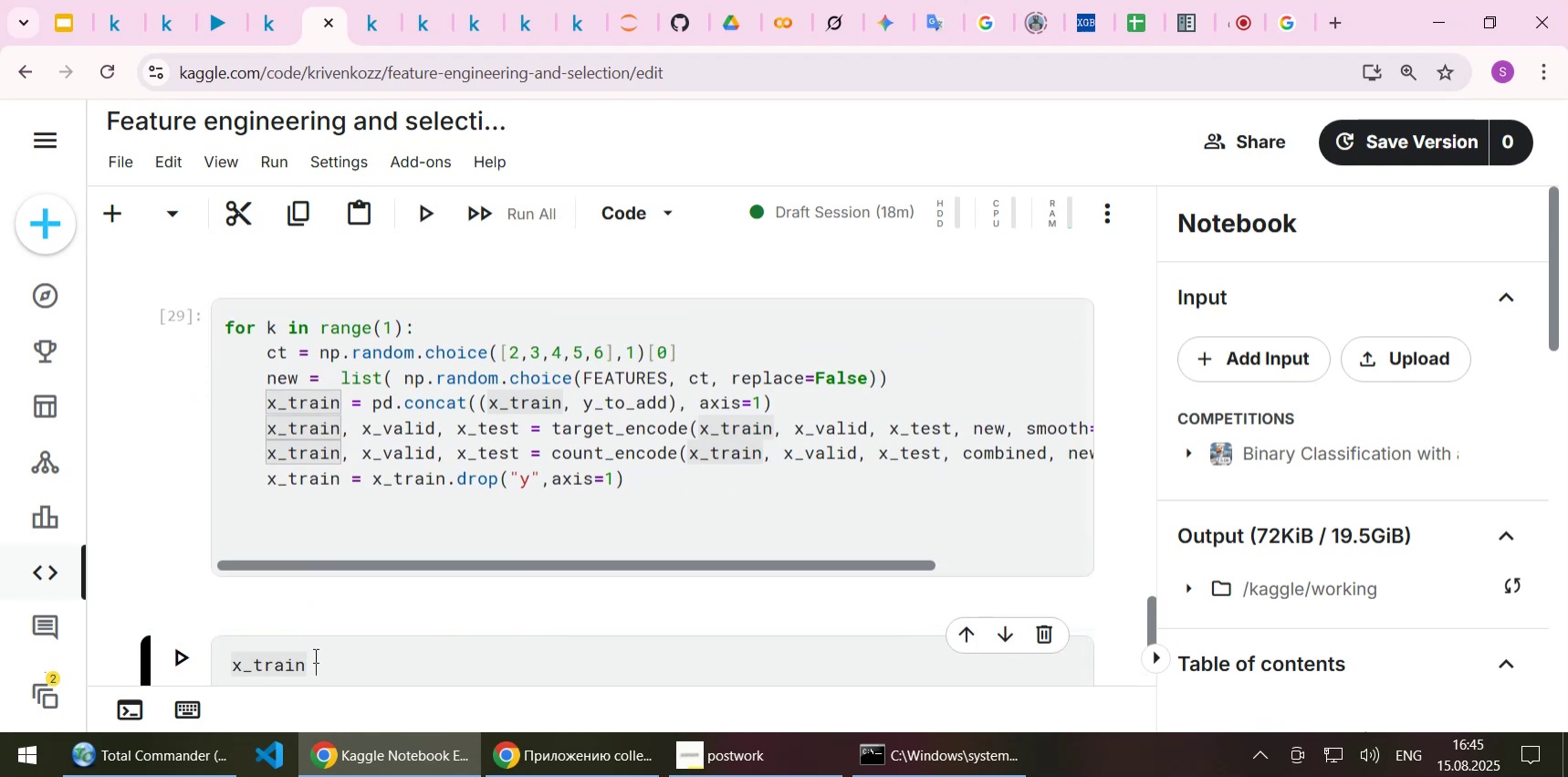 
key(Shift+Enter)
 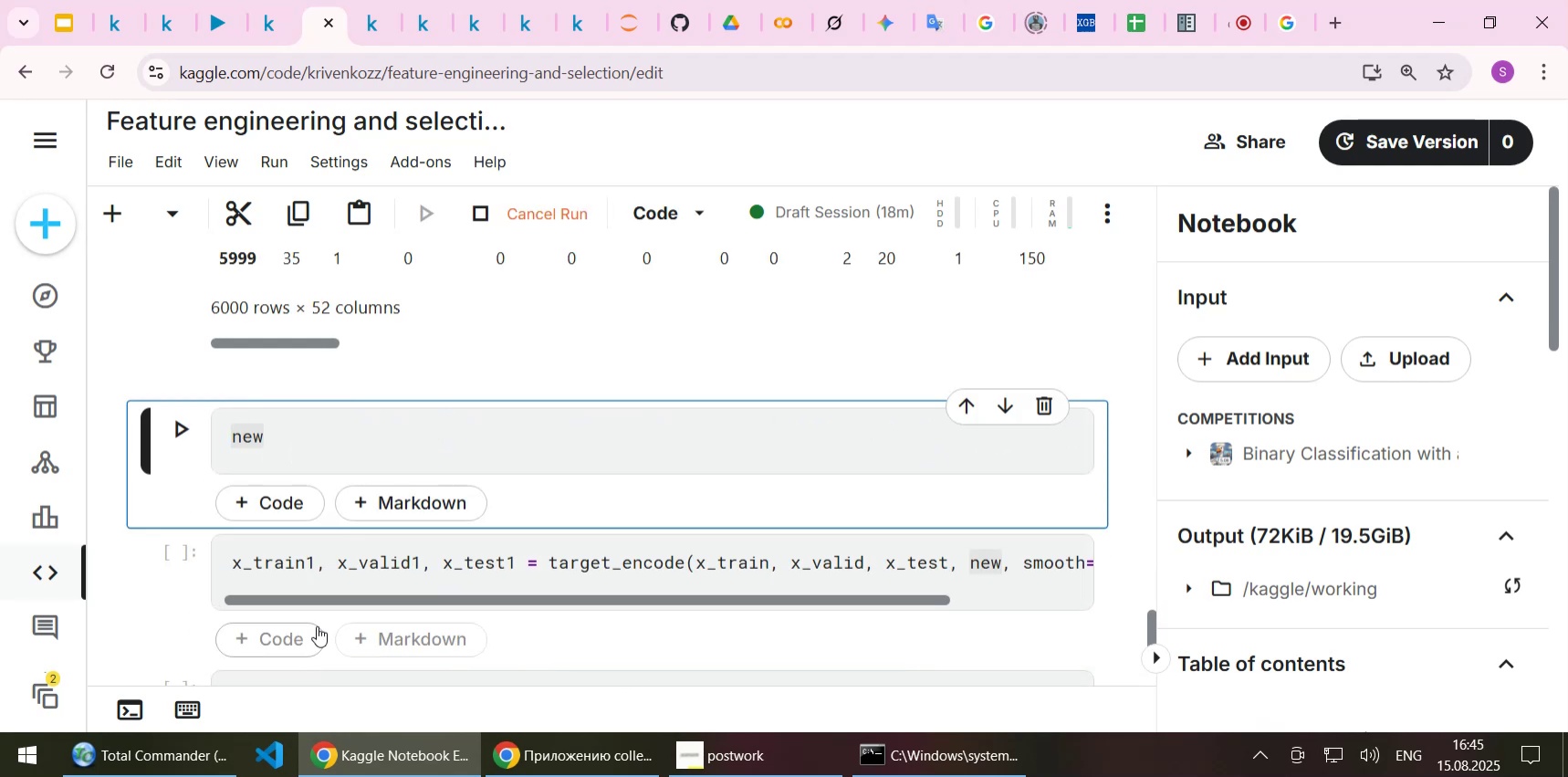 
scroll: coordinate [458, 560], scroll_direction: down, amount: 2.0
 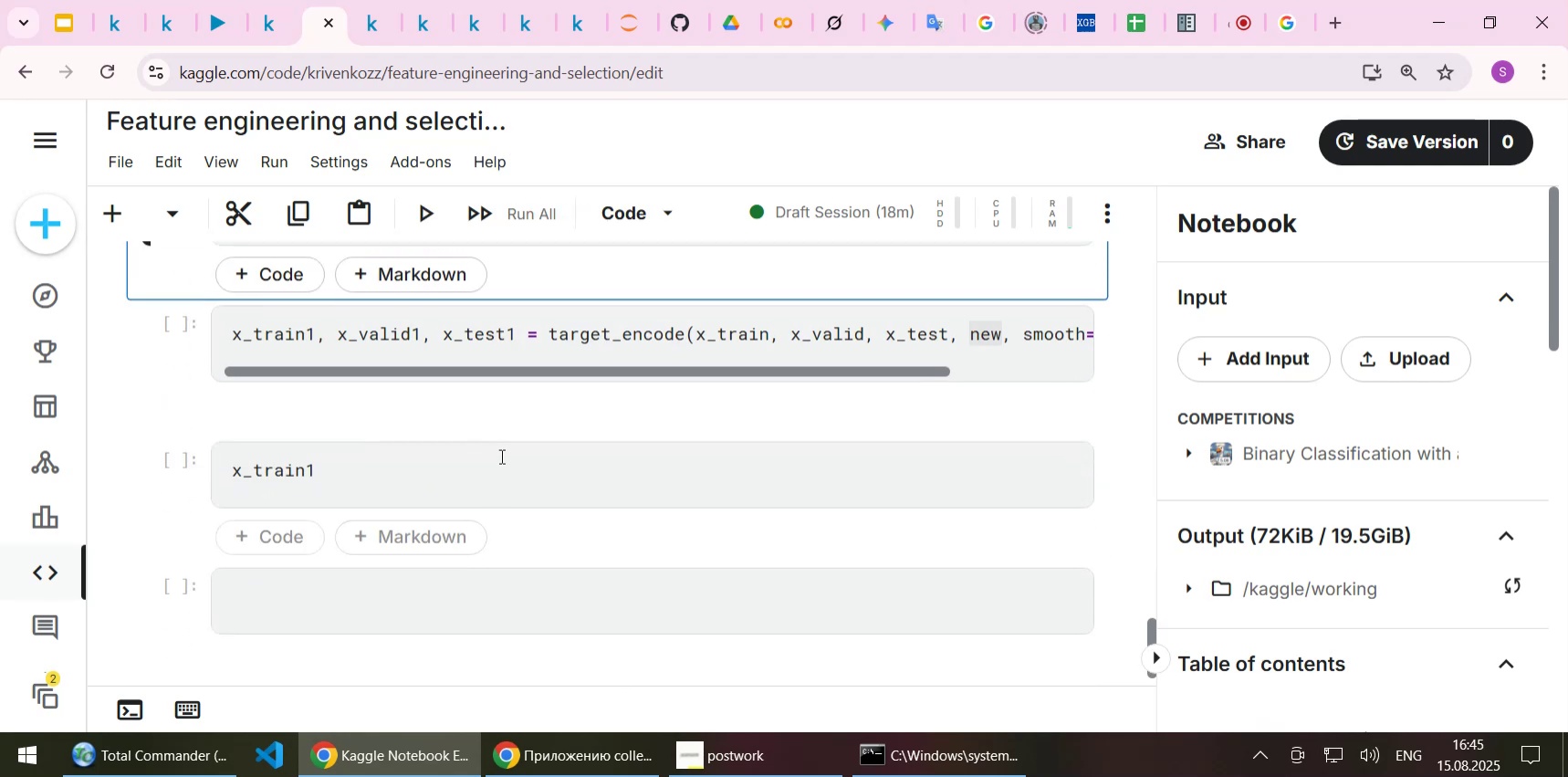 
scroll: coordinate [500, 456], scroll_direction: up, amount: 2.0
 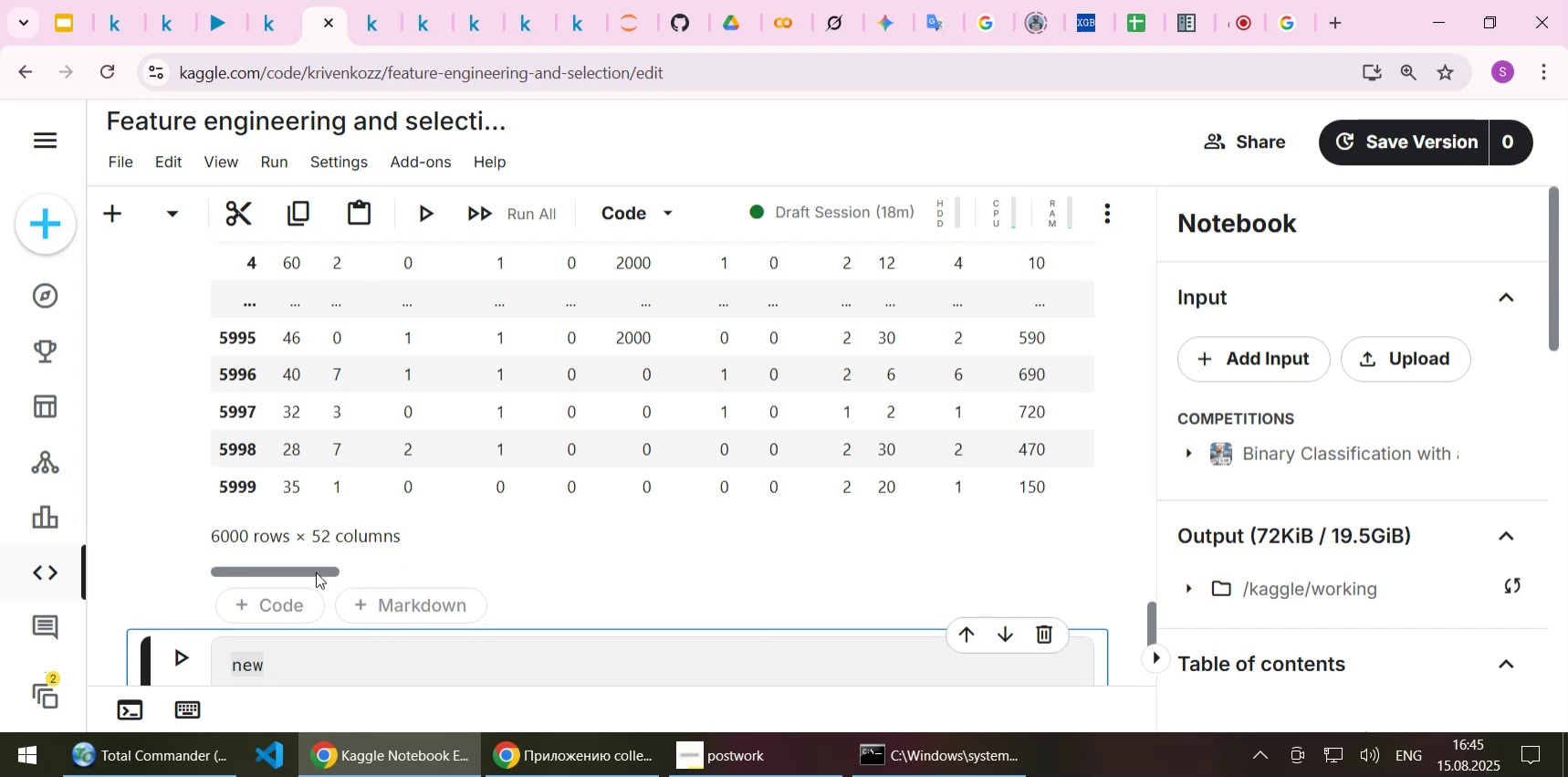 
left_click_drag(start_coordinate=[317, 566], to_coordinate=[1087, 554])
 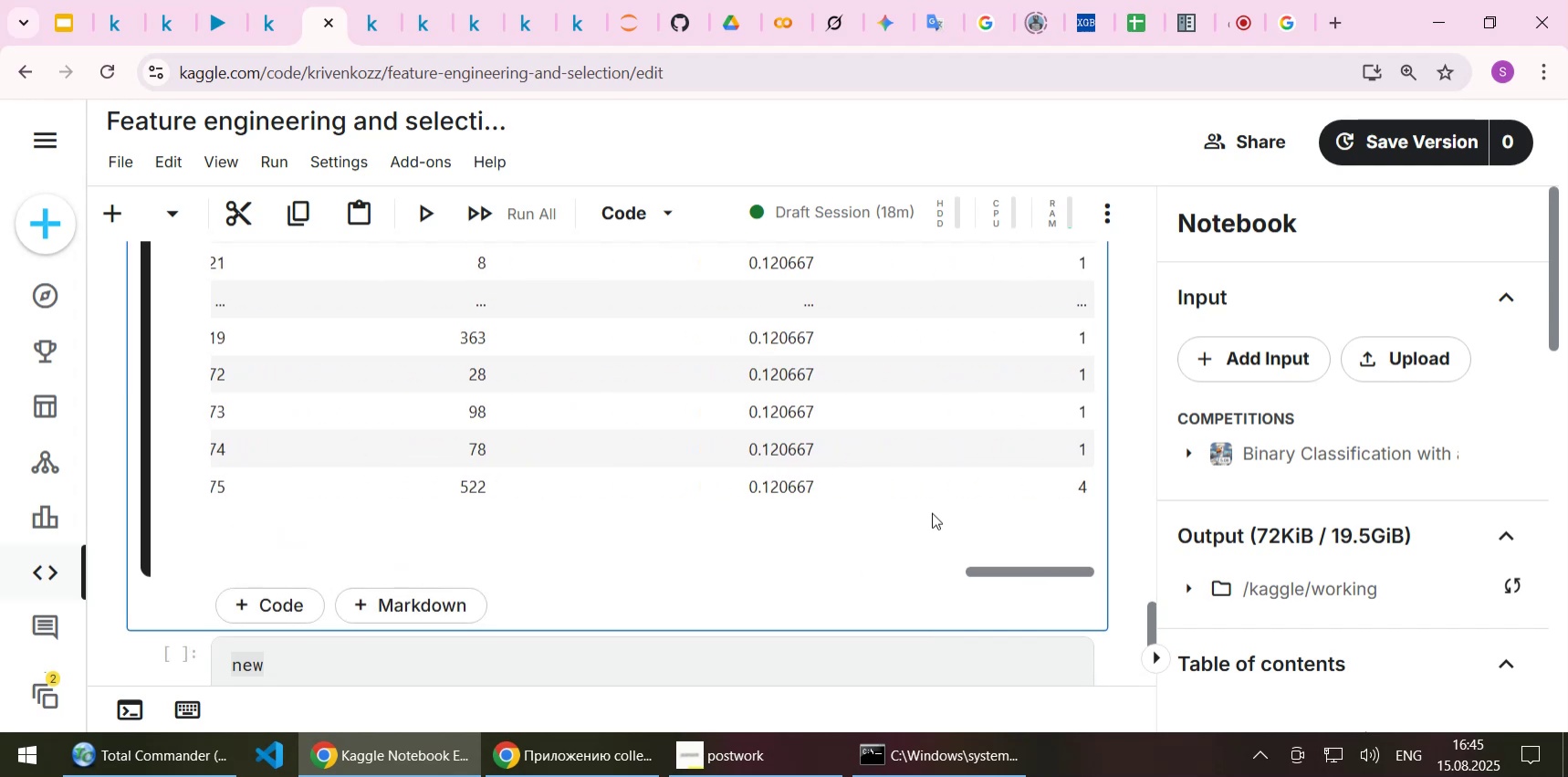 
scroll: coordinate [932, 512], scroll_direction: up, amount: 4.0
 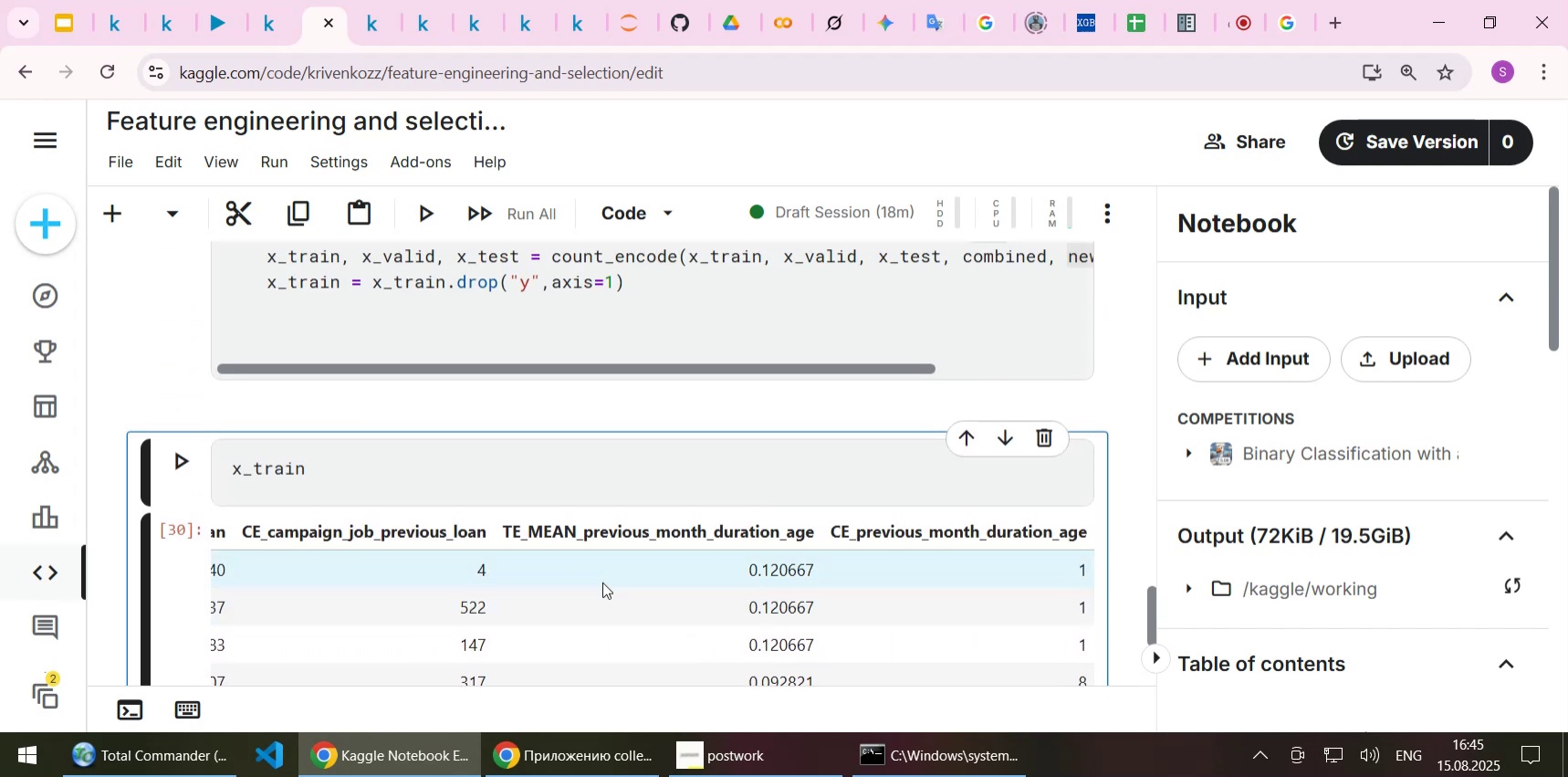 
left_click_drag(start_coordinate=[602, 577], to_coordinate=[480, 577])
 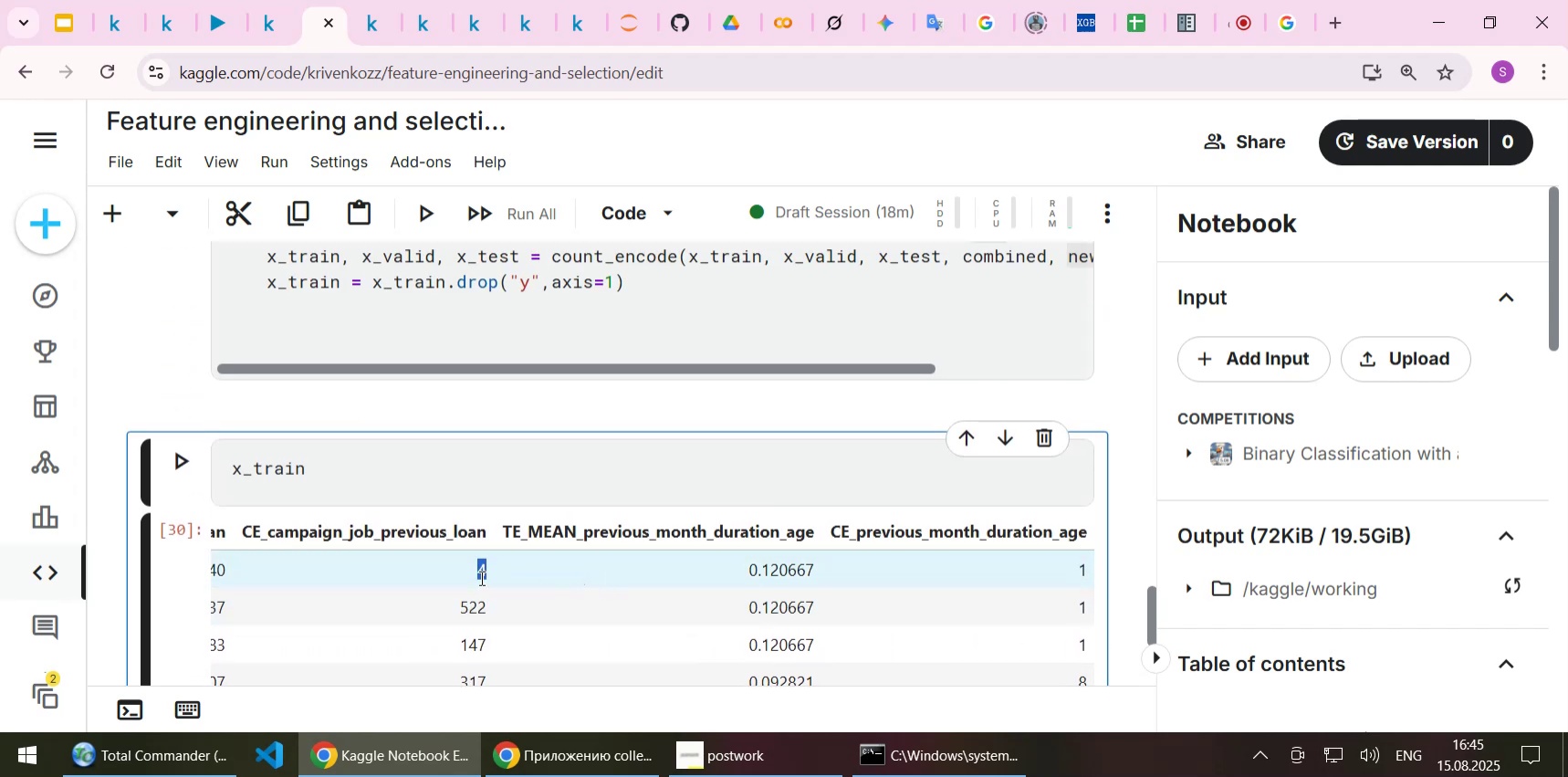 
scroll: coordinate [480, 577], scroll_direction: down, amount: 2.0
 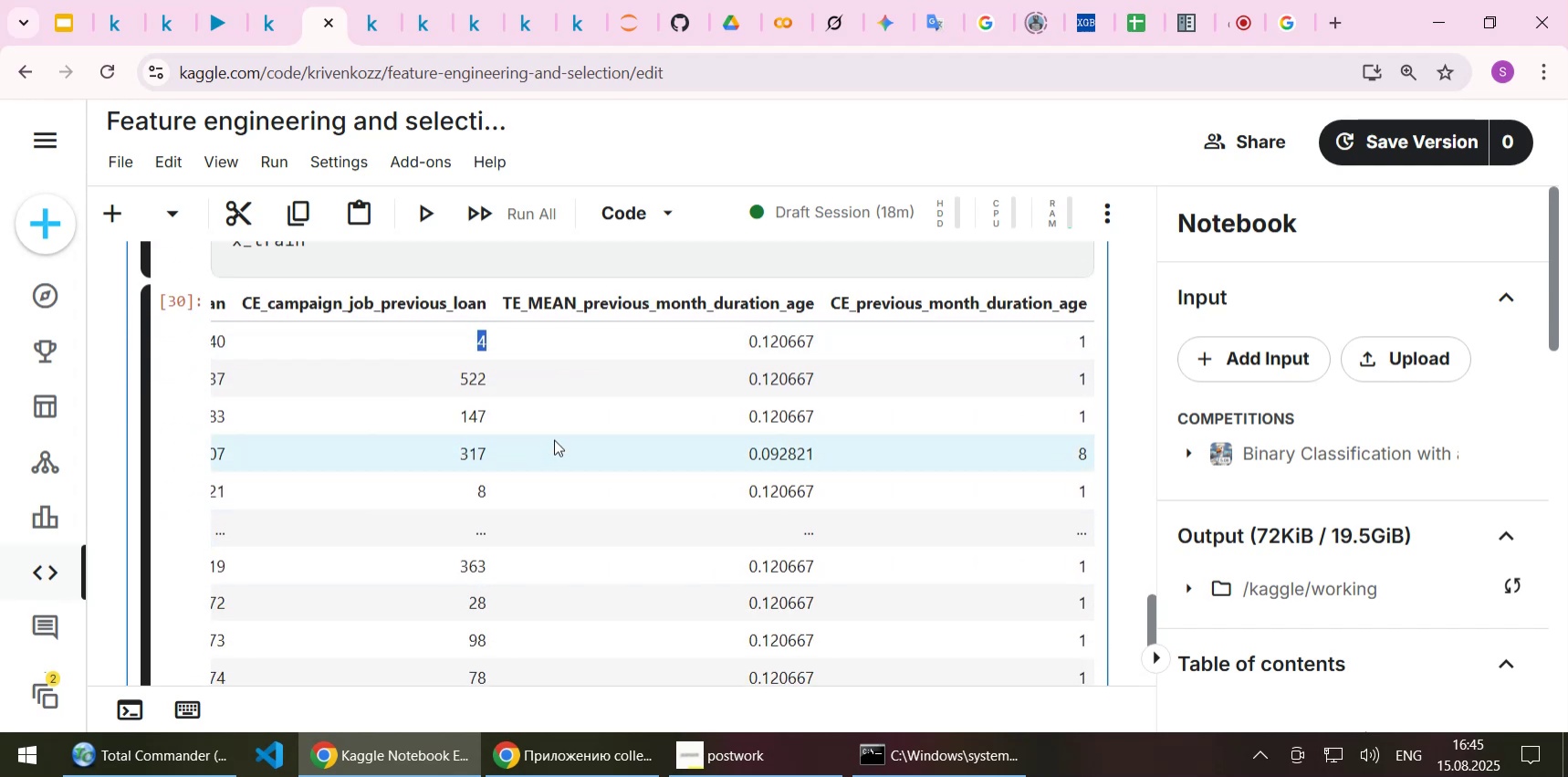 
left_click_drag(start_coordinate=[554, 439], to_coordinate=[73, 425])
 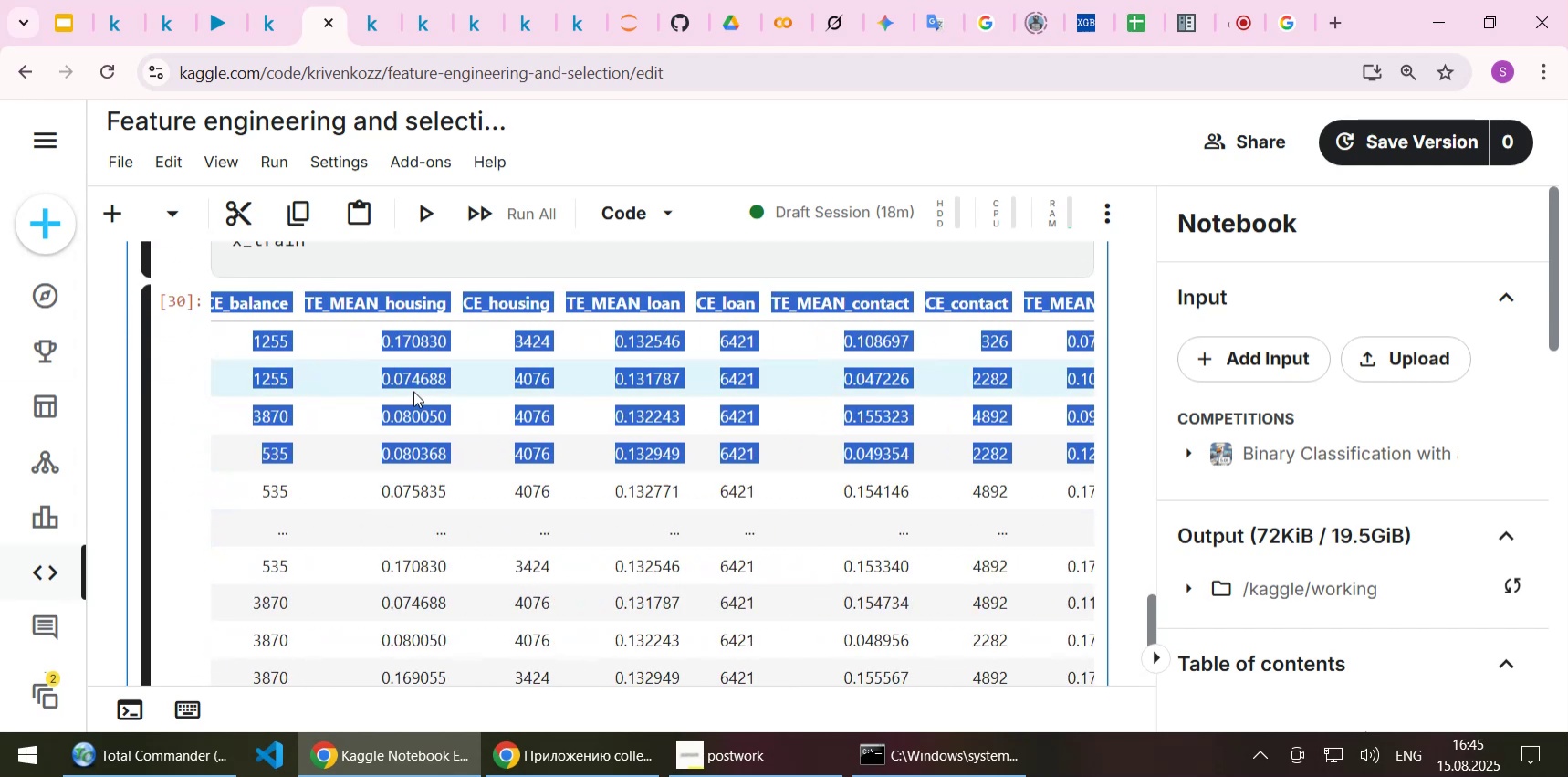 
scroll: coordinate [413, 391], scroll_direction: up, amount: 3.0
 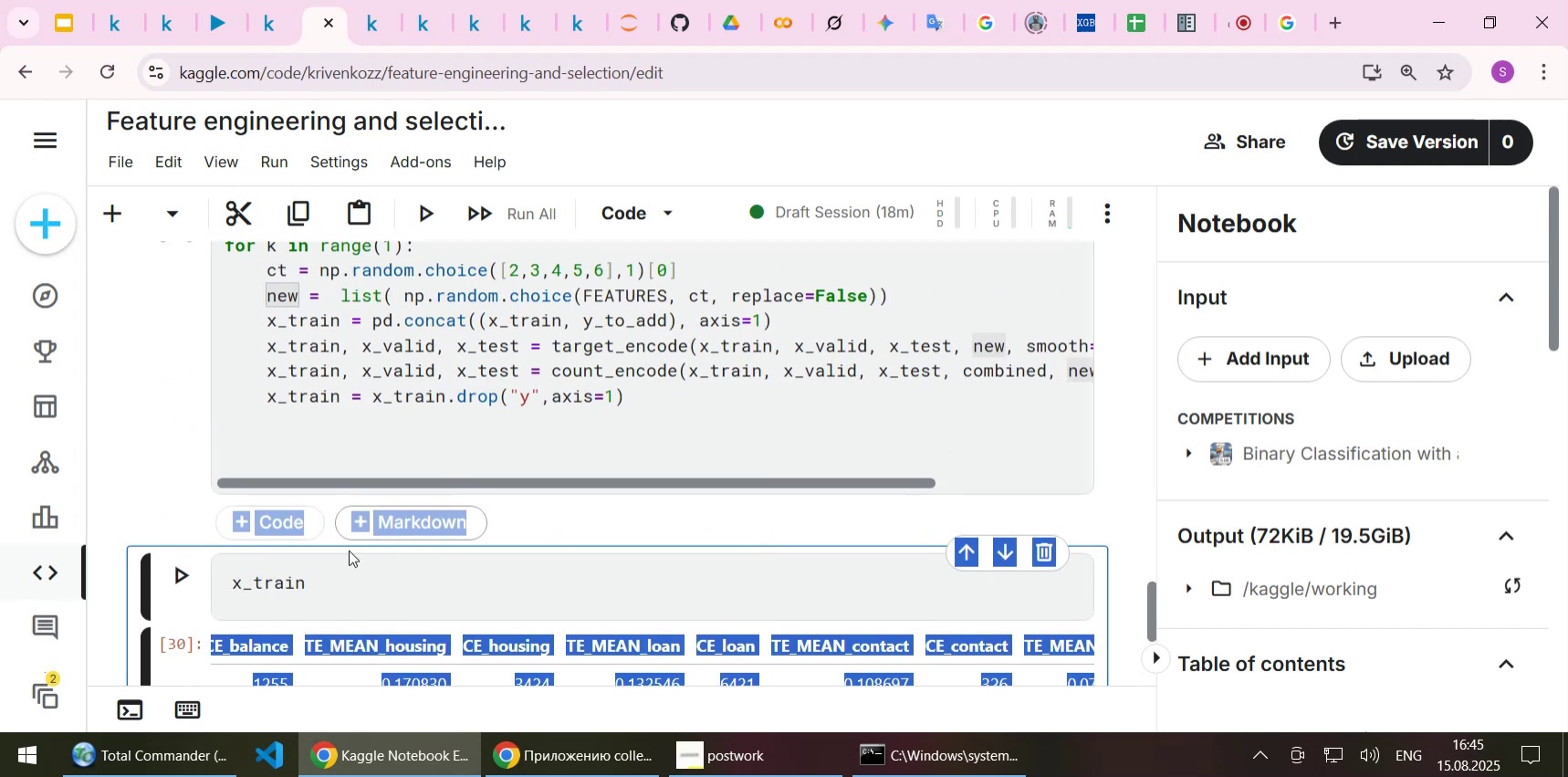 
left_click([349, 561])
 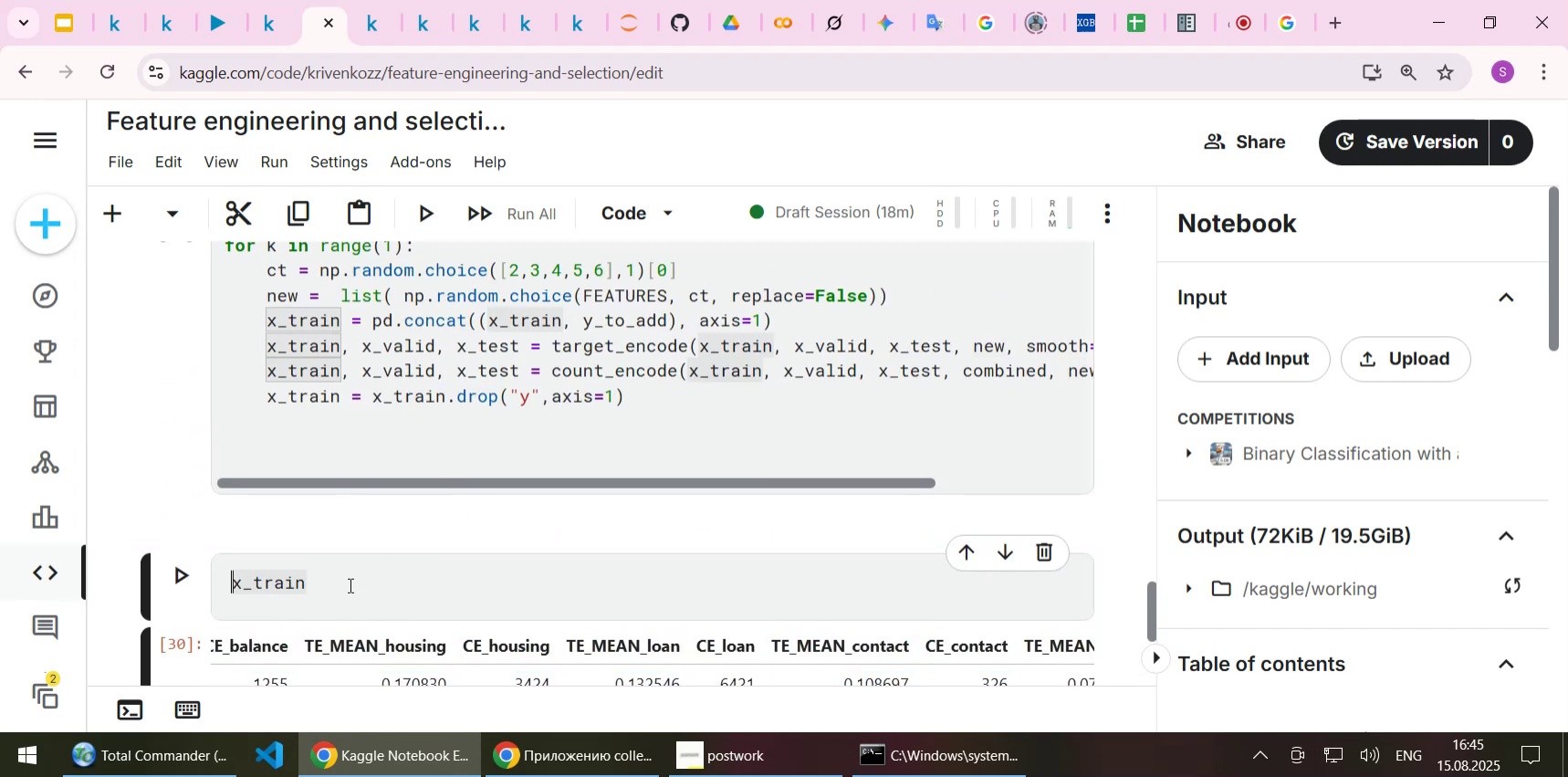 
left_click([349, 584])
 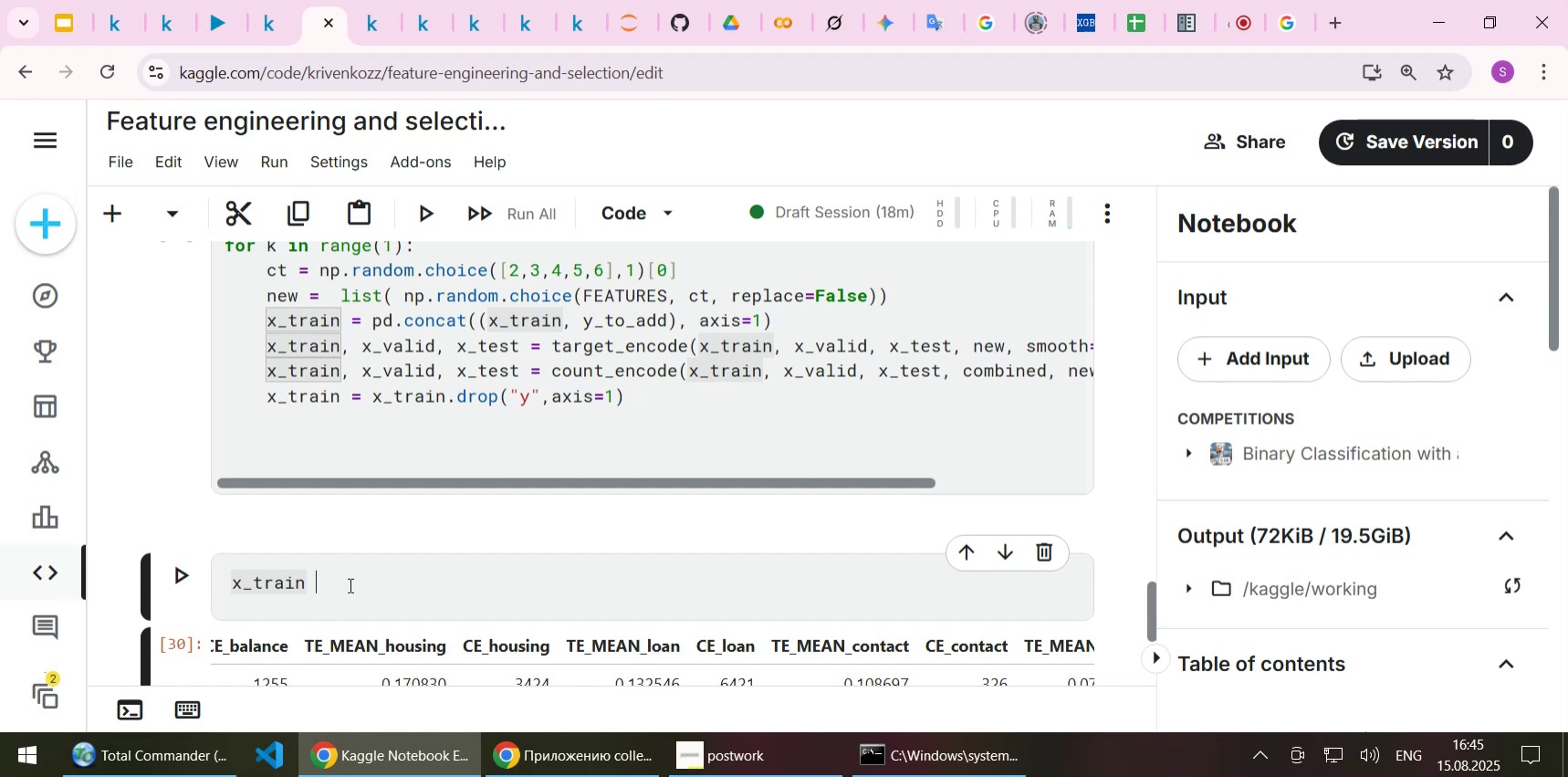 
key(Backspace)
 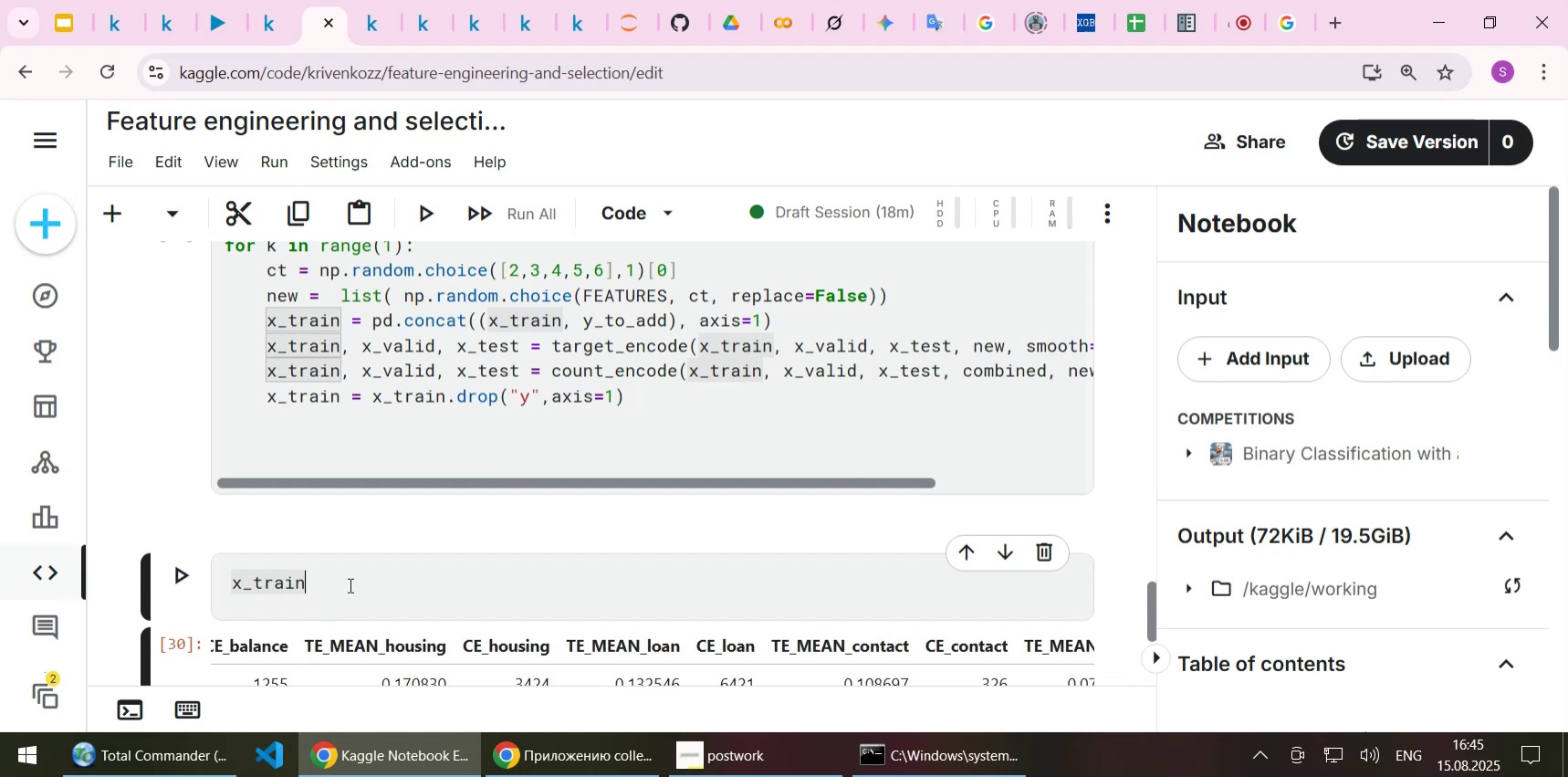 
key(BracketLeft)
 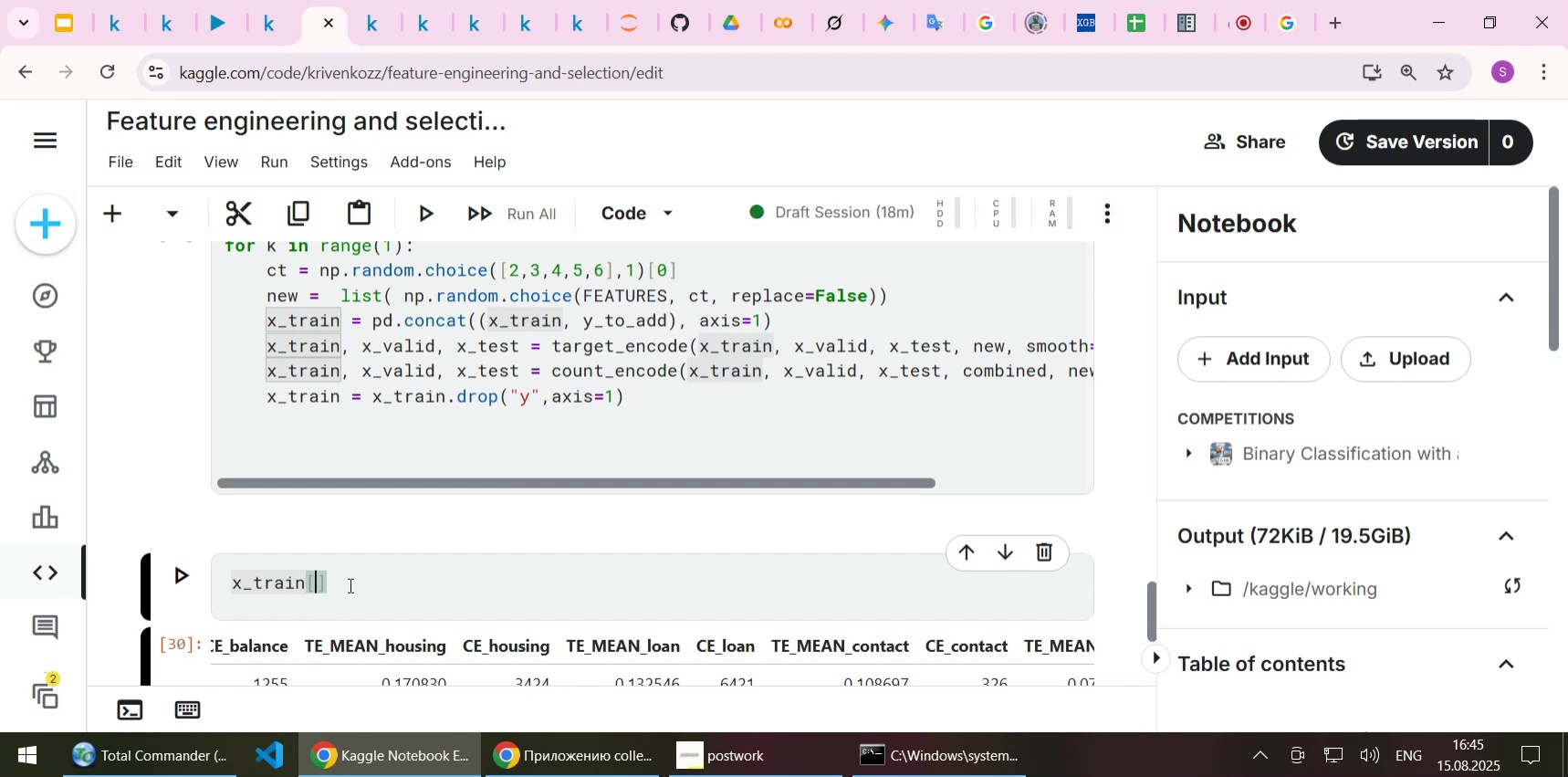 
key(BracketRight)
 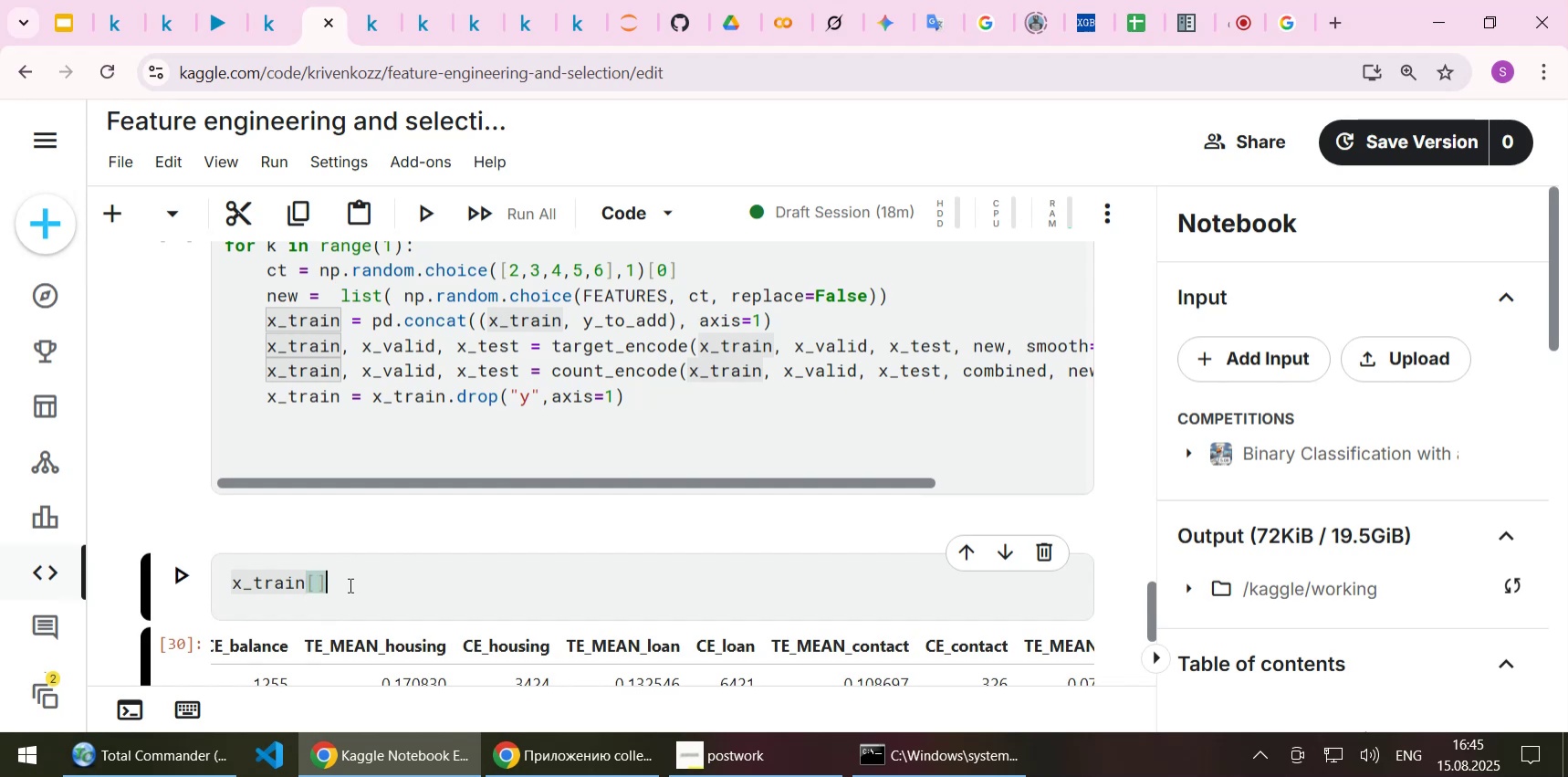 
key(ArrowLeft)
 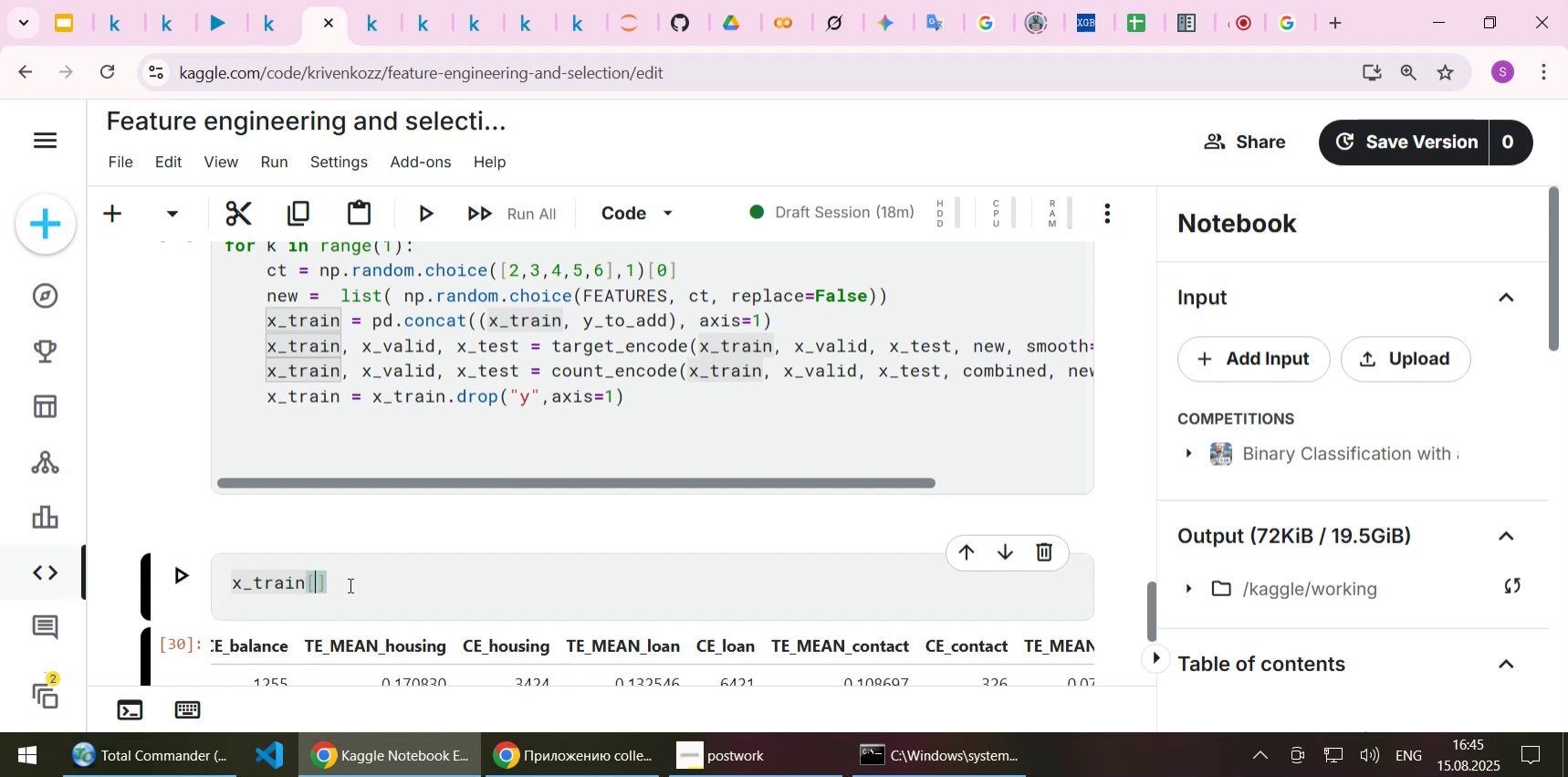 
type(target)
 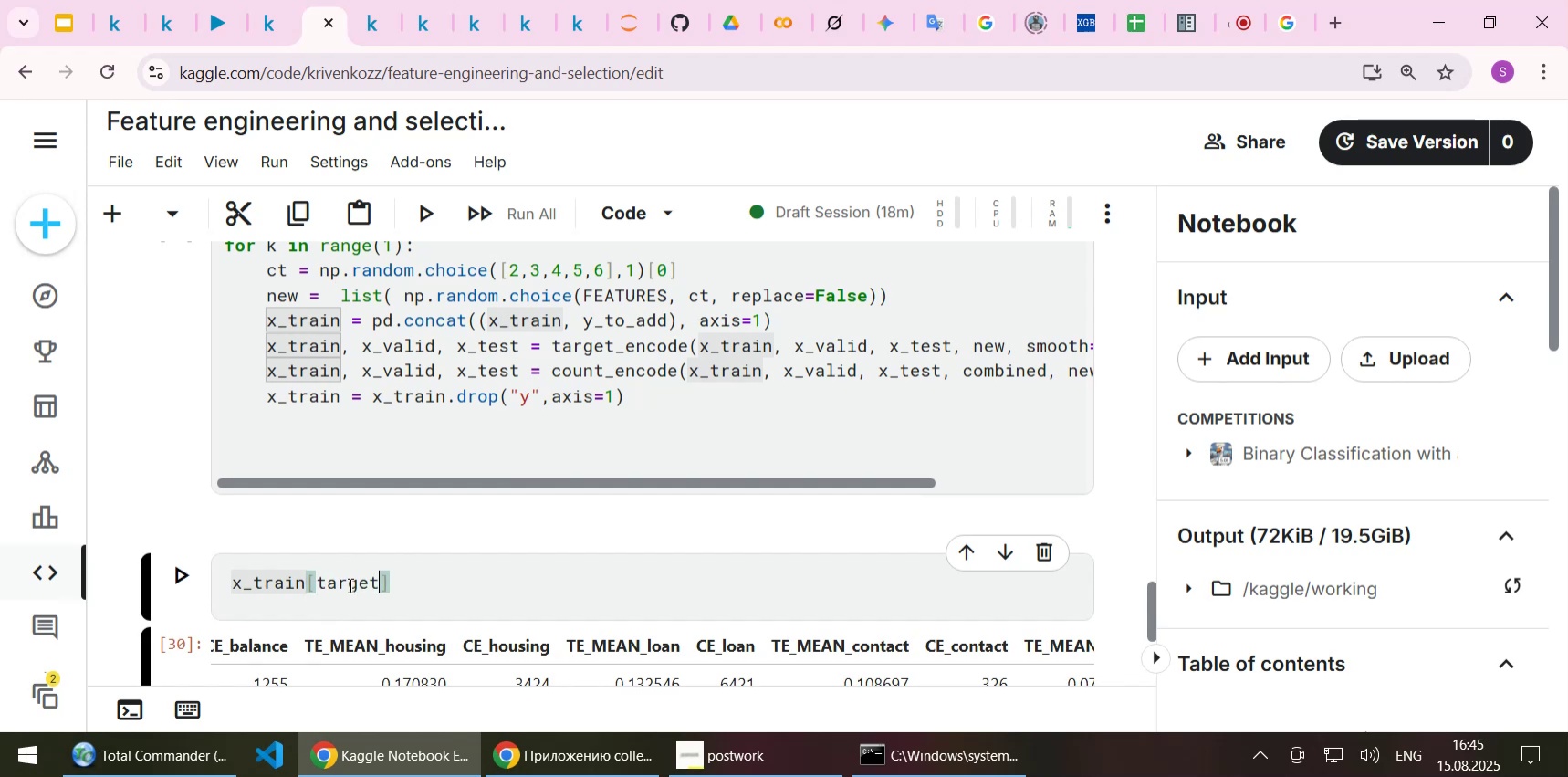 
key(Shift+Enter)
 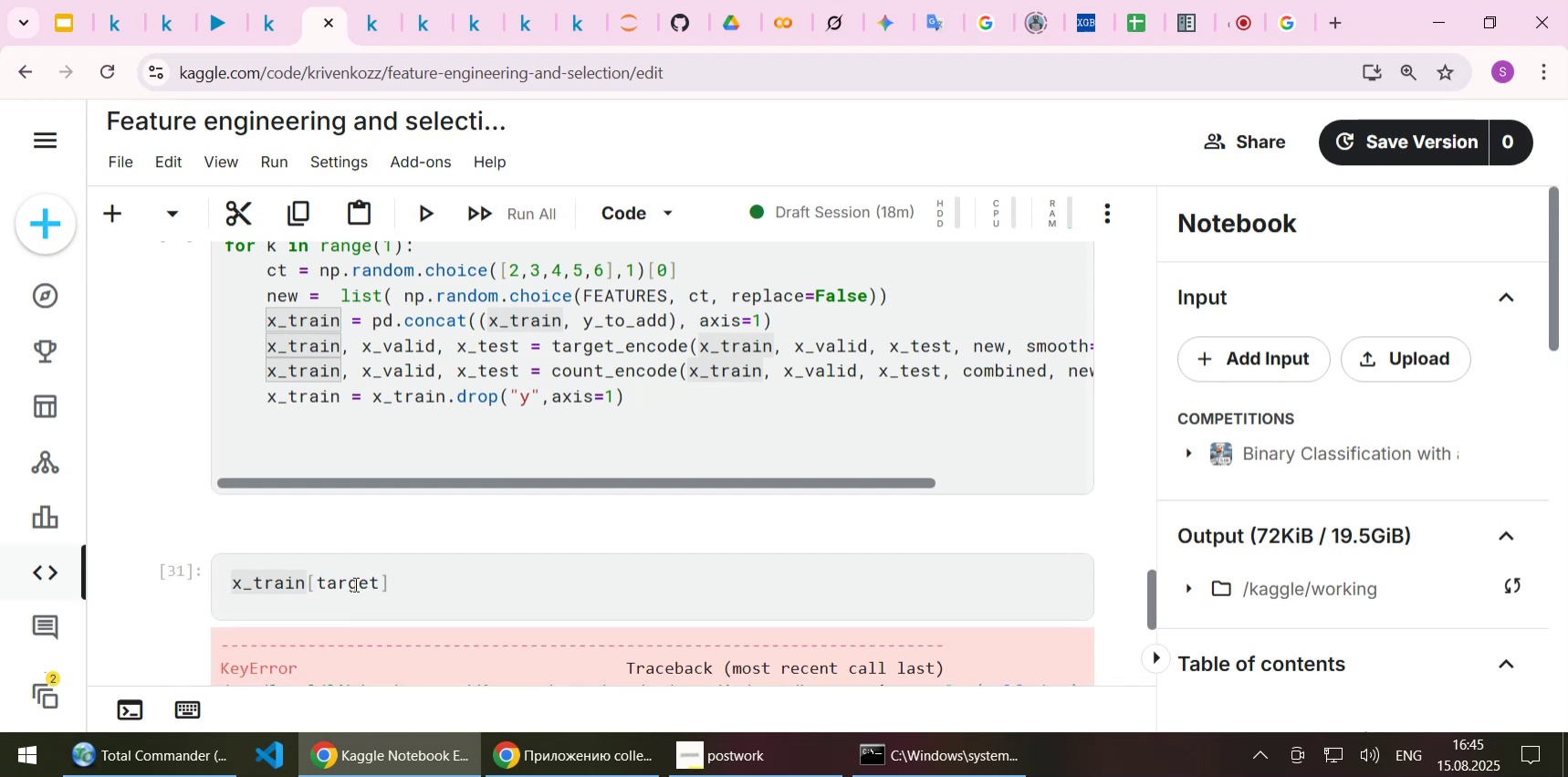 
scroll: coordinate [407, 554], scroll_direction: down, amount: 5.0
 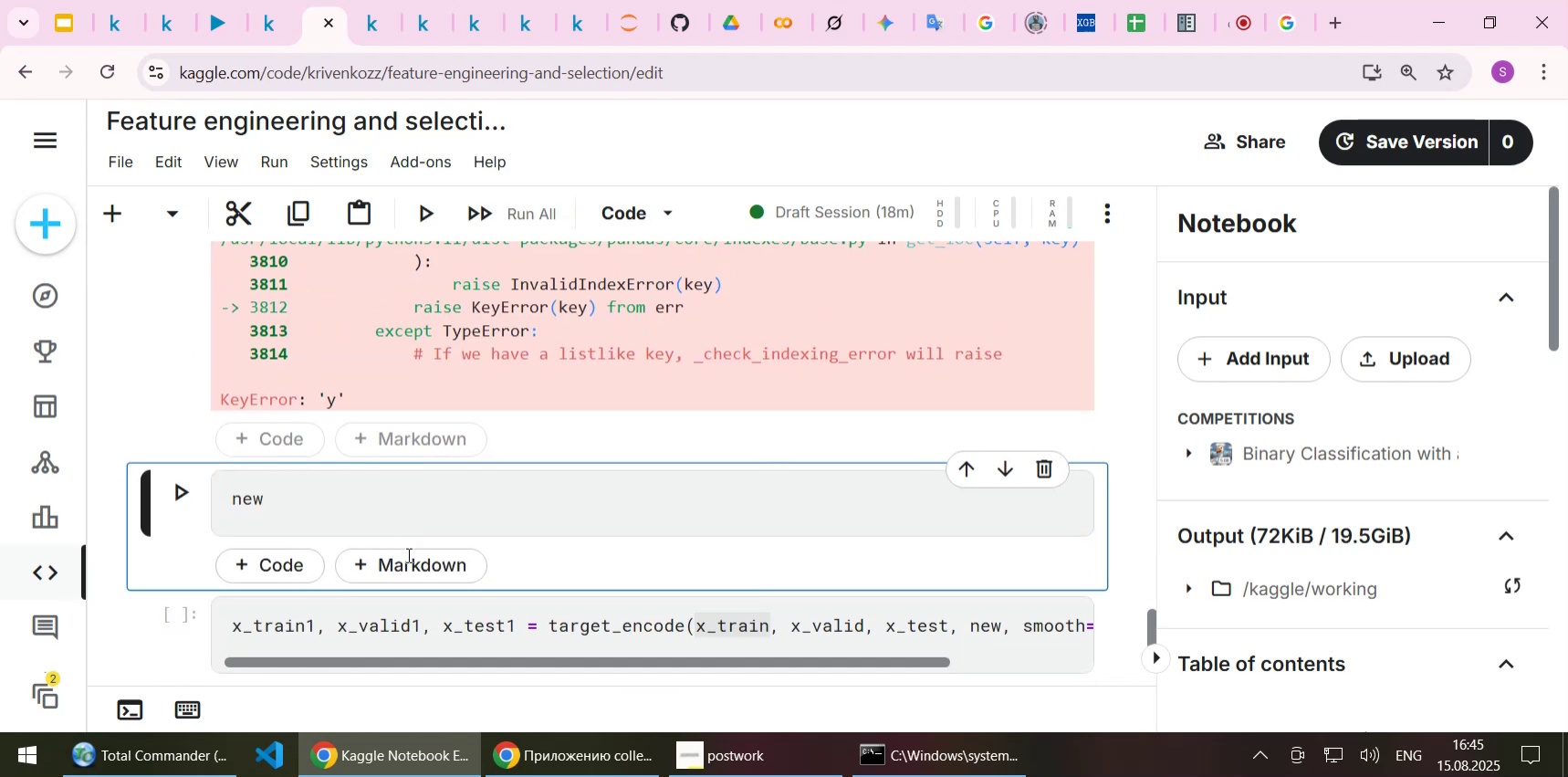 
scroll: coordinate [547, 467], scroll_direction: up, amount: 8.0
 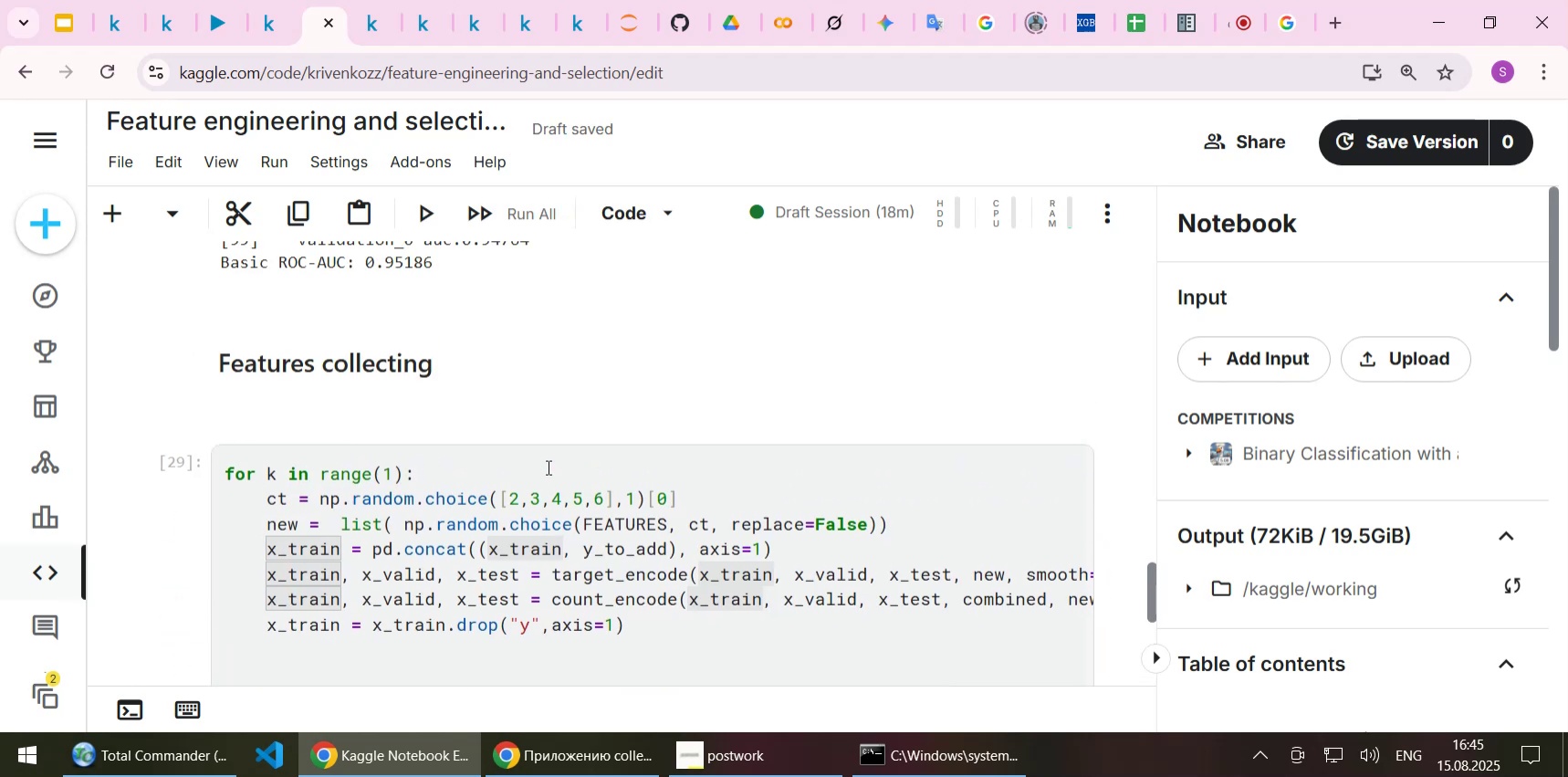 
scroll: coordinate [547, 467], scroll_direction: down, amount: 1.0
 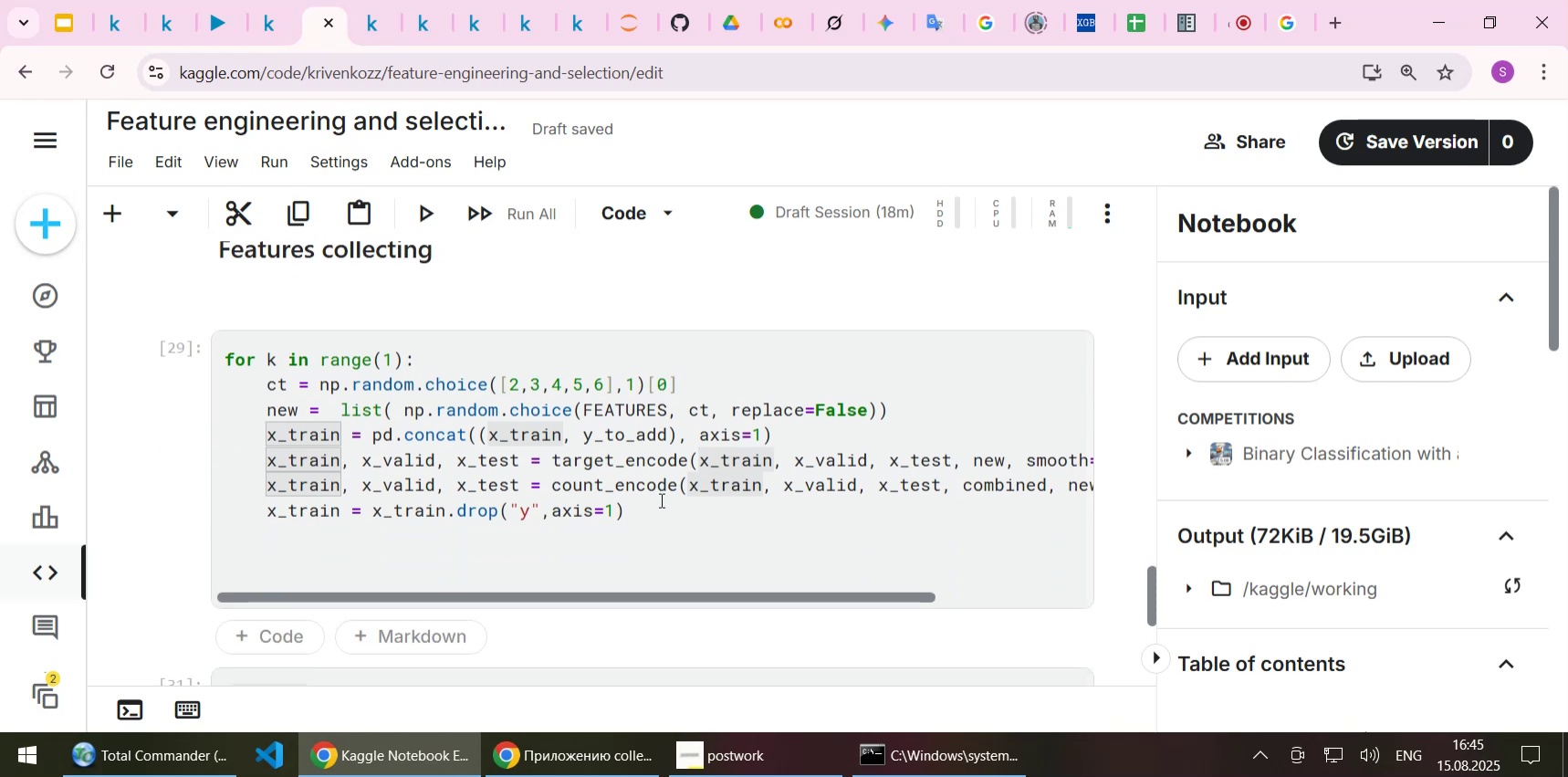 
left_click([663, 505])
 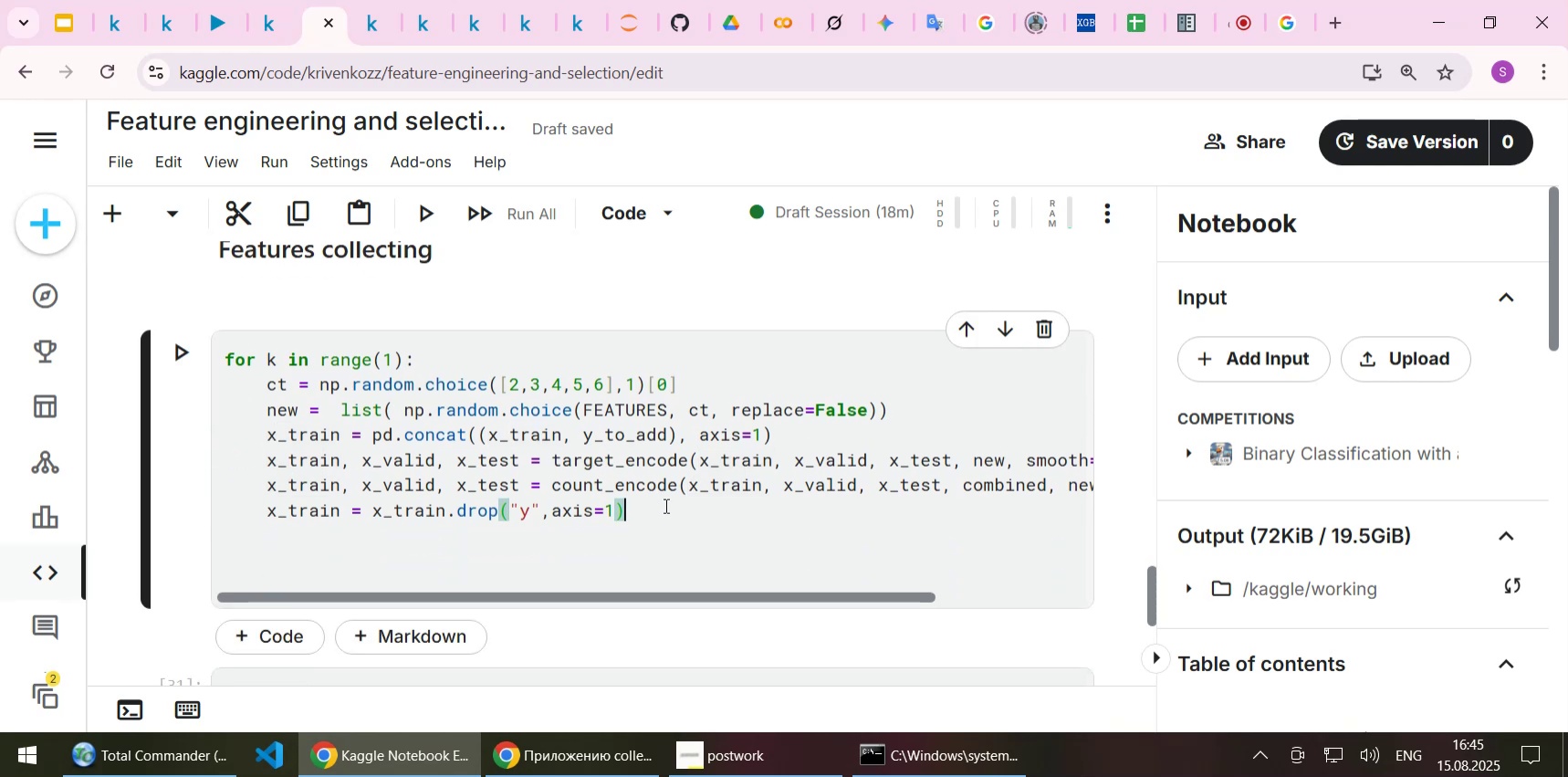 
key(NumpadEnter)
 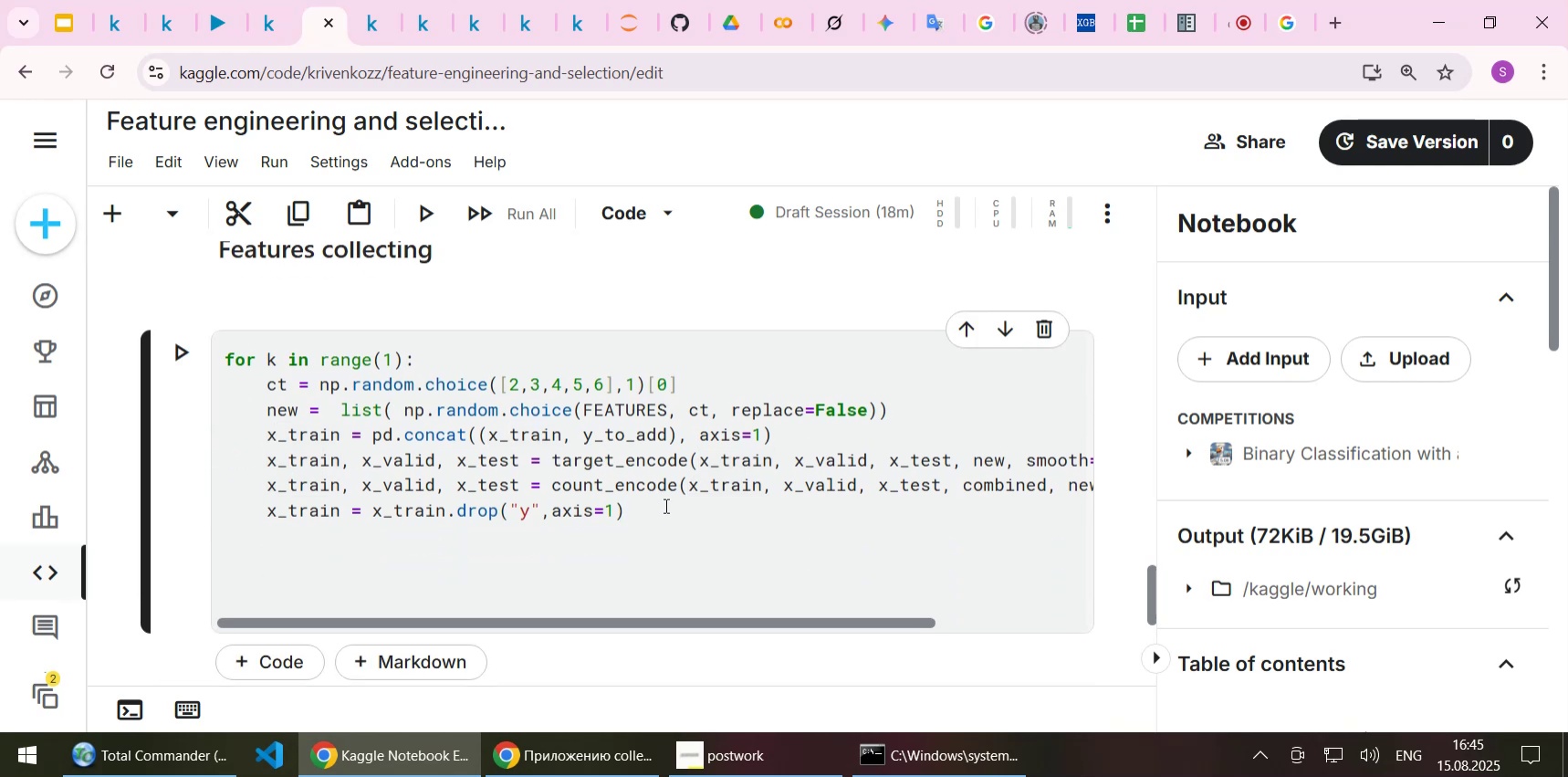 
key(Control+S)
 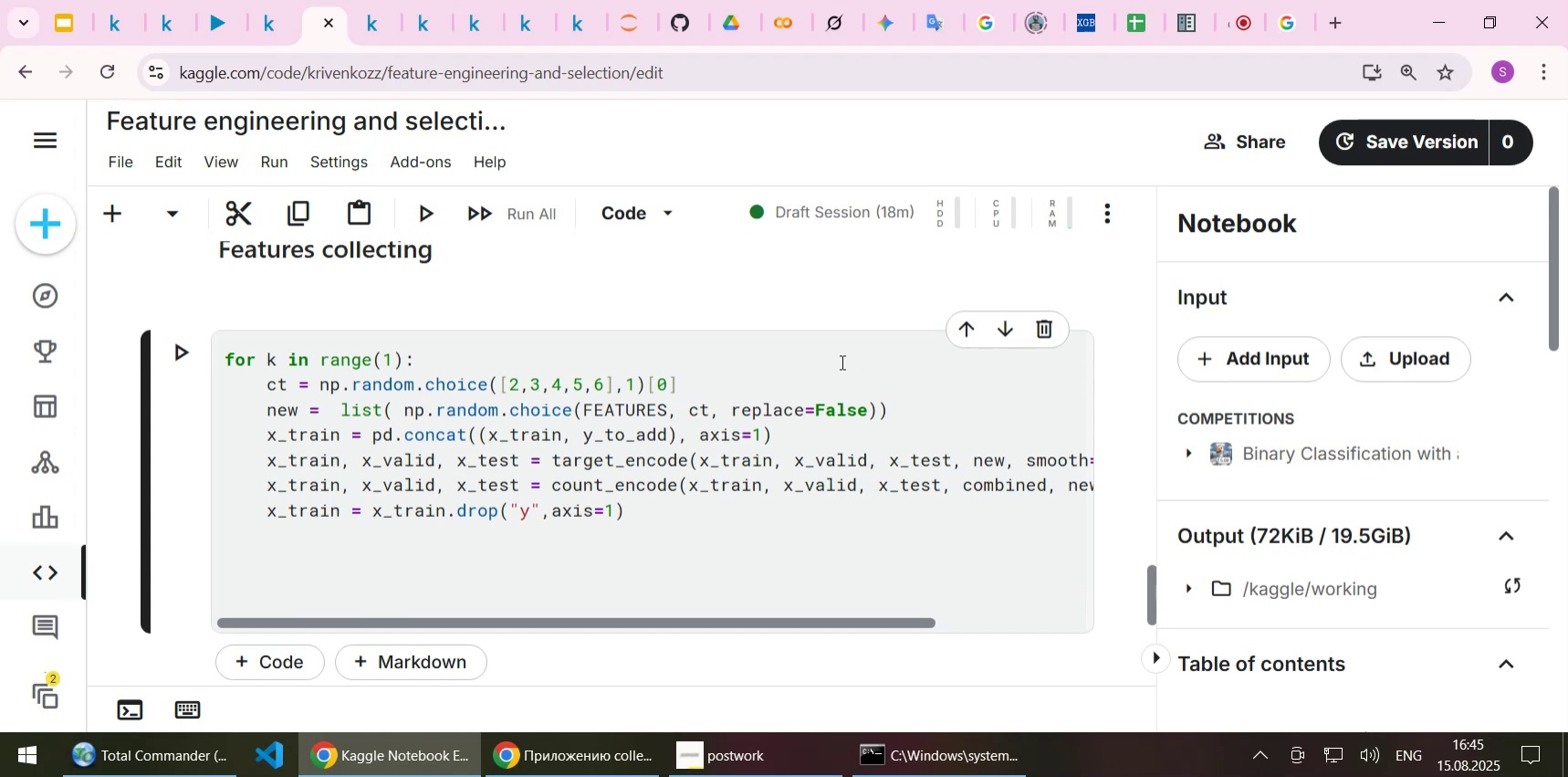 
wait(11.85)
 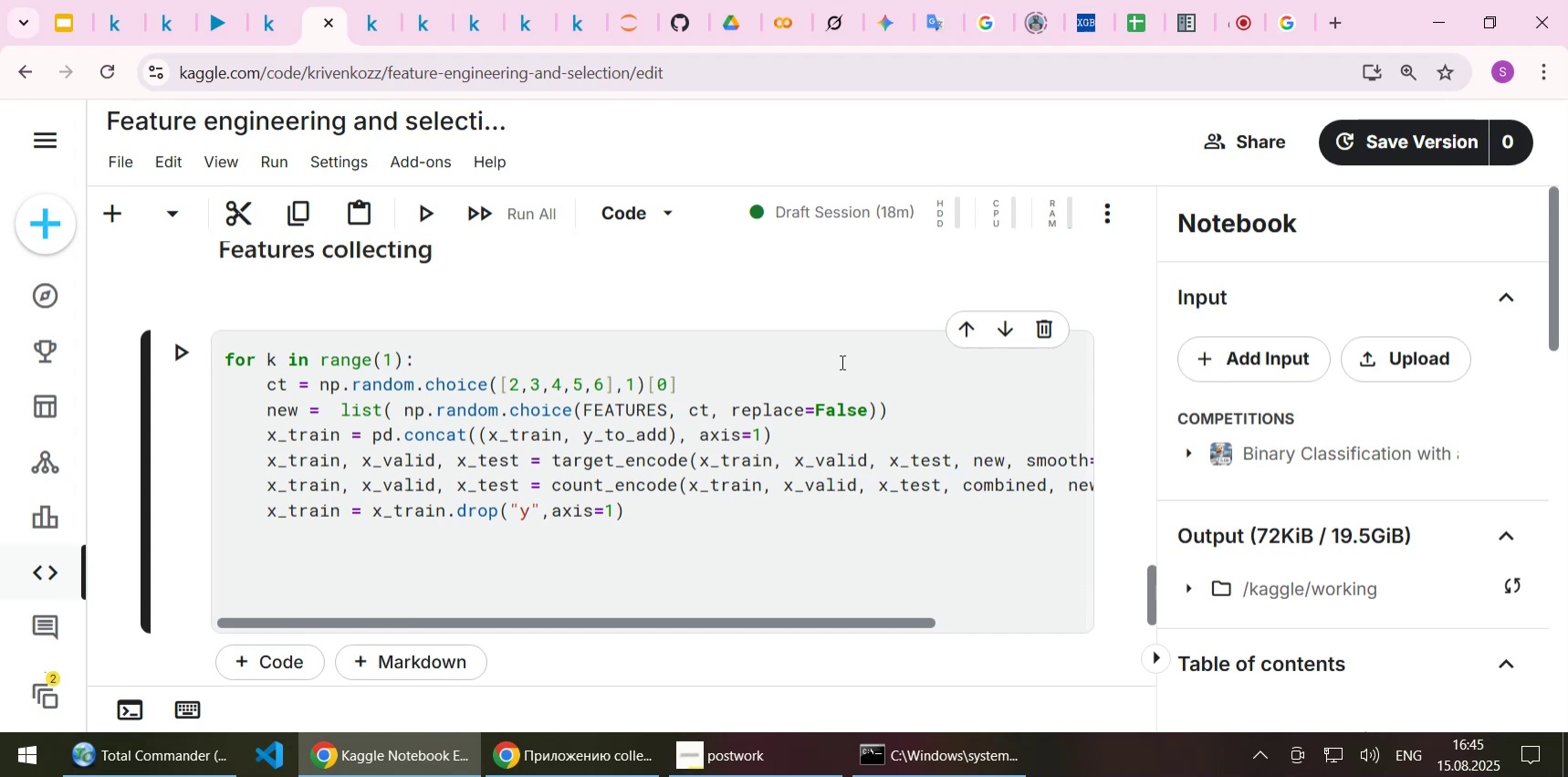 
mouse_move([835, 183])
 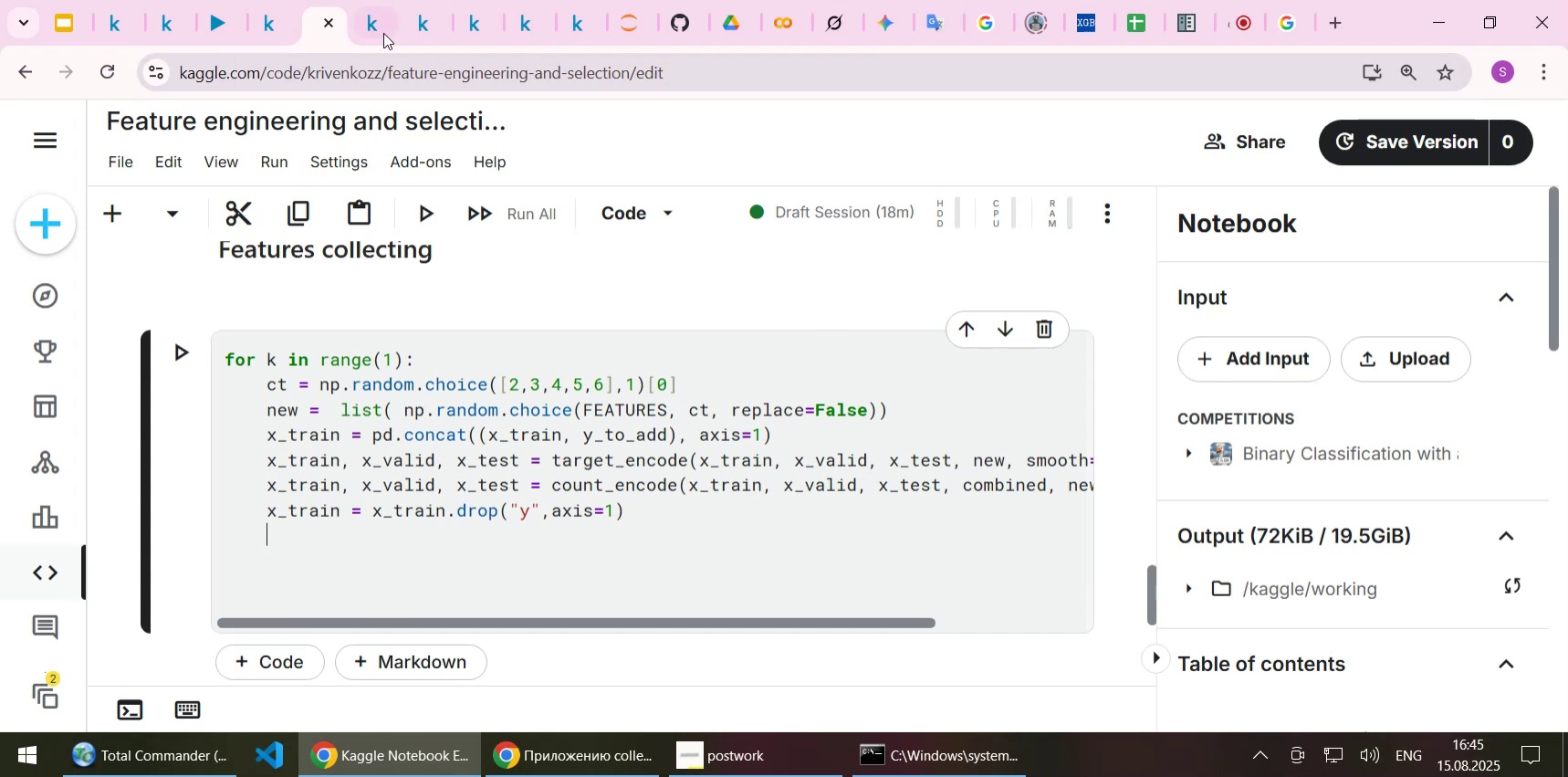 
left_click([377, 27])
 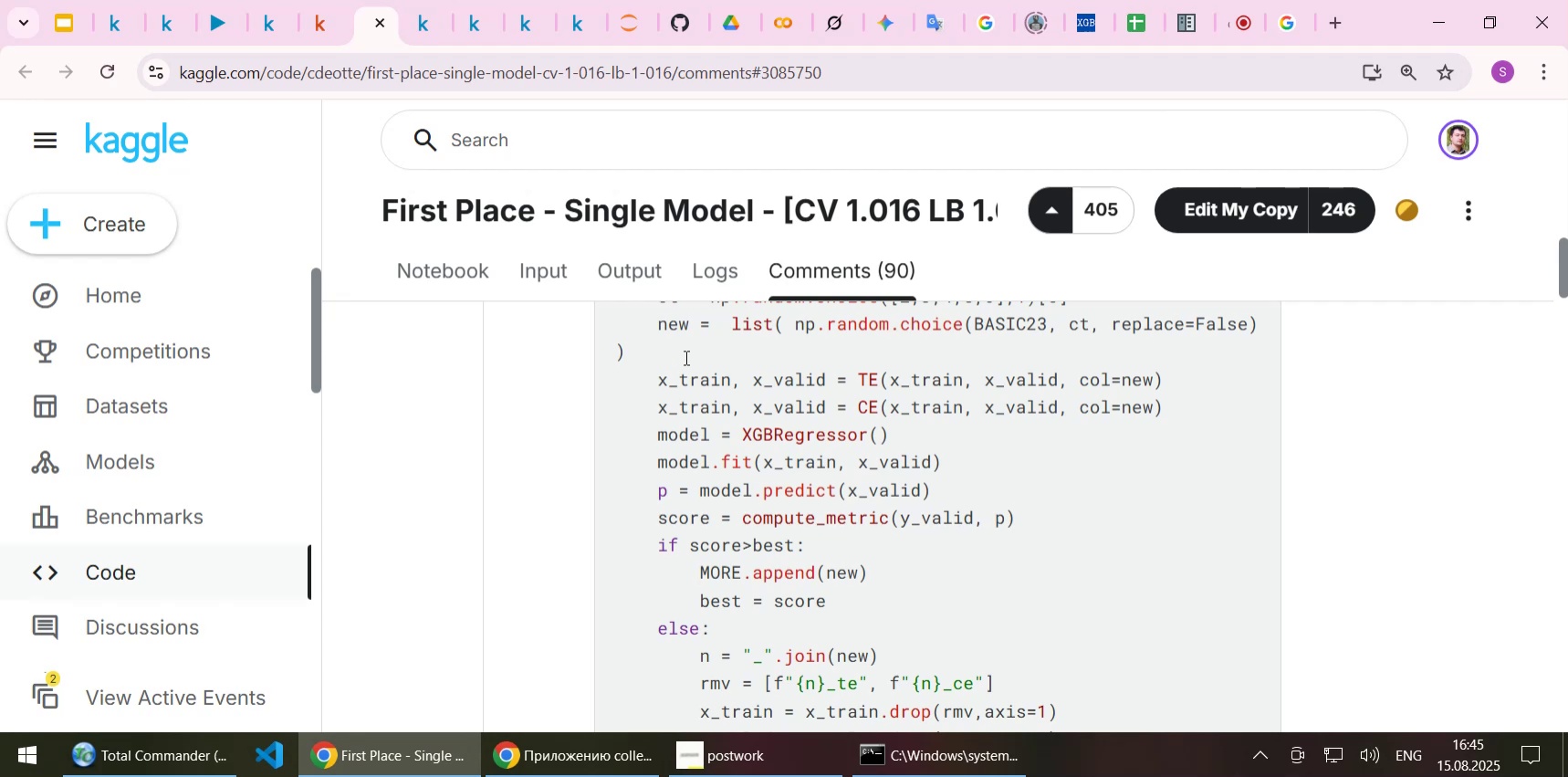 
left_click([323, 20])
 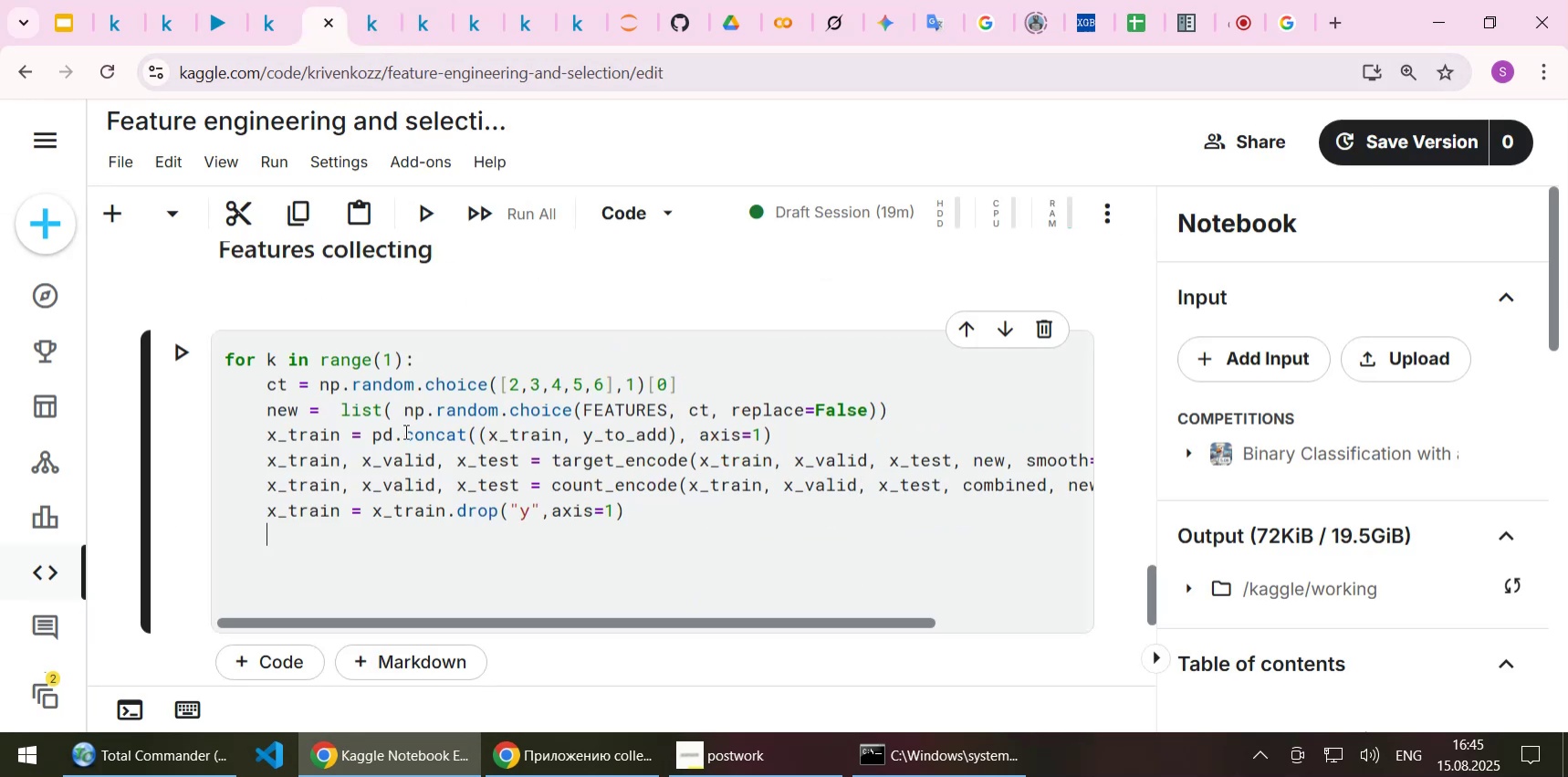 
scroll: coordinate [405, 431], scroll_direction: up, amount: 4.0
 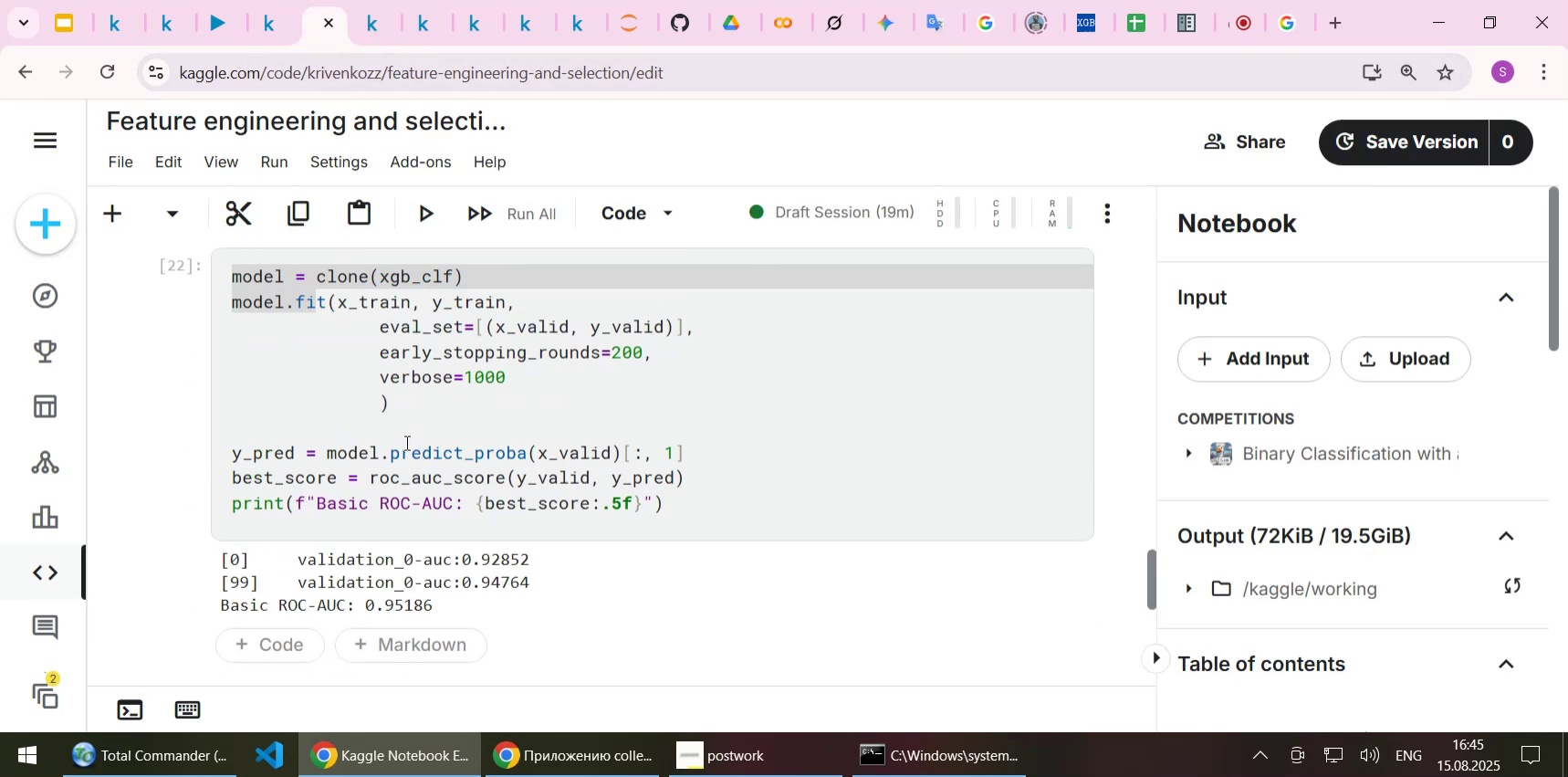 
left_click([333, 371])
 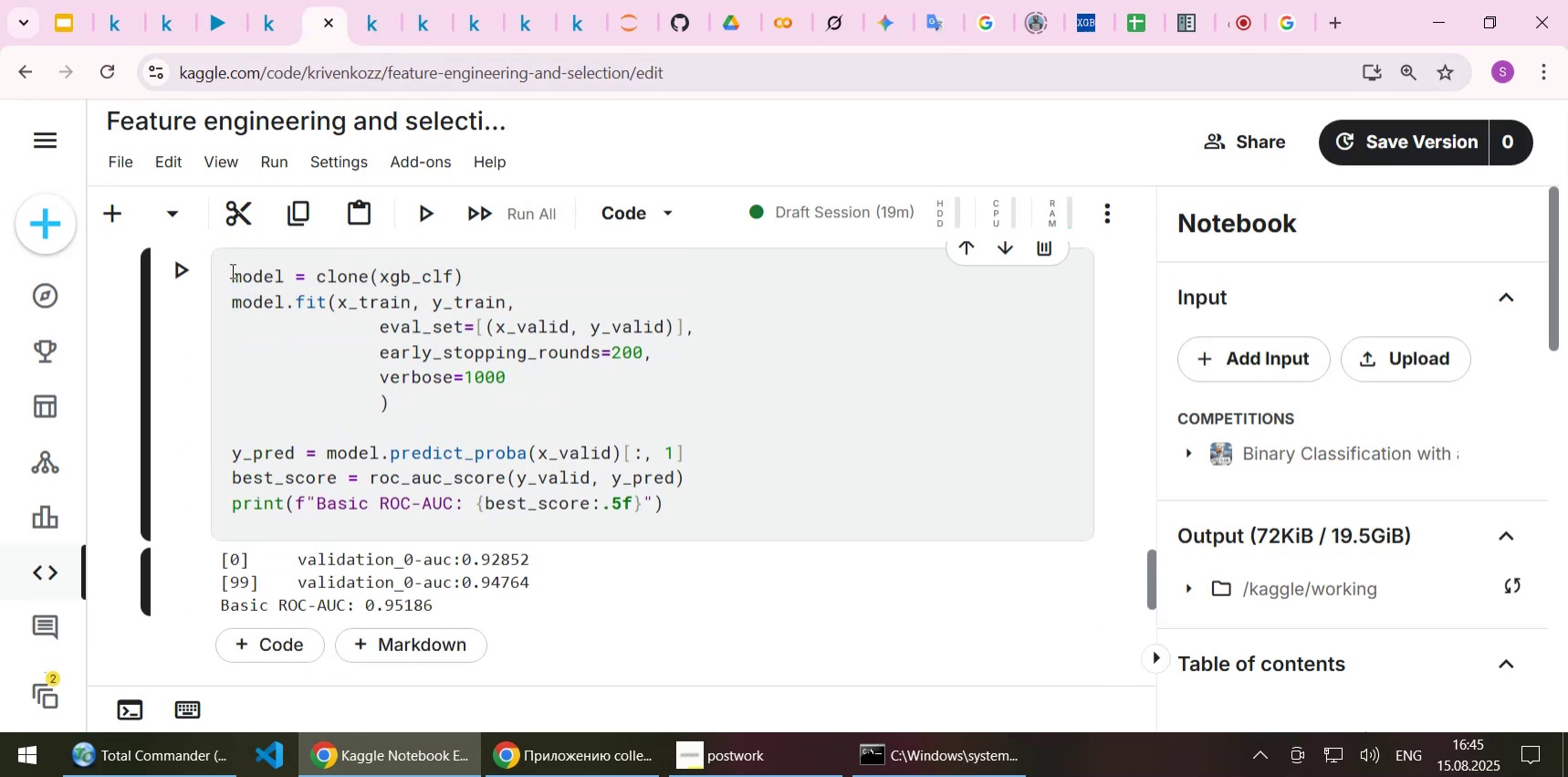 
left_click_drag(start_coordinate=[231, 270], to_coordinate=[697, 476])
 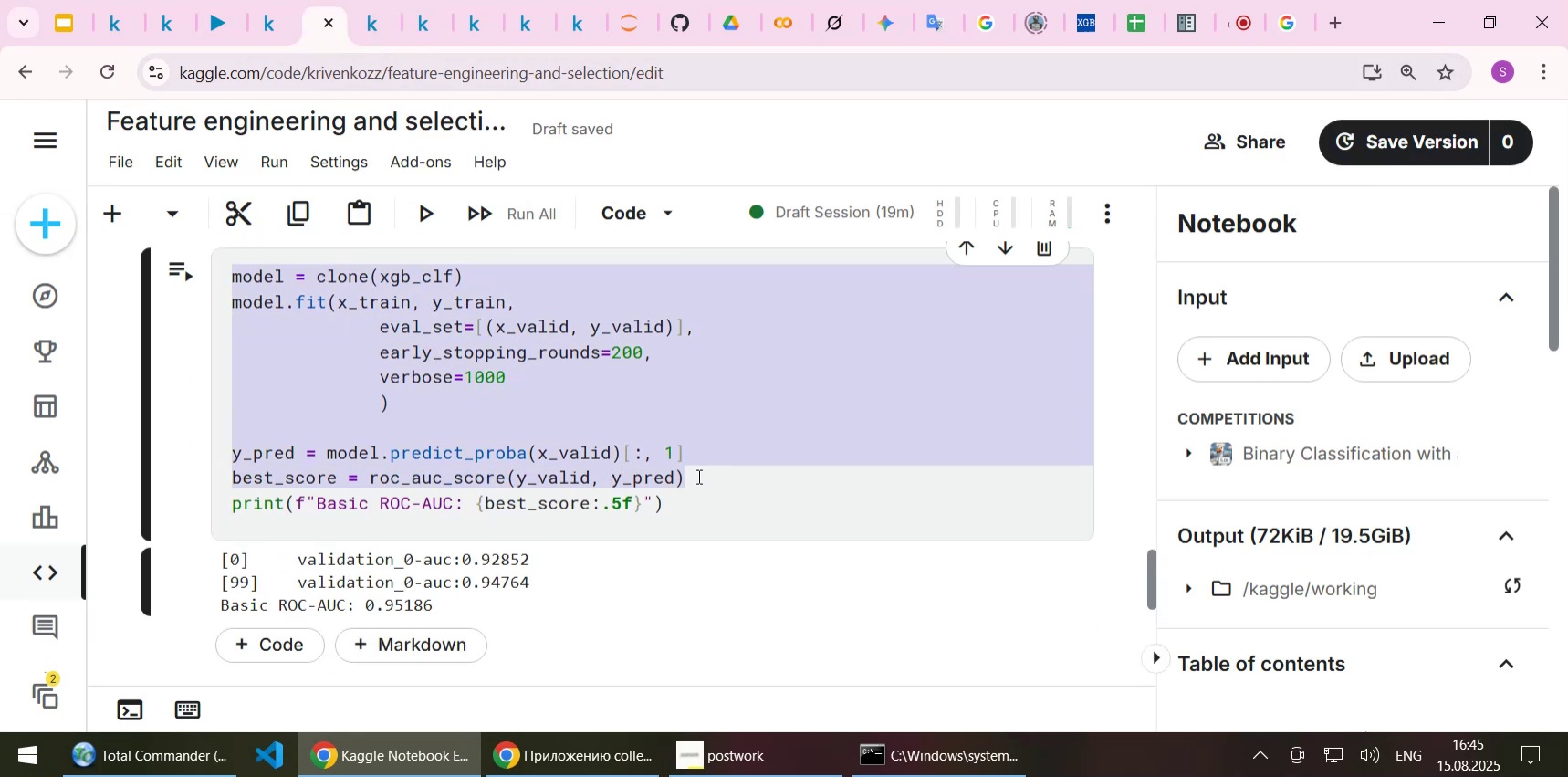 
key(Control+C)
 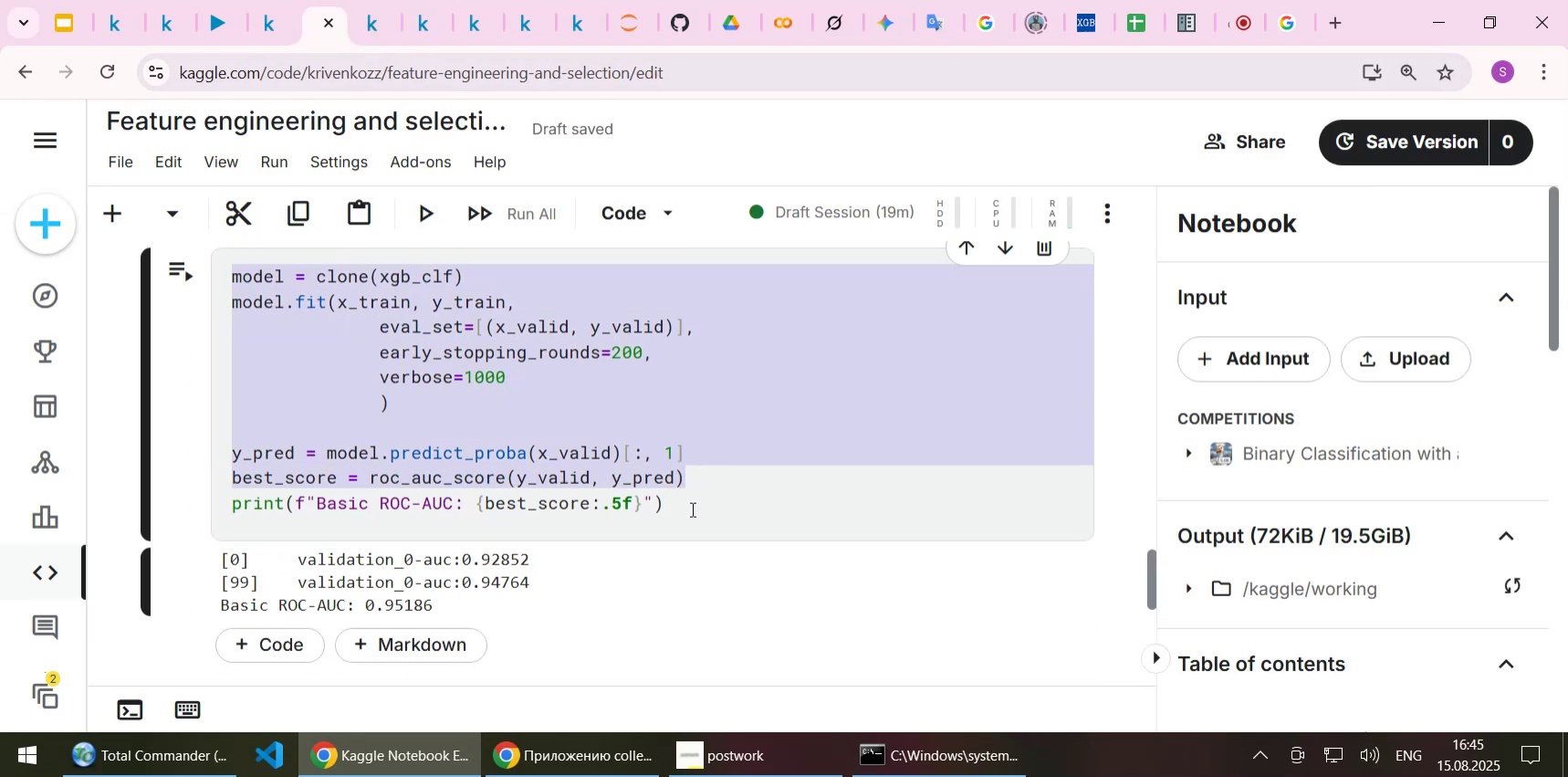 
scroll: coordinate [683, 510], scroll_direction: down, amount: 4.0
 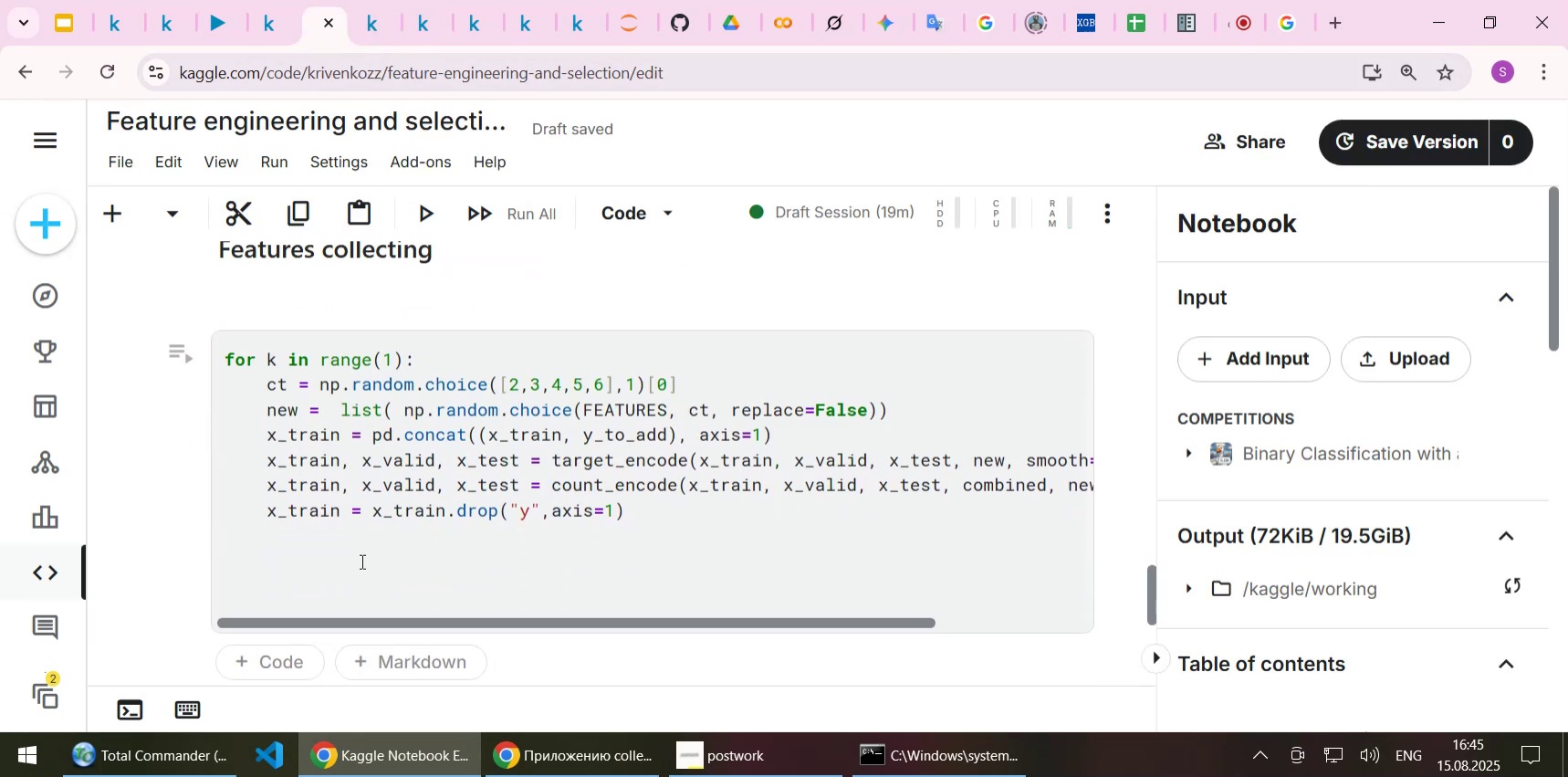 
left_click([361, 561])
 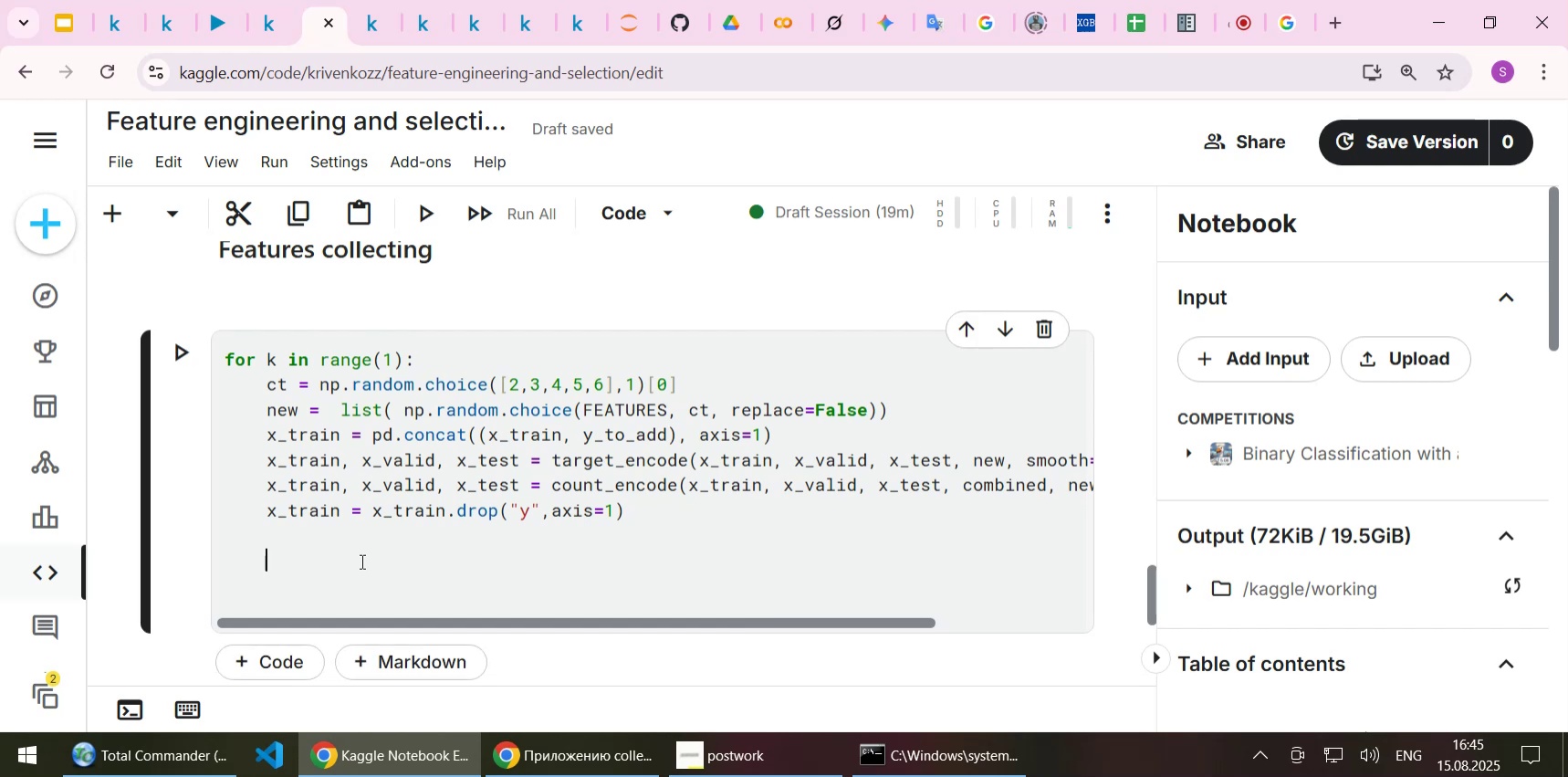 
key(Control+ControlLeft)
 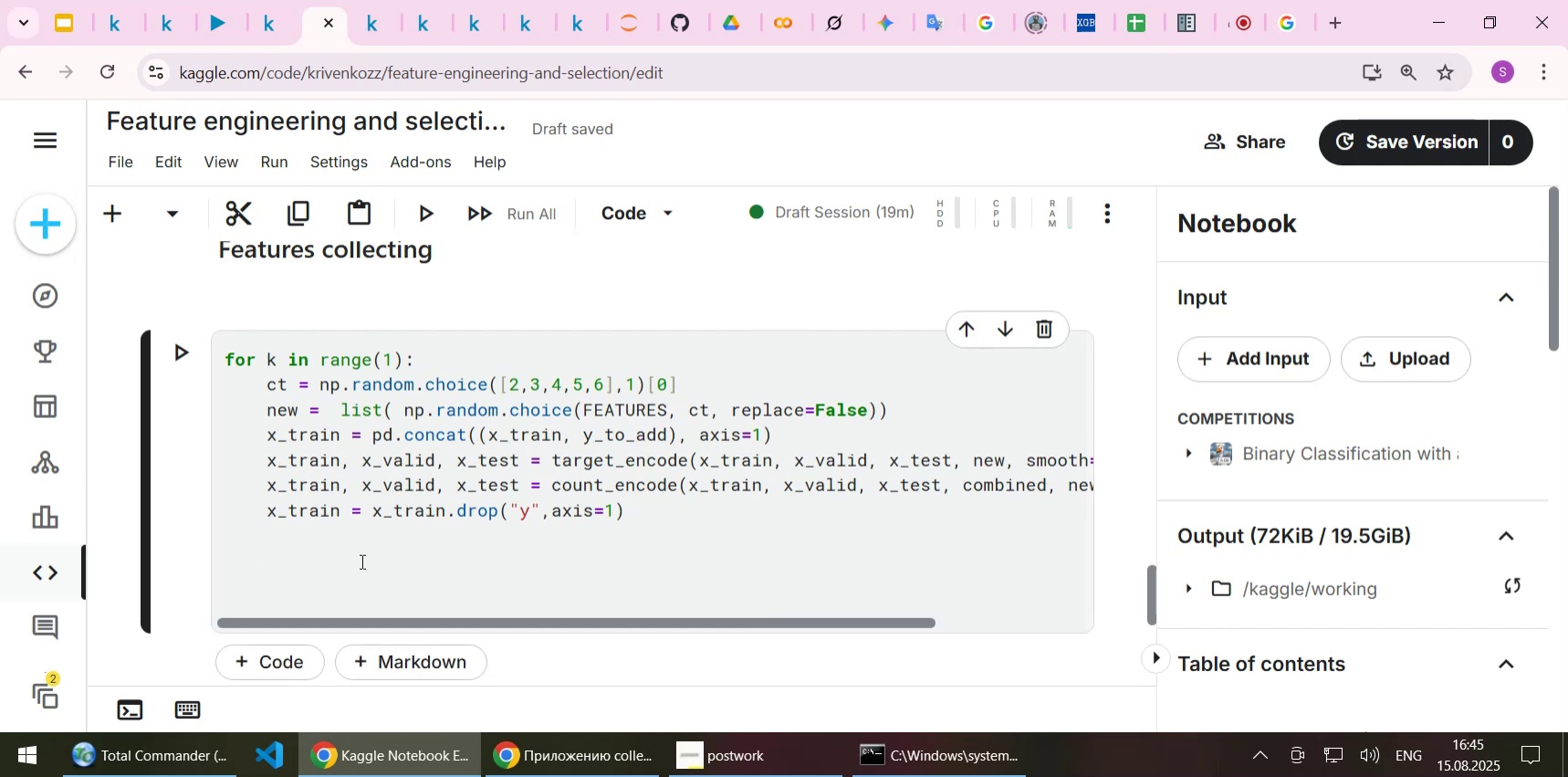 
key(Control+V)
 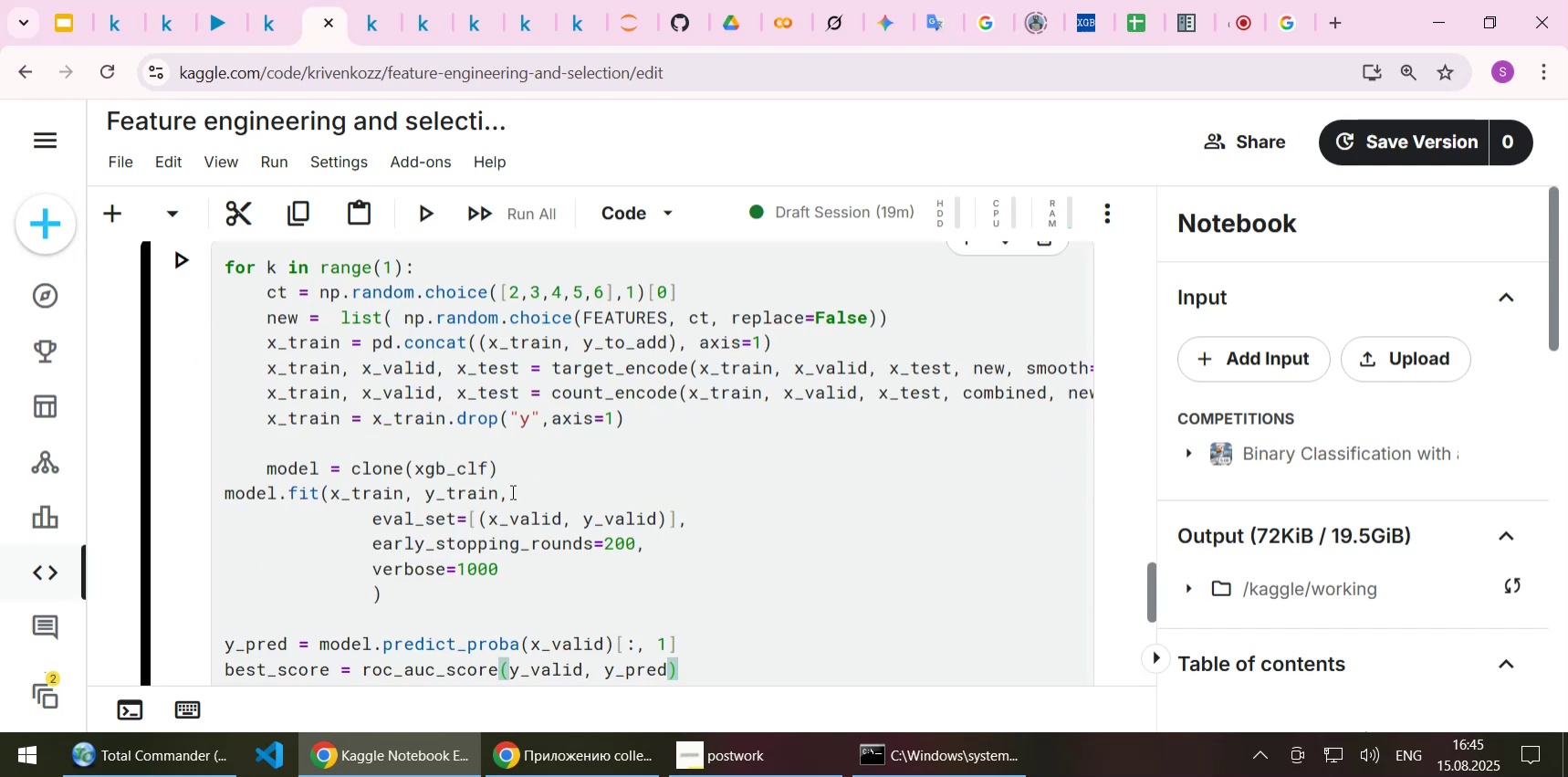 
left_click([511, 491])
 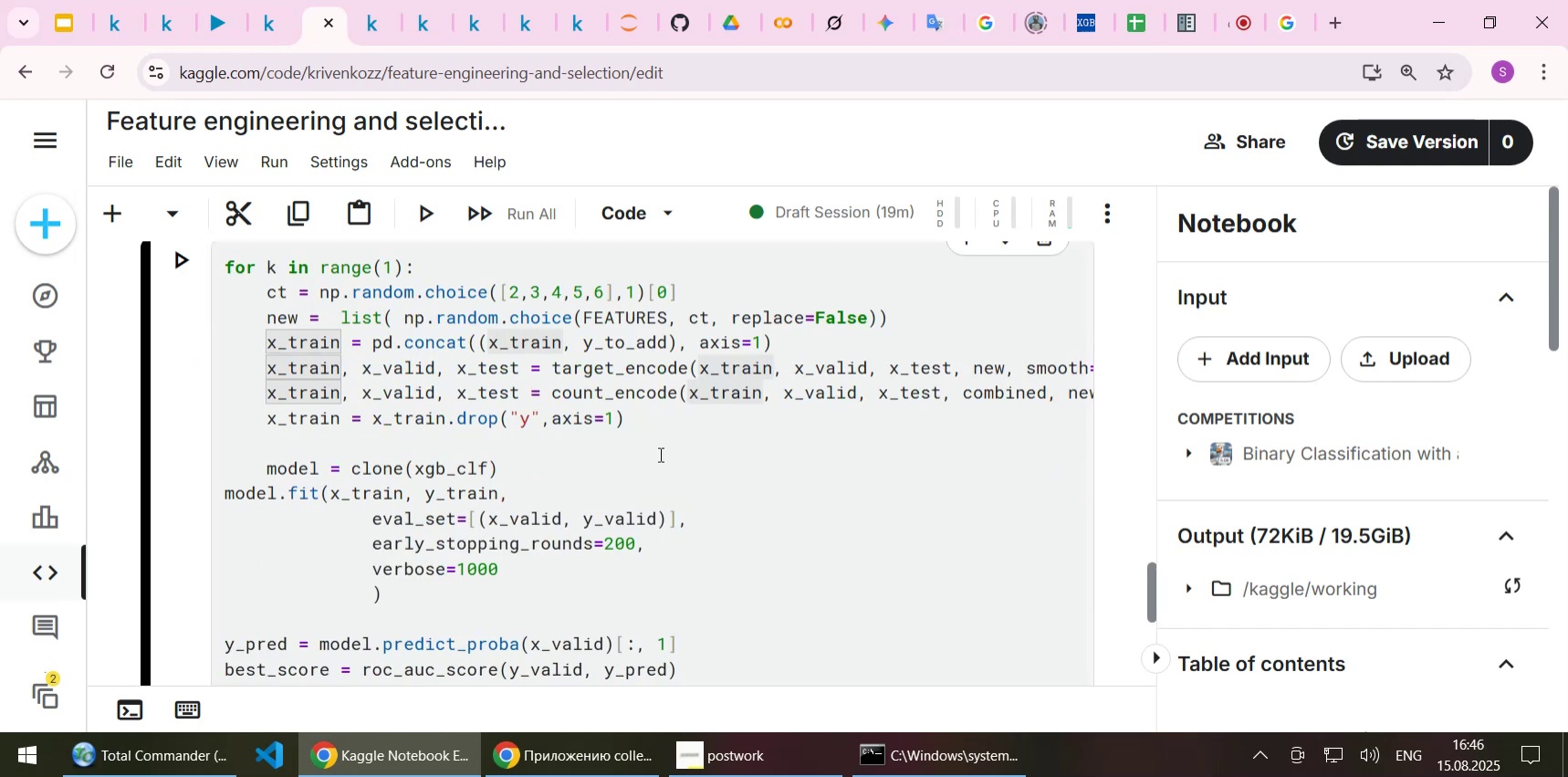 
key(Home)
 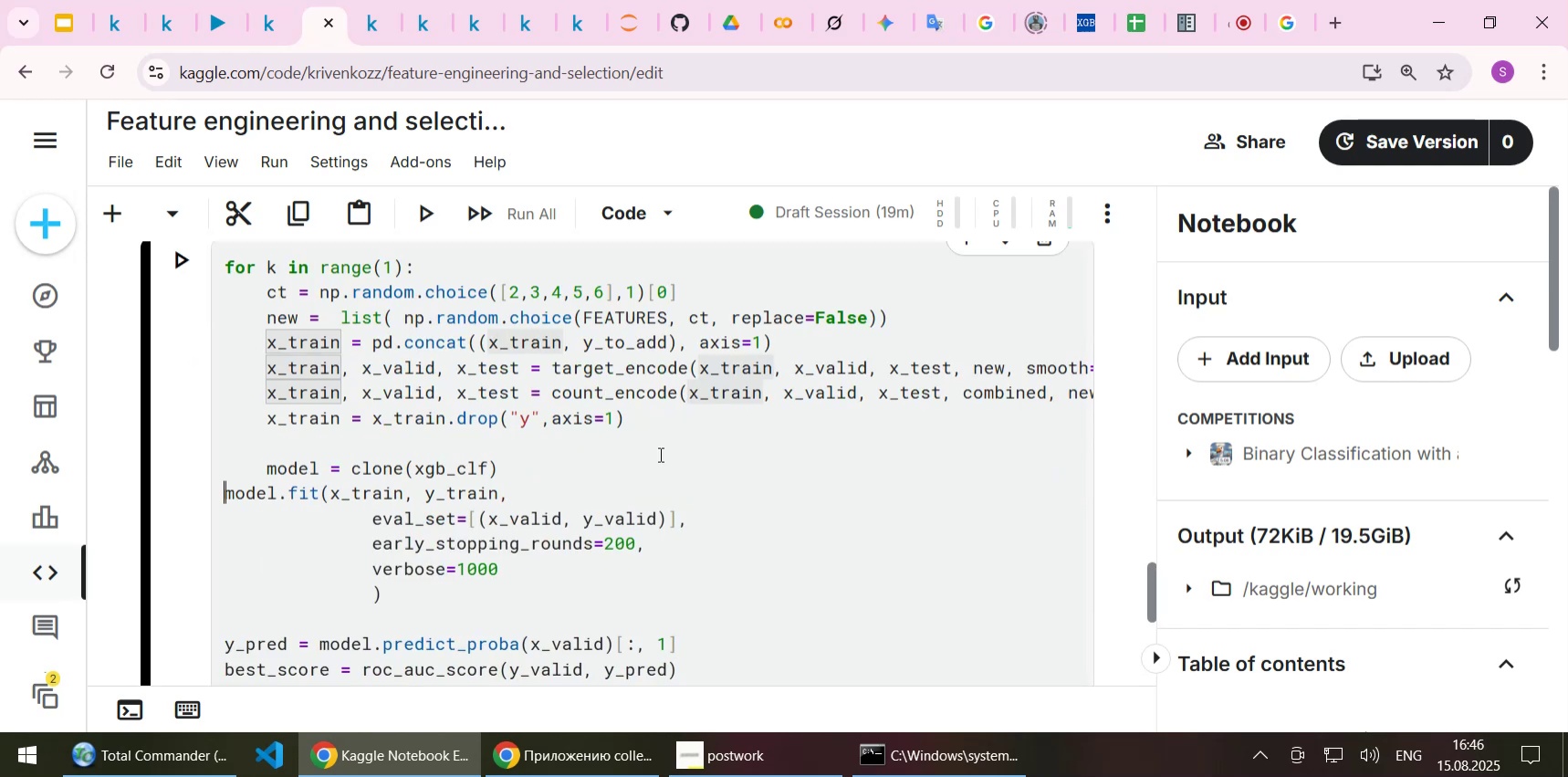 
key(Tab)
 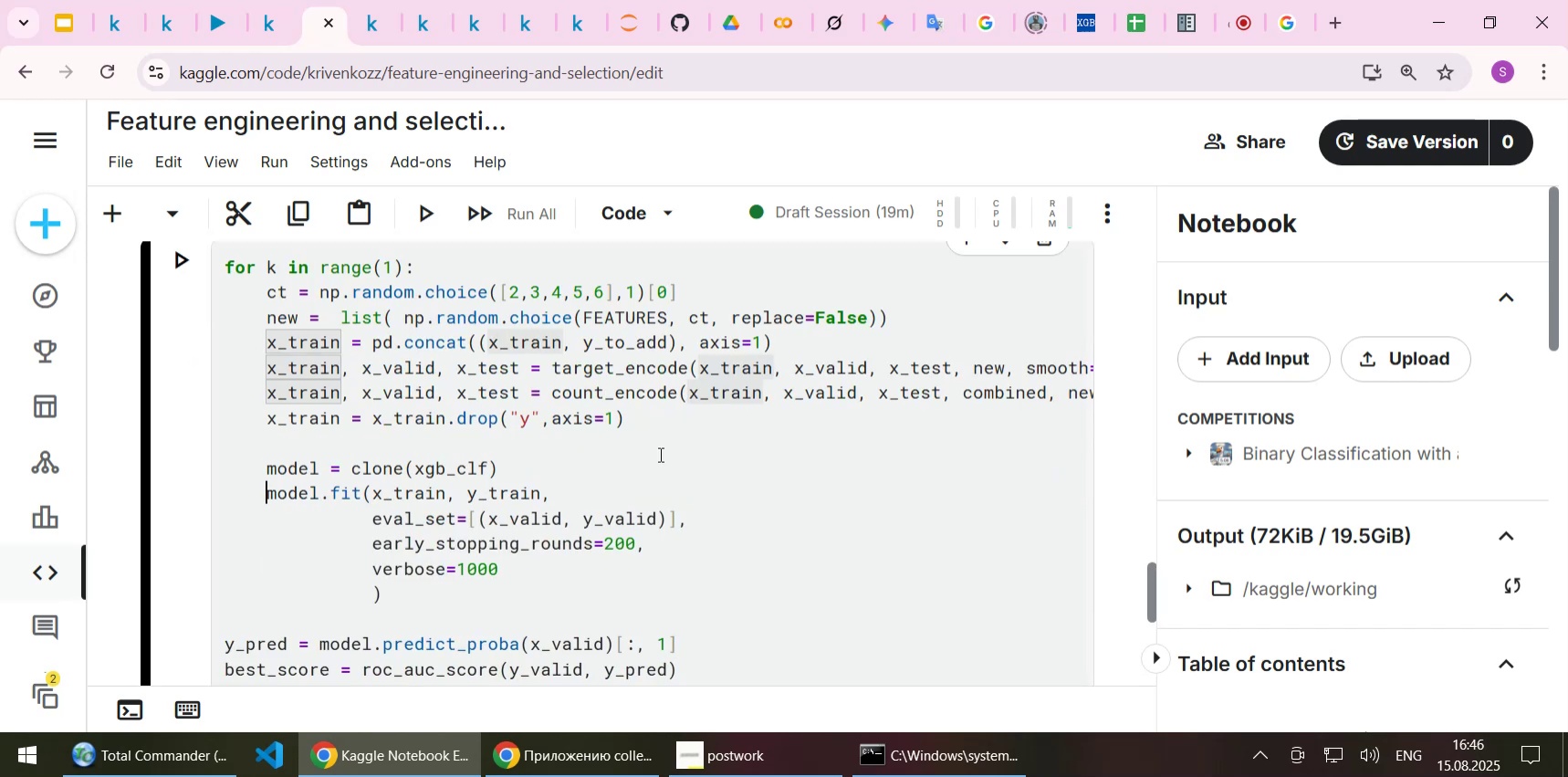 
scroll: coordinate [659, 454], scroll_direction: down, amount: 1.0
 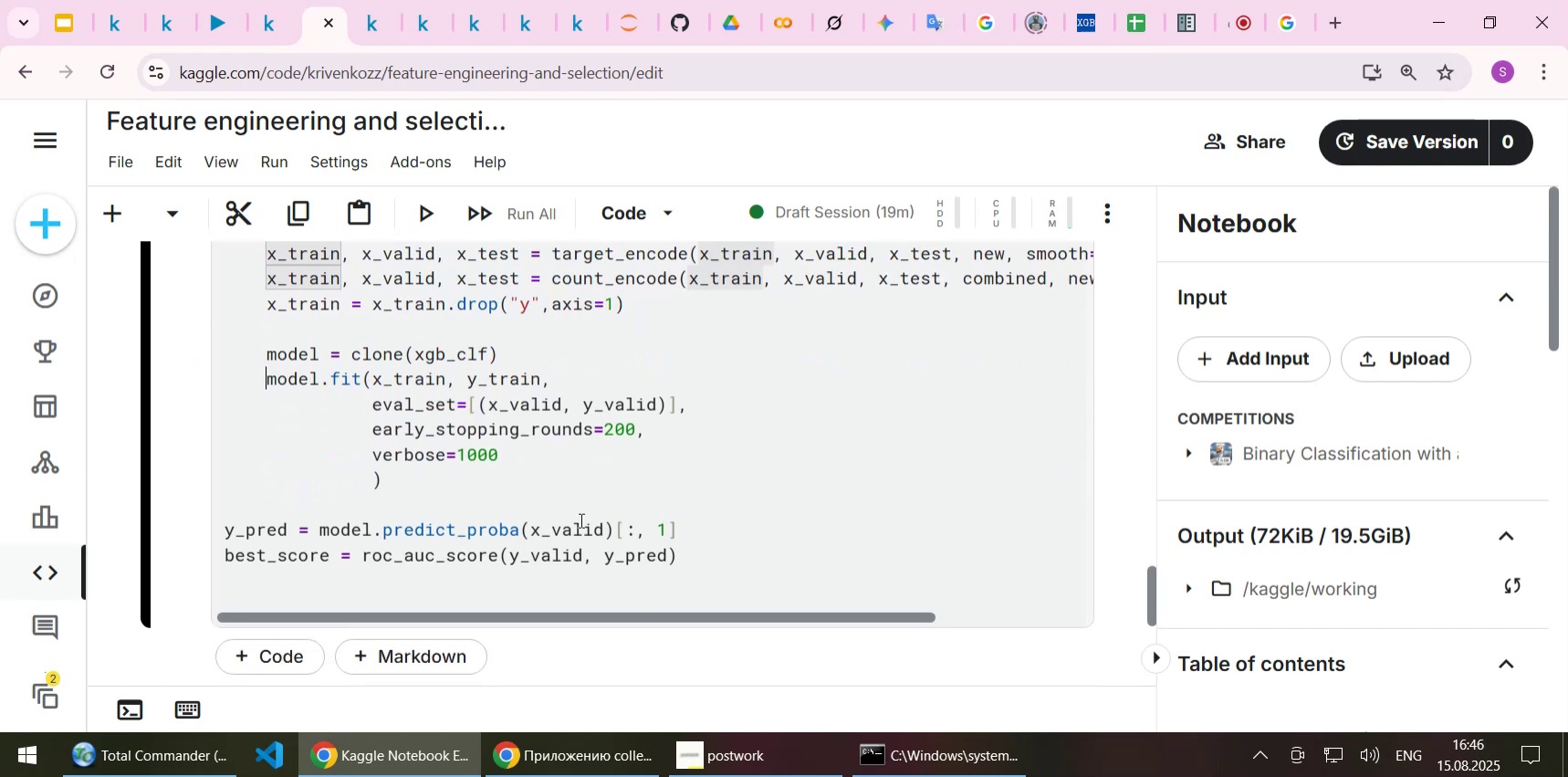 
left_click([580, 520])
 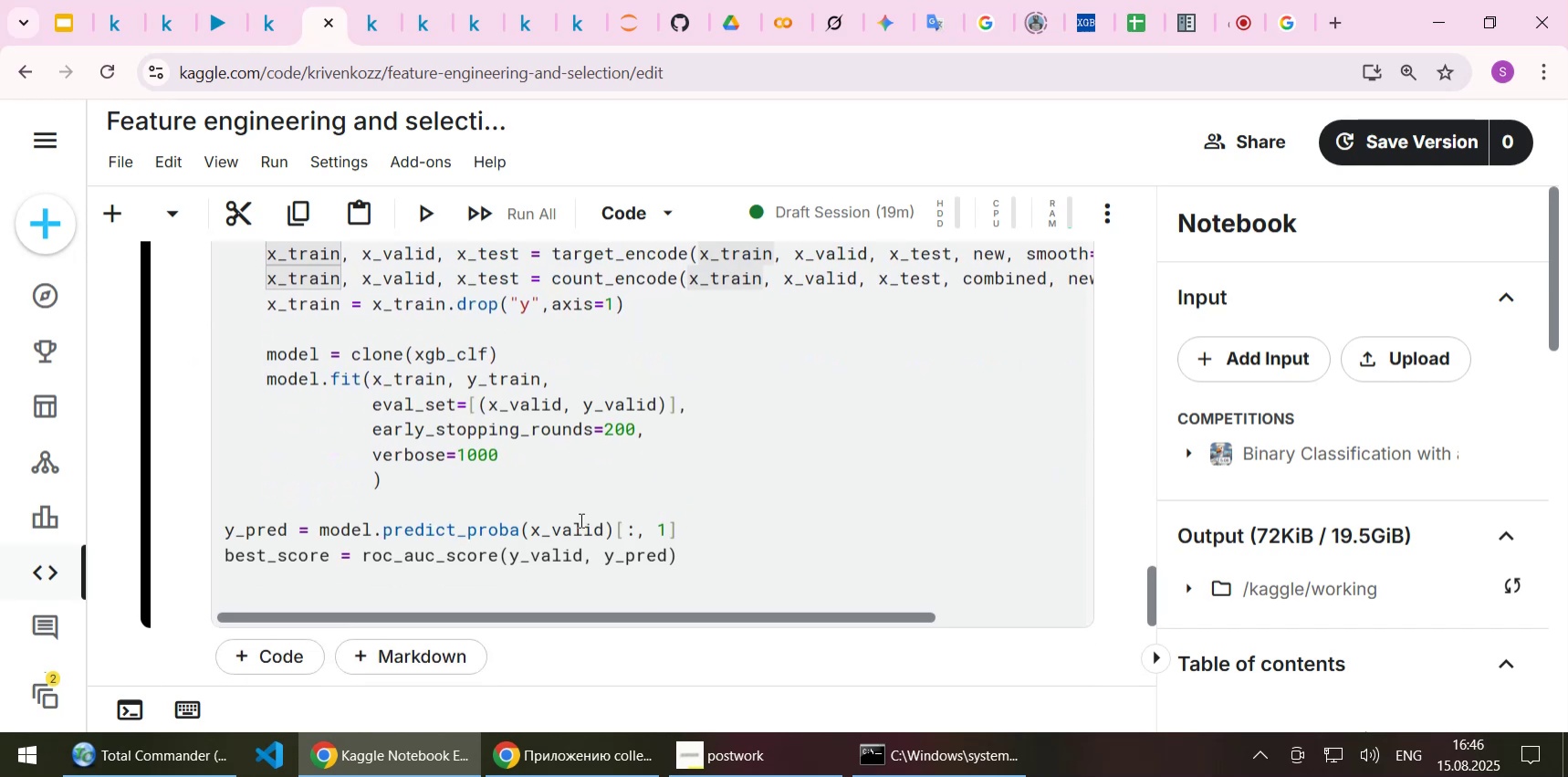 
key(Home)
 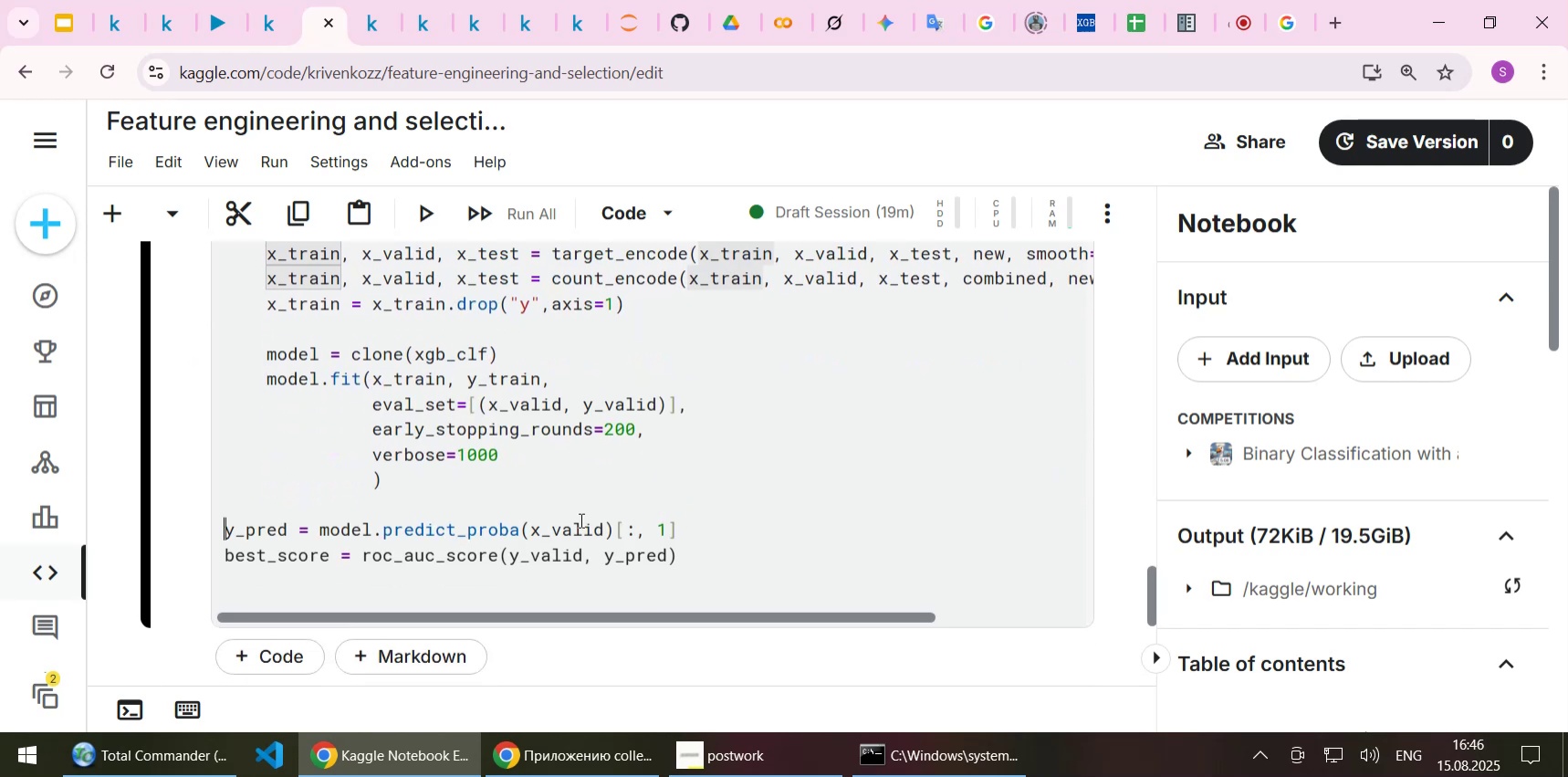 
key(Tab)
 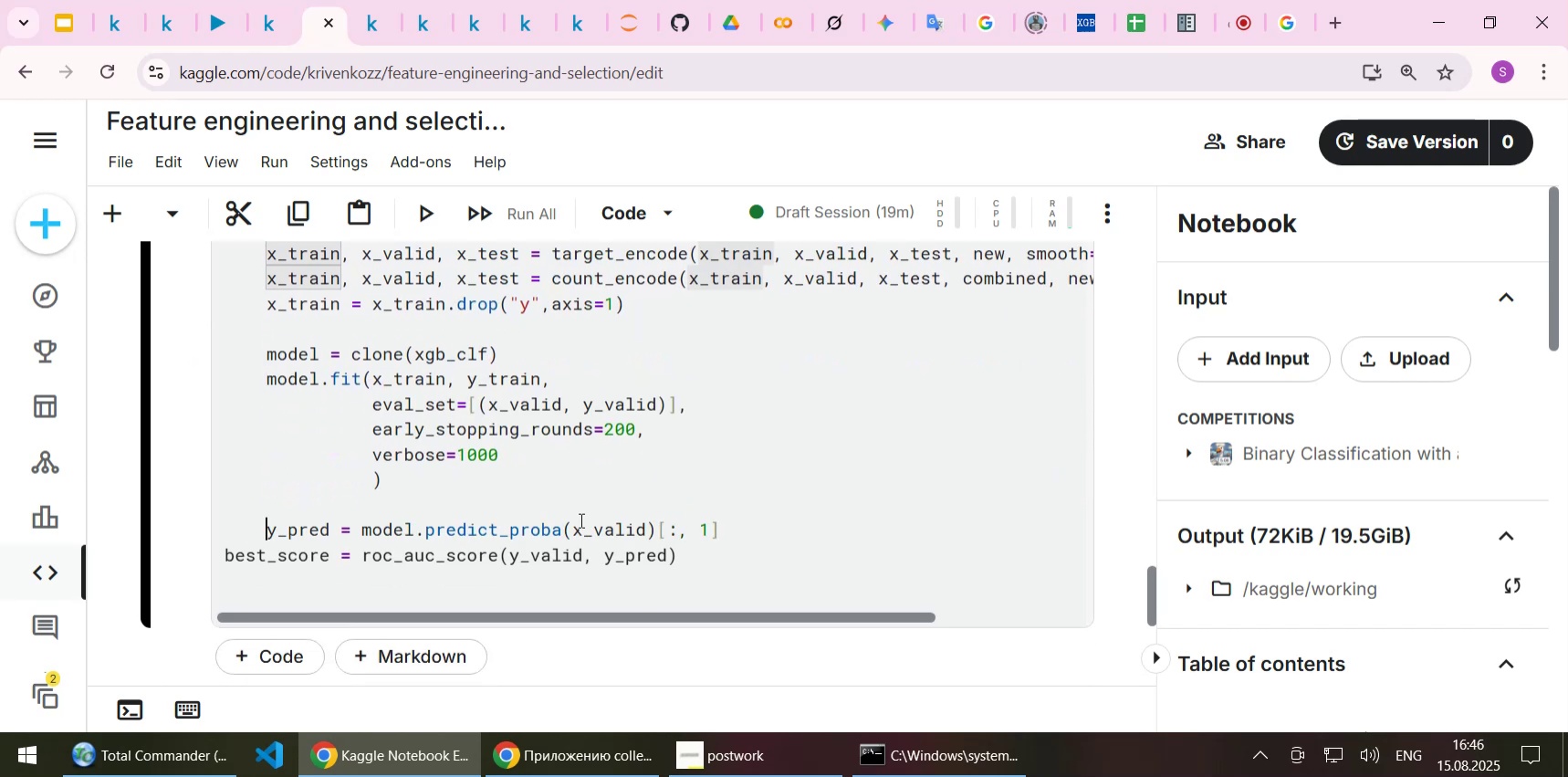 
key(ArrowDown)
 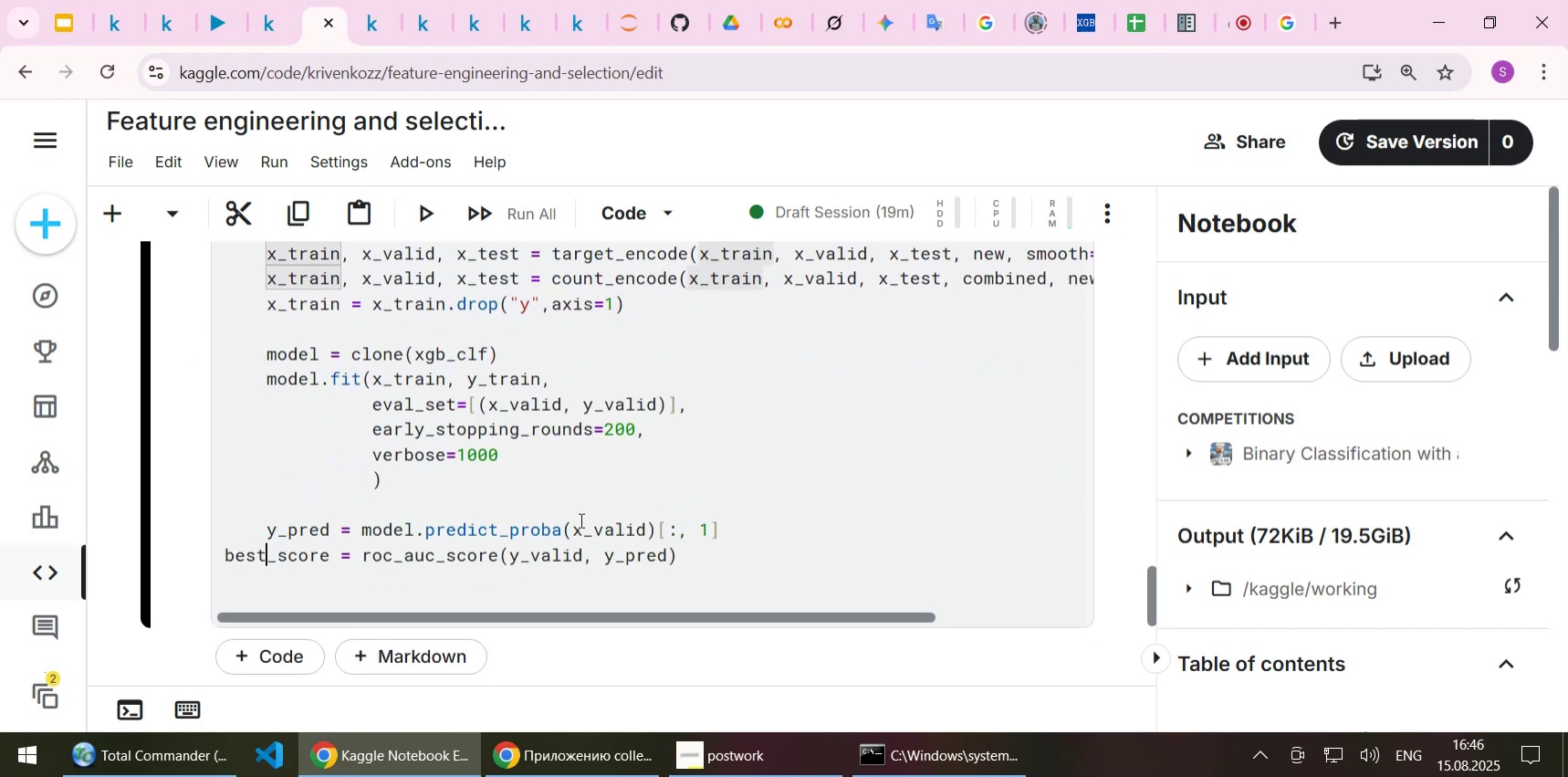 
key(Home)
 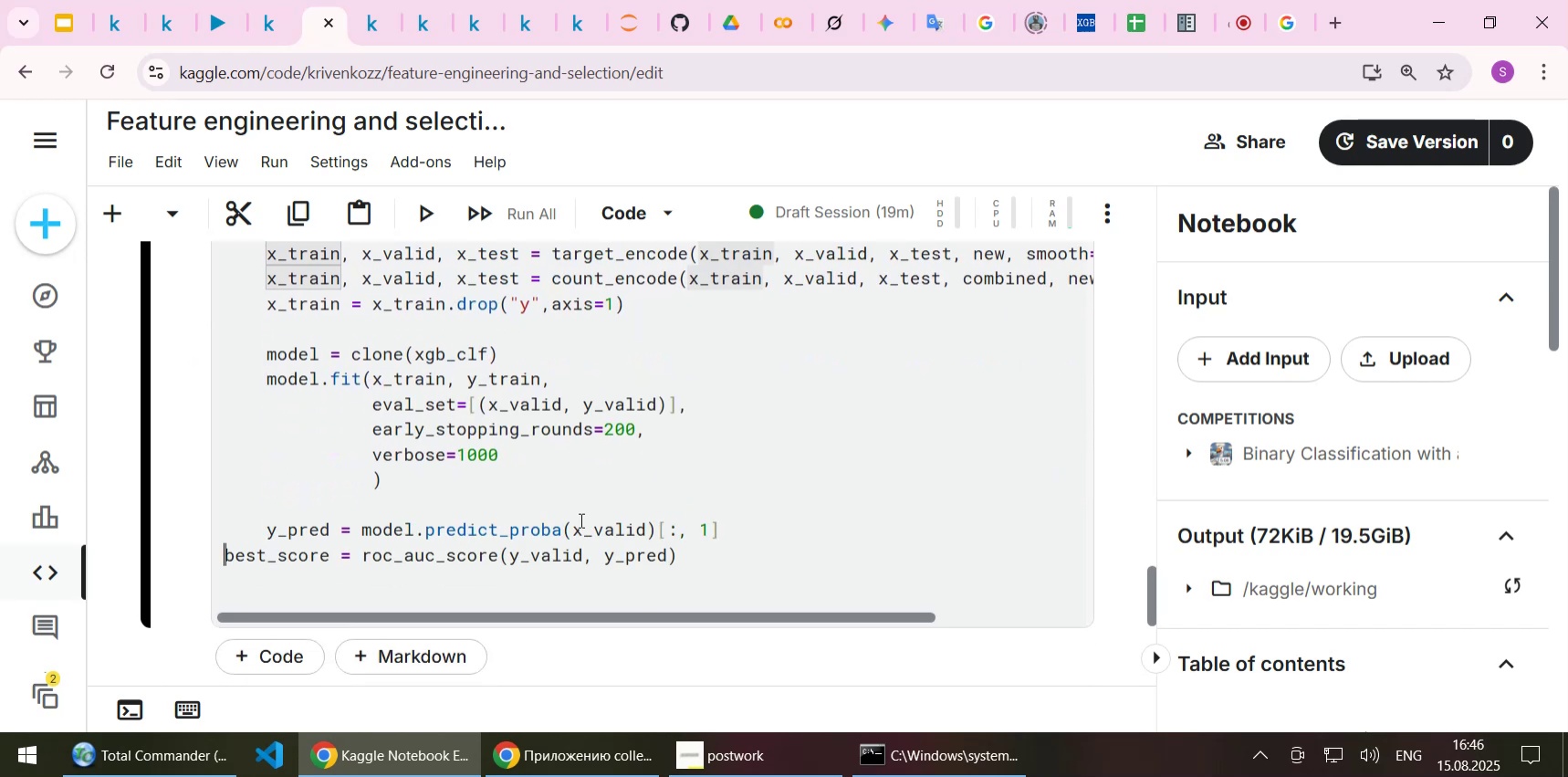 
key(Tab)
 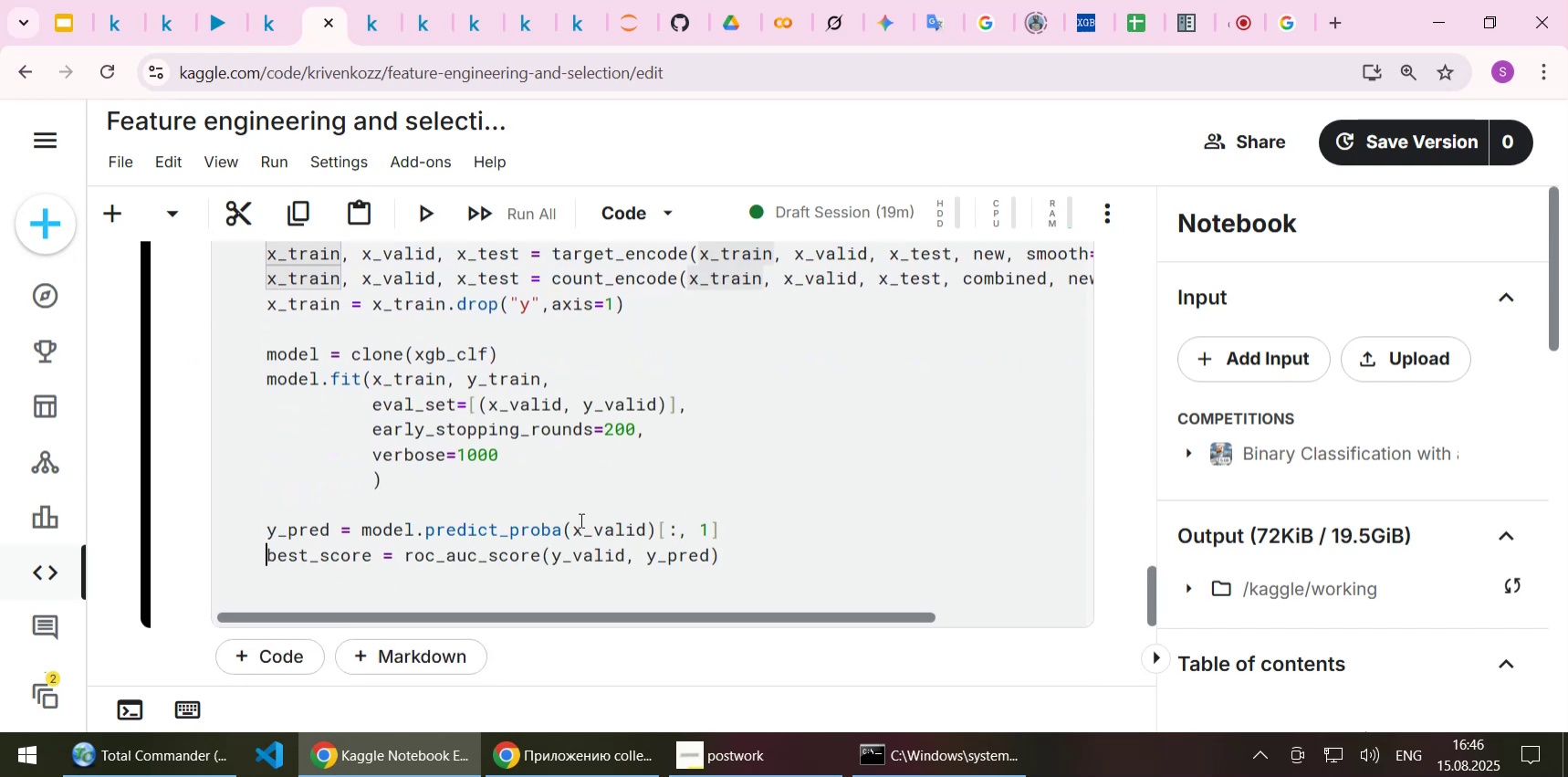 
key(Control+S)
 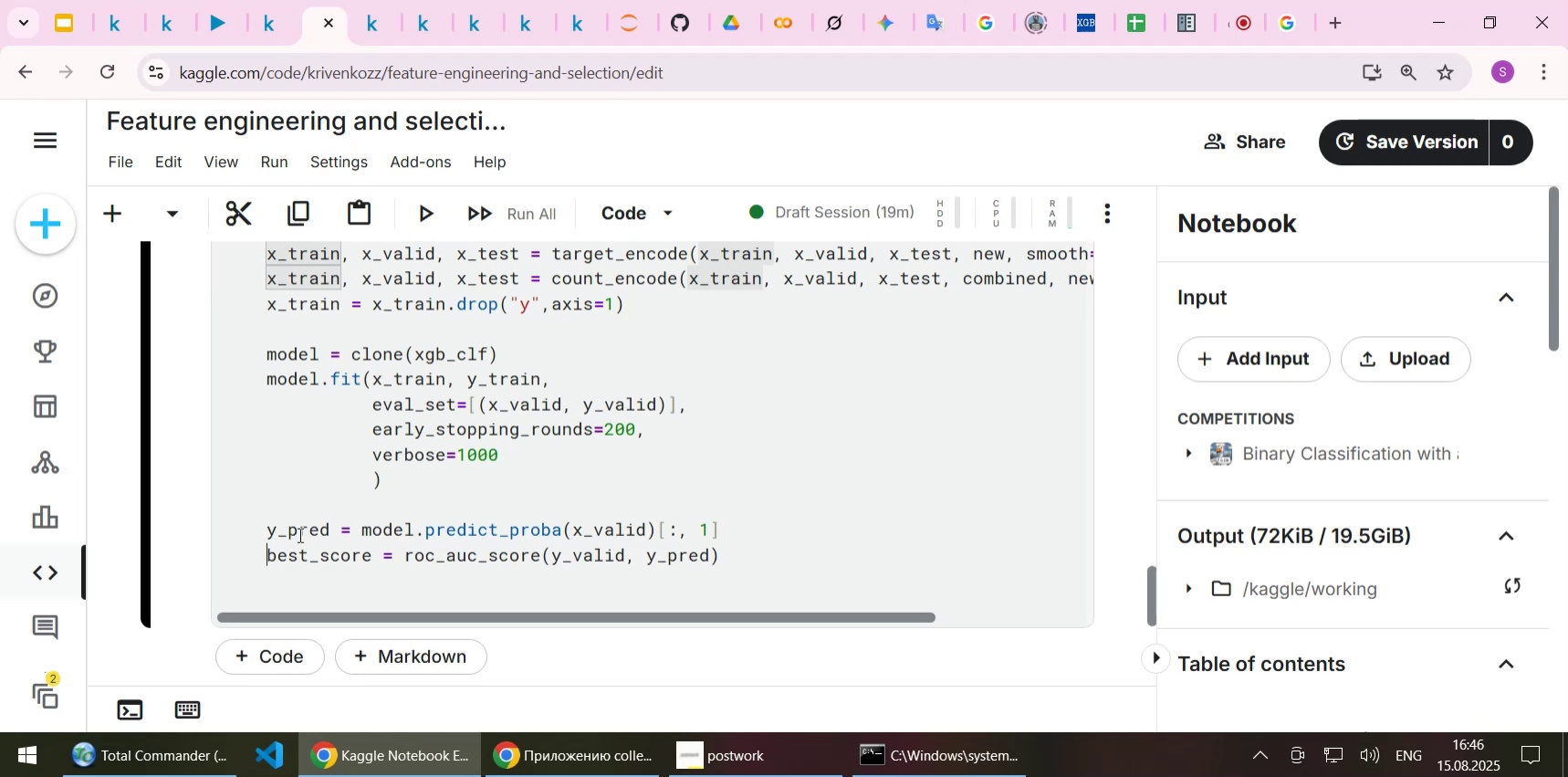 
left_click([282, 561])
 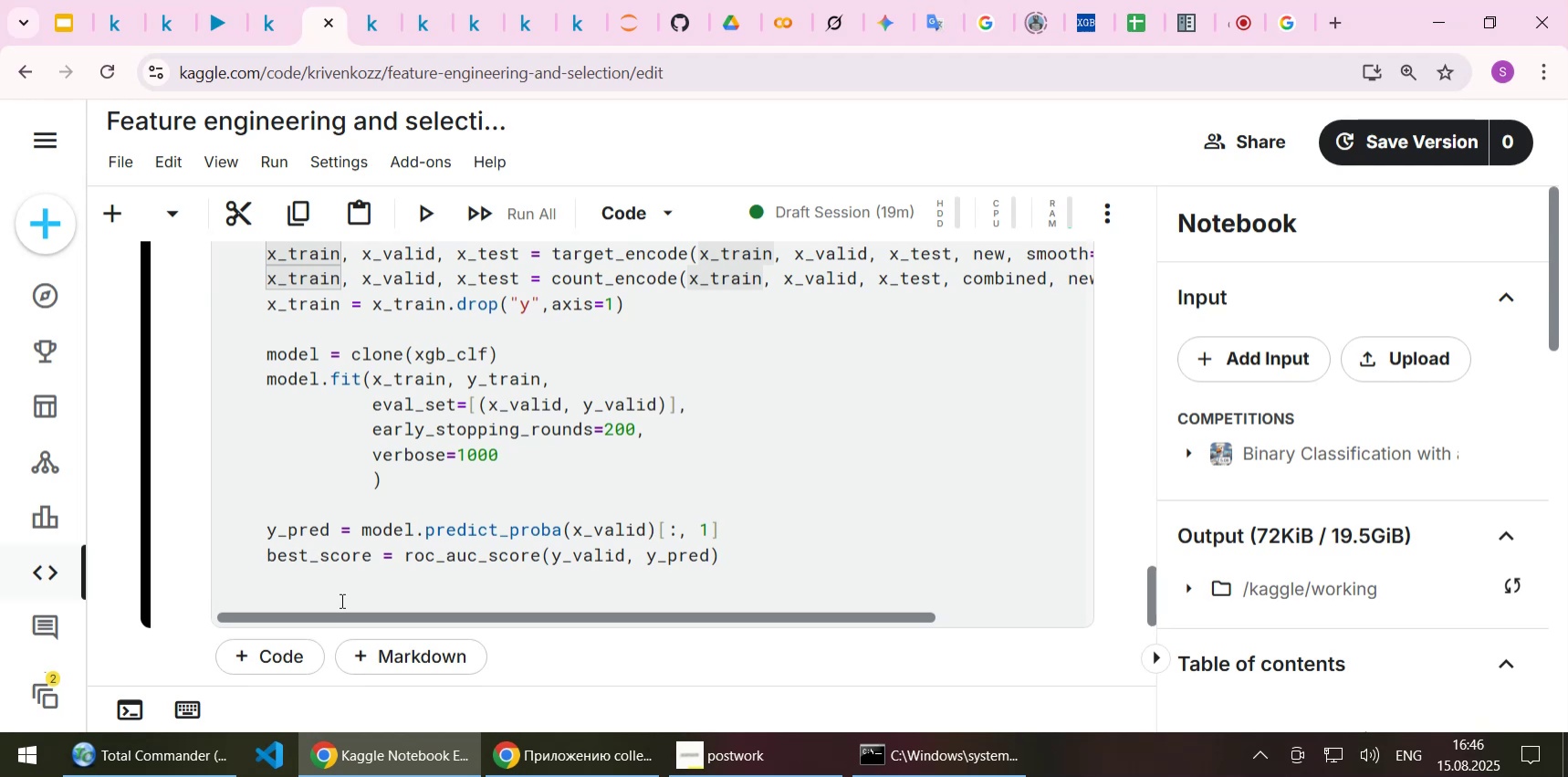 
key(ArrowLeft)
 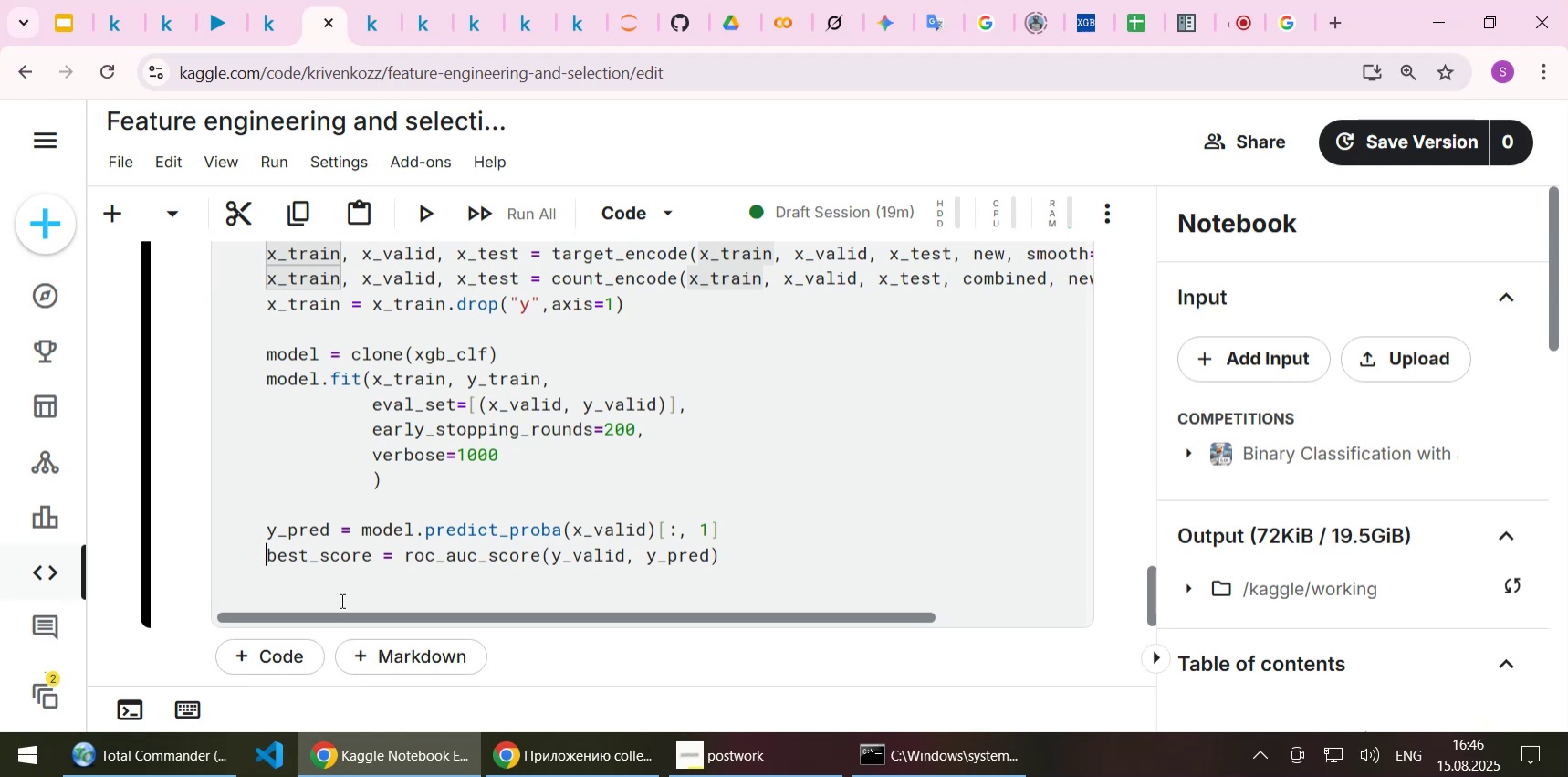 
key(Delete)
 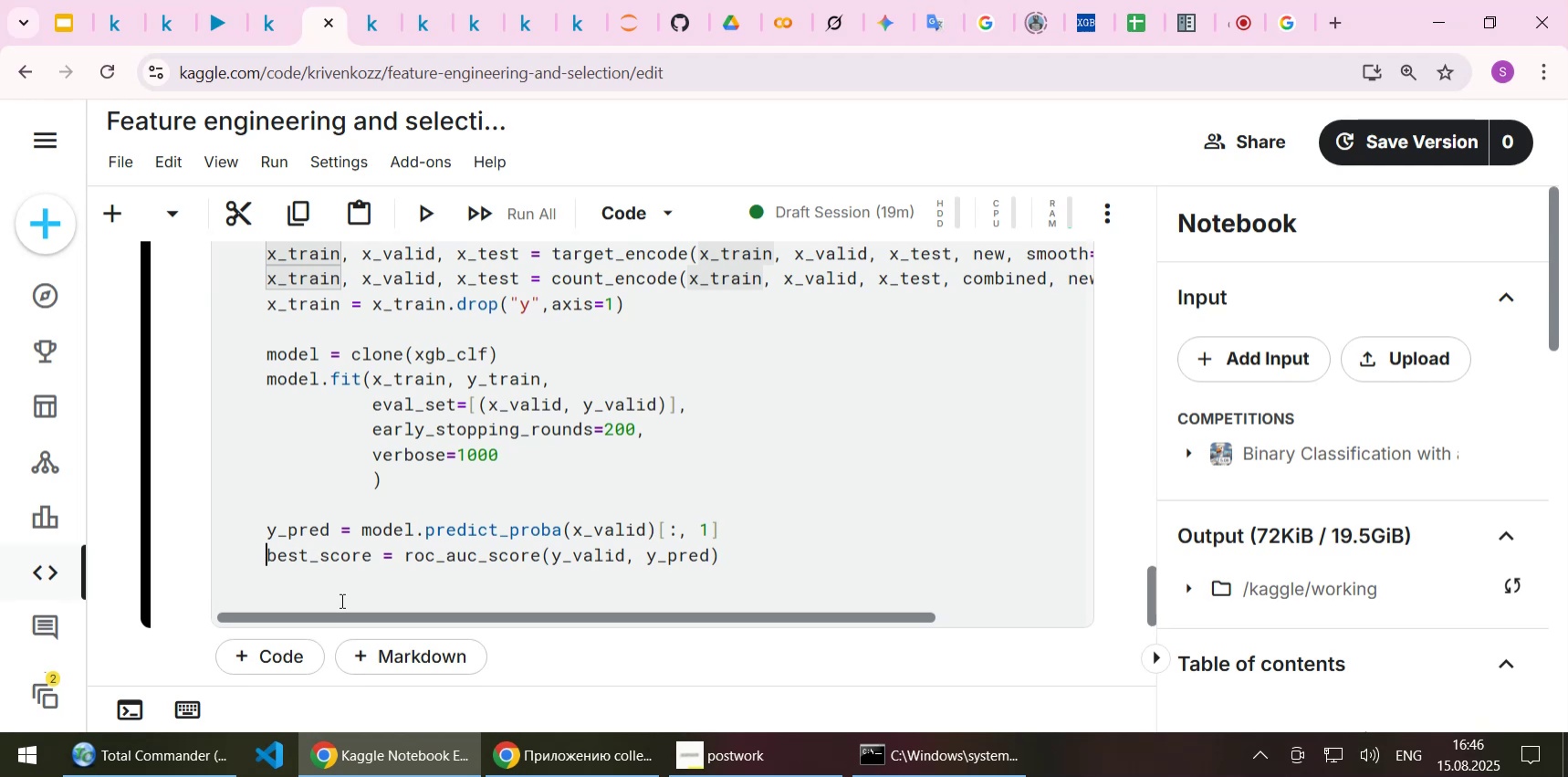 
key(Delete)
 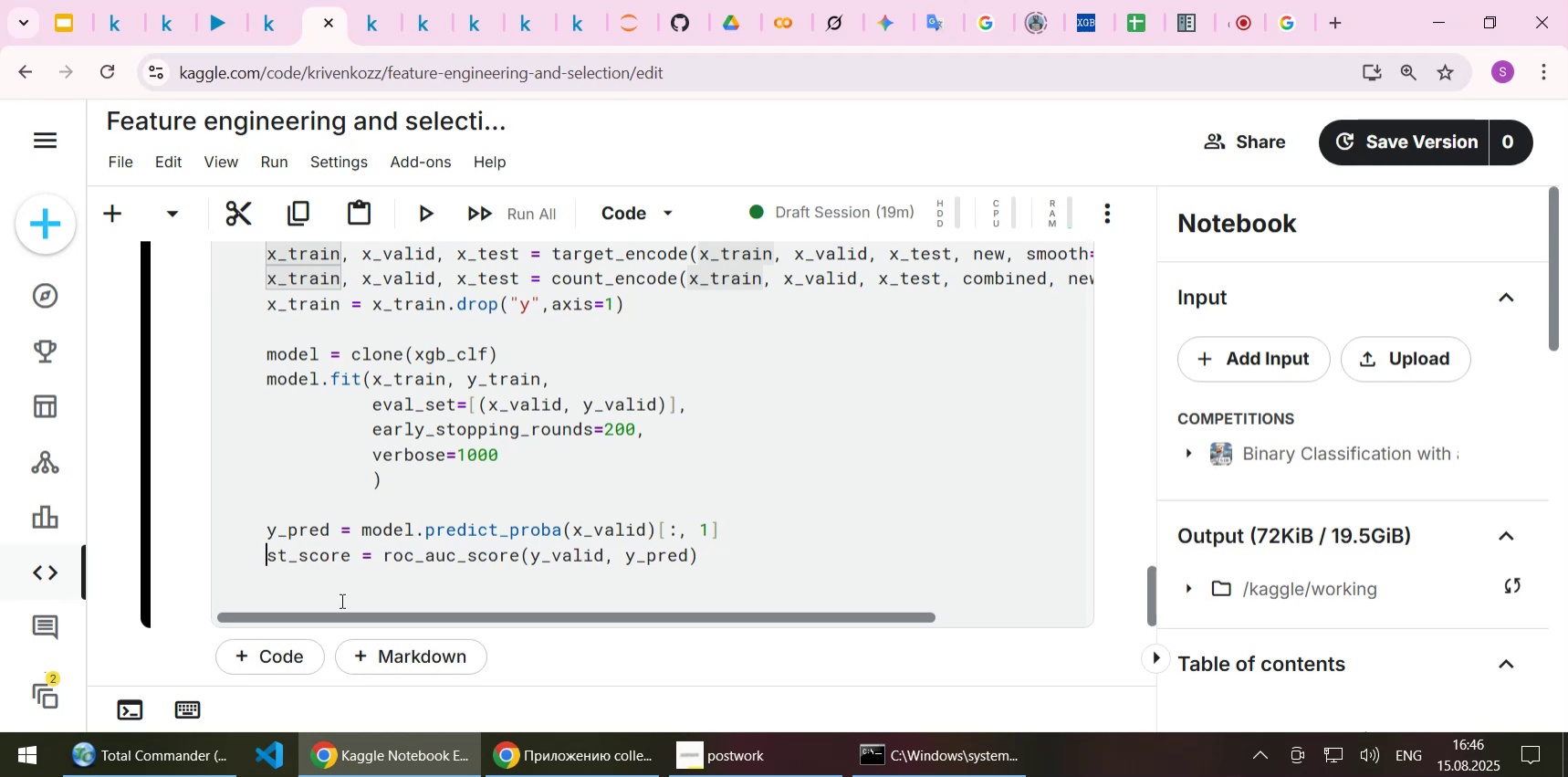 
key(Delete)
 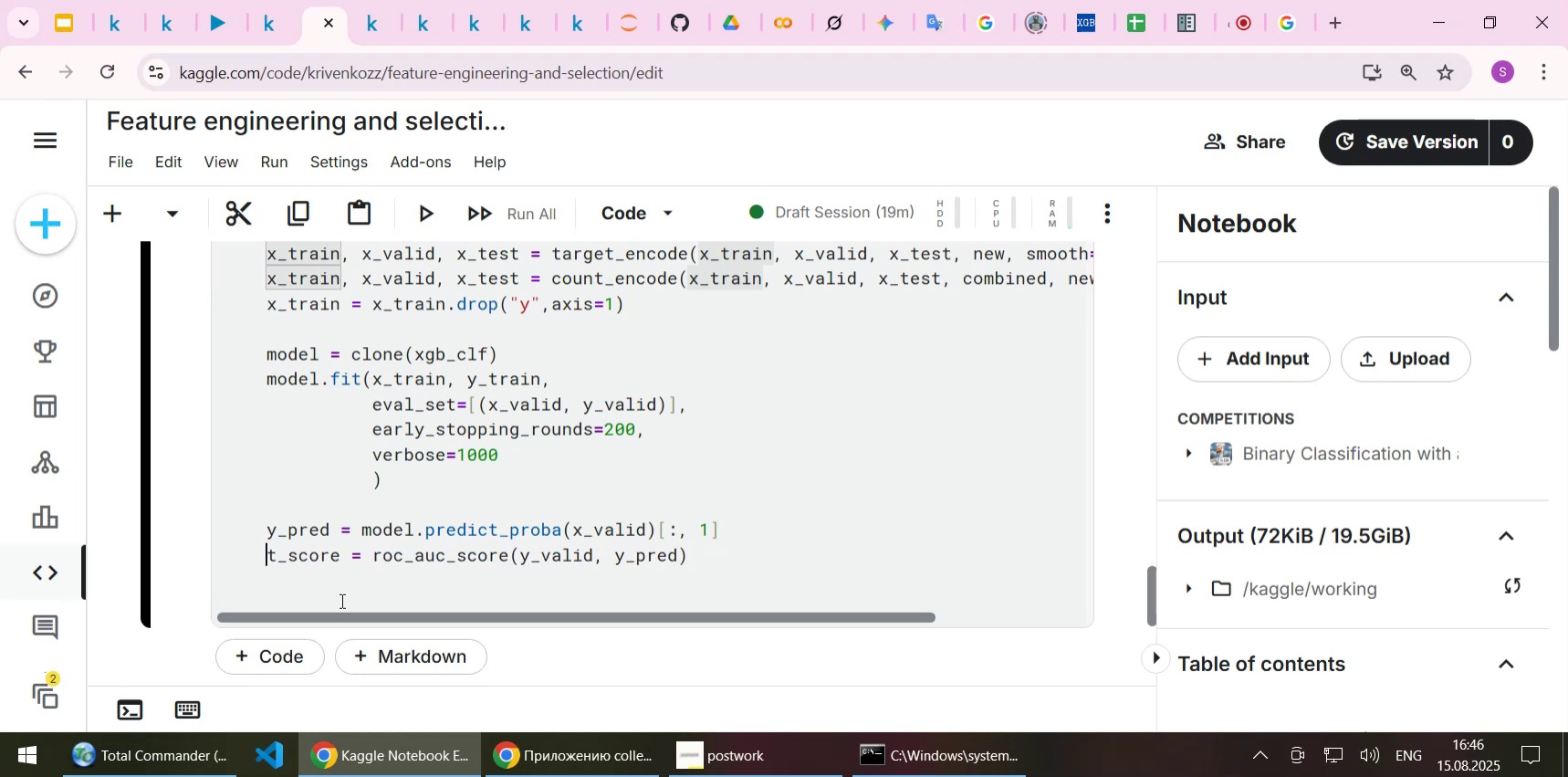 
key(Delete)
 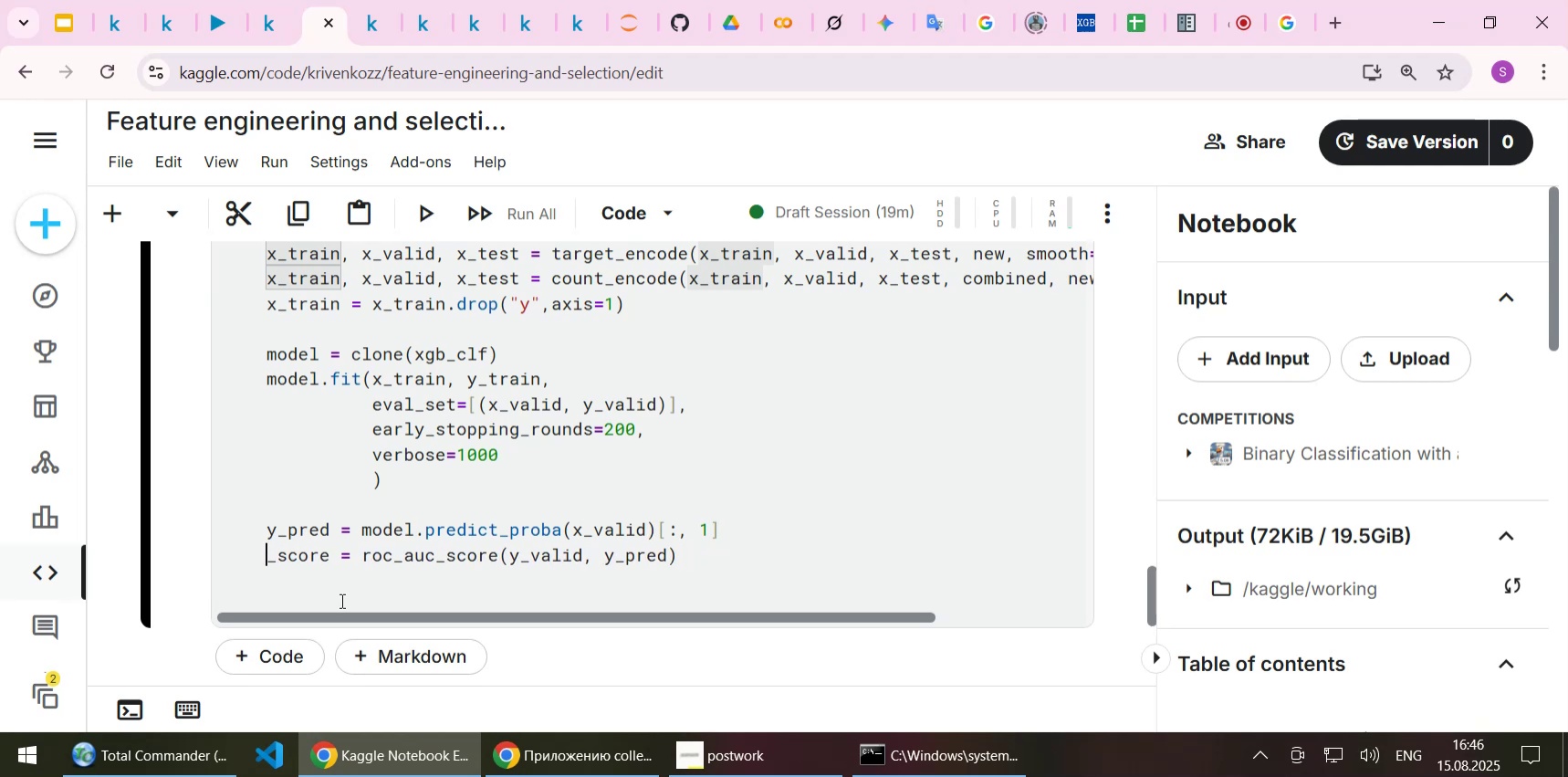 
key(Delete)
 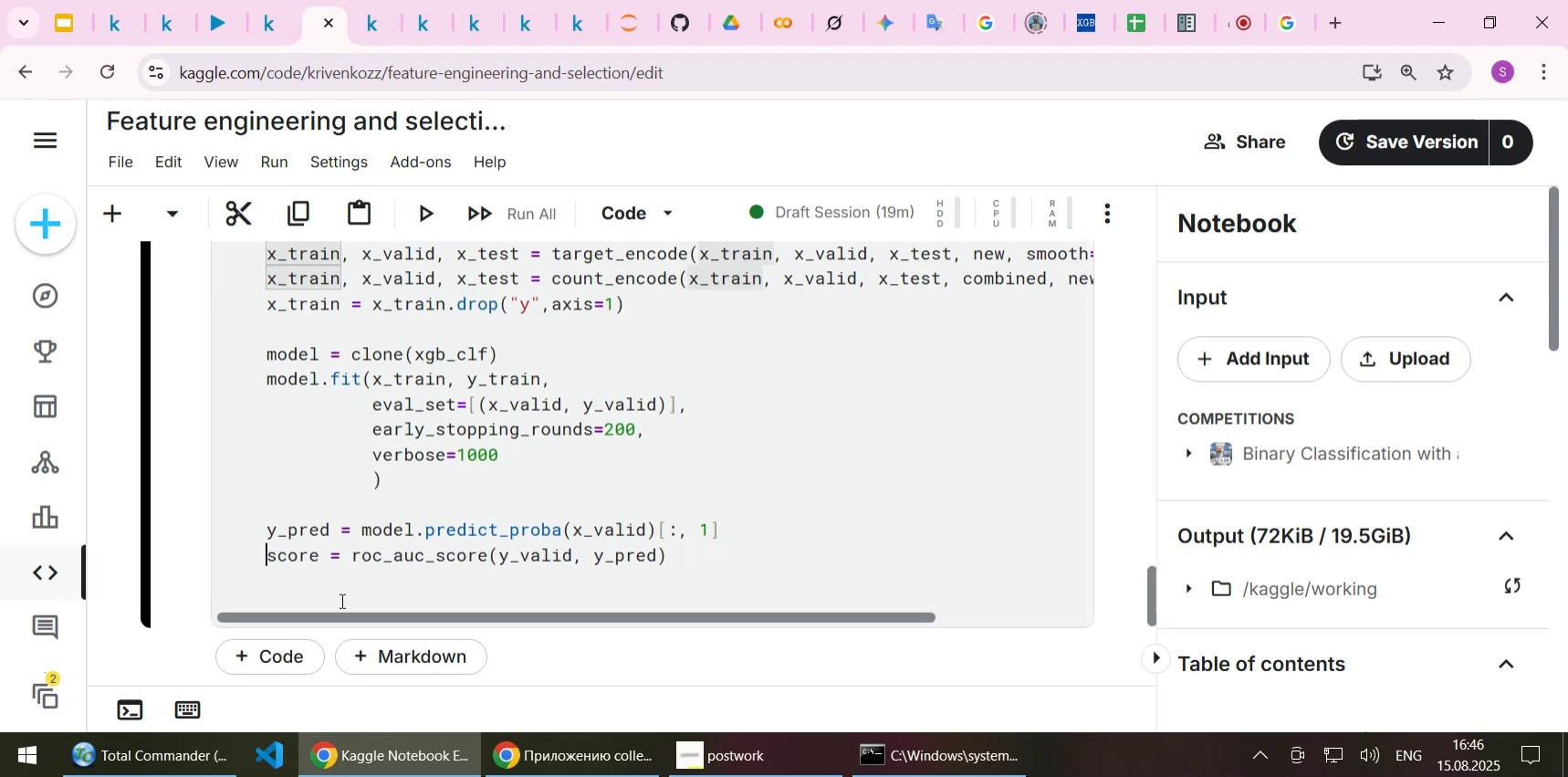 
key(Control+ControlLeft)
 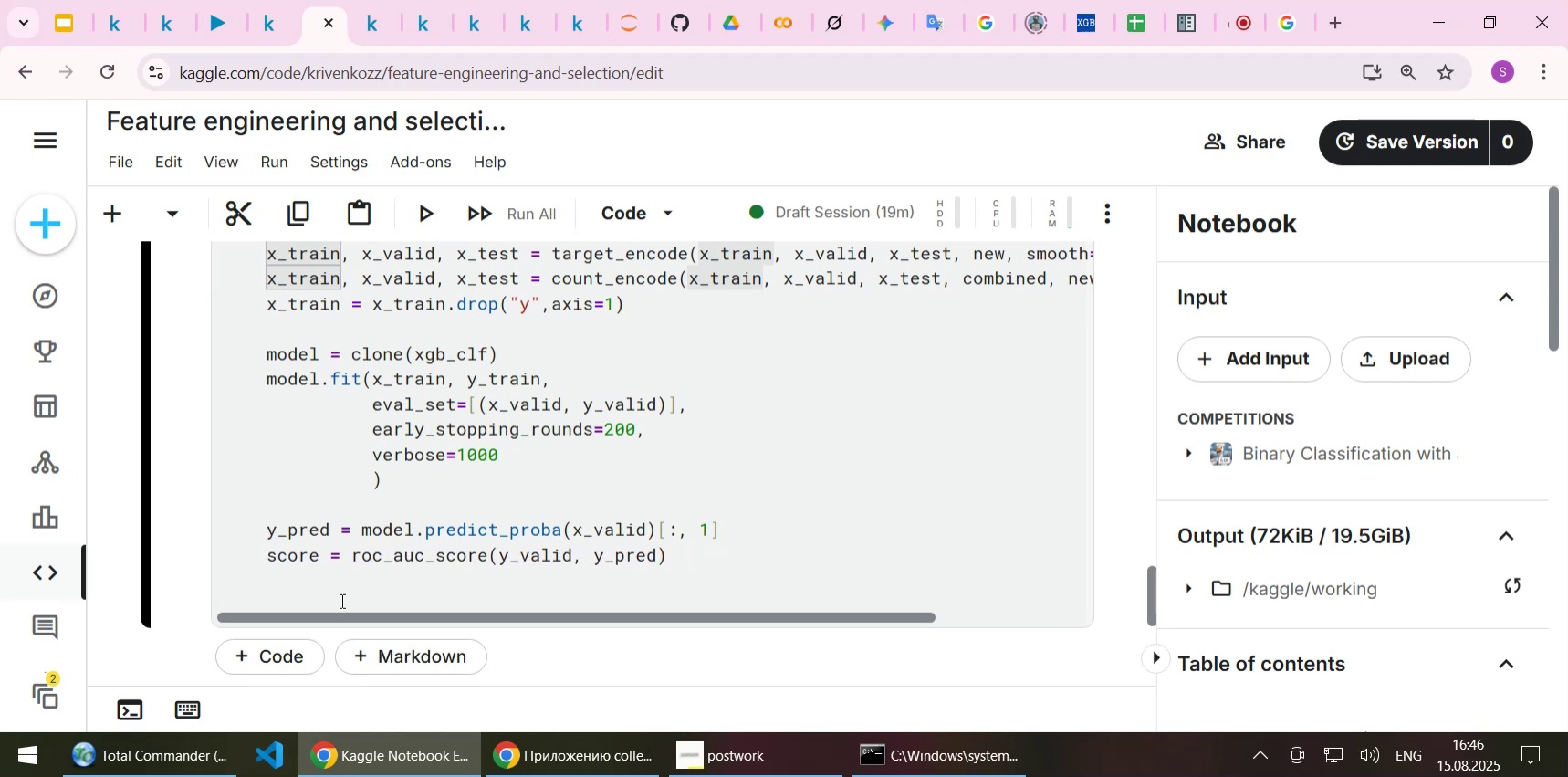 
key(Control+S)
 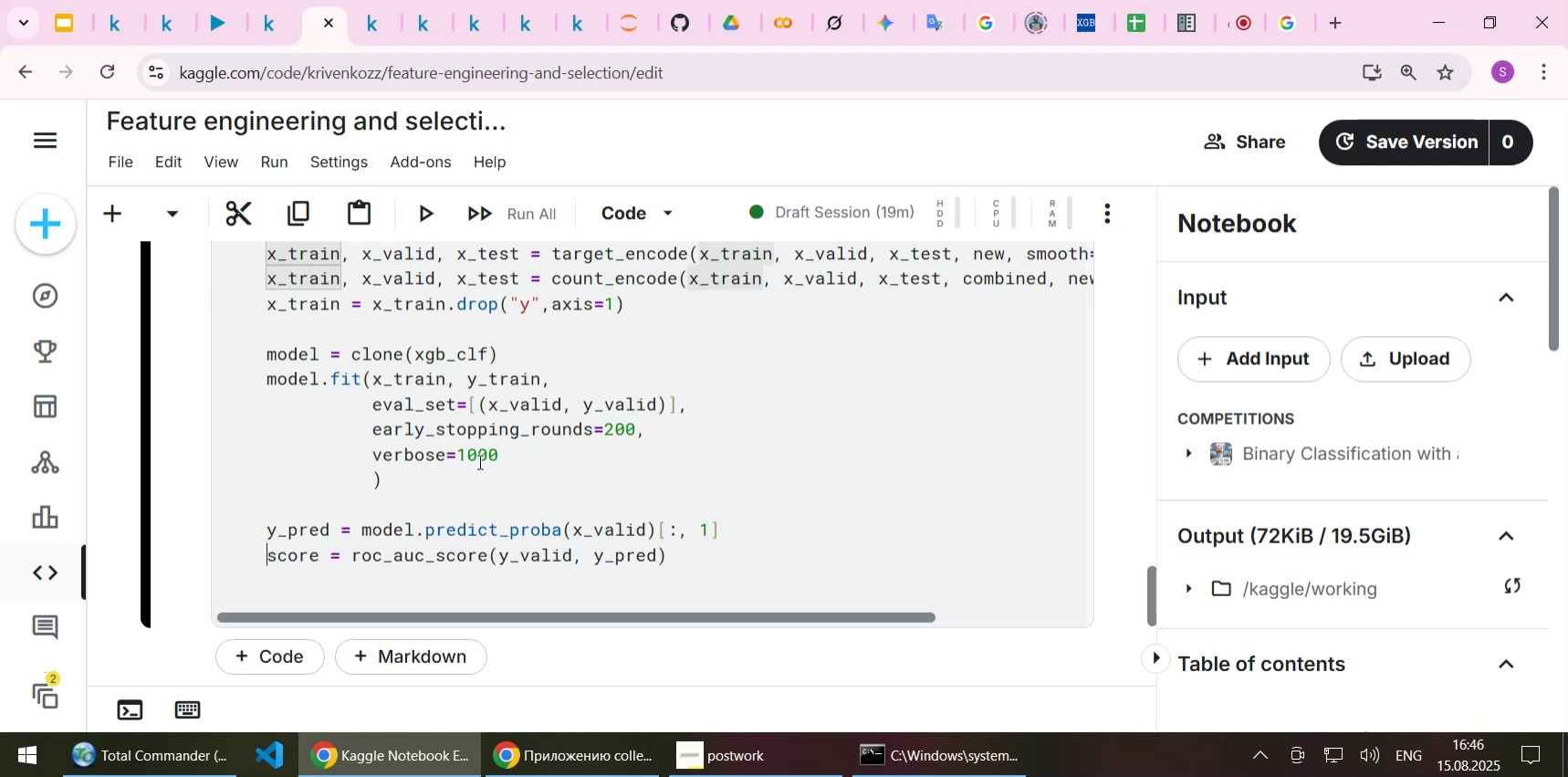 
wait(11.07)
 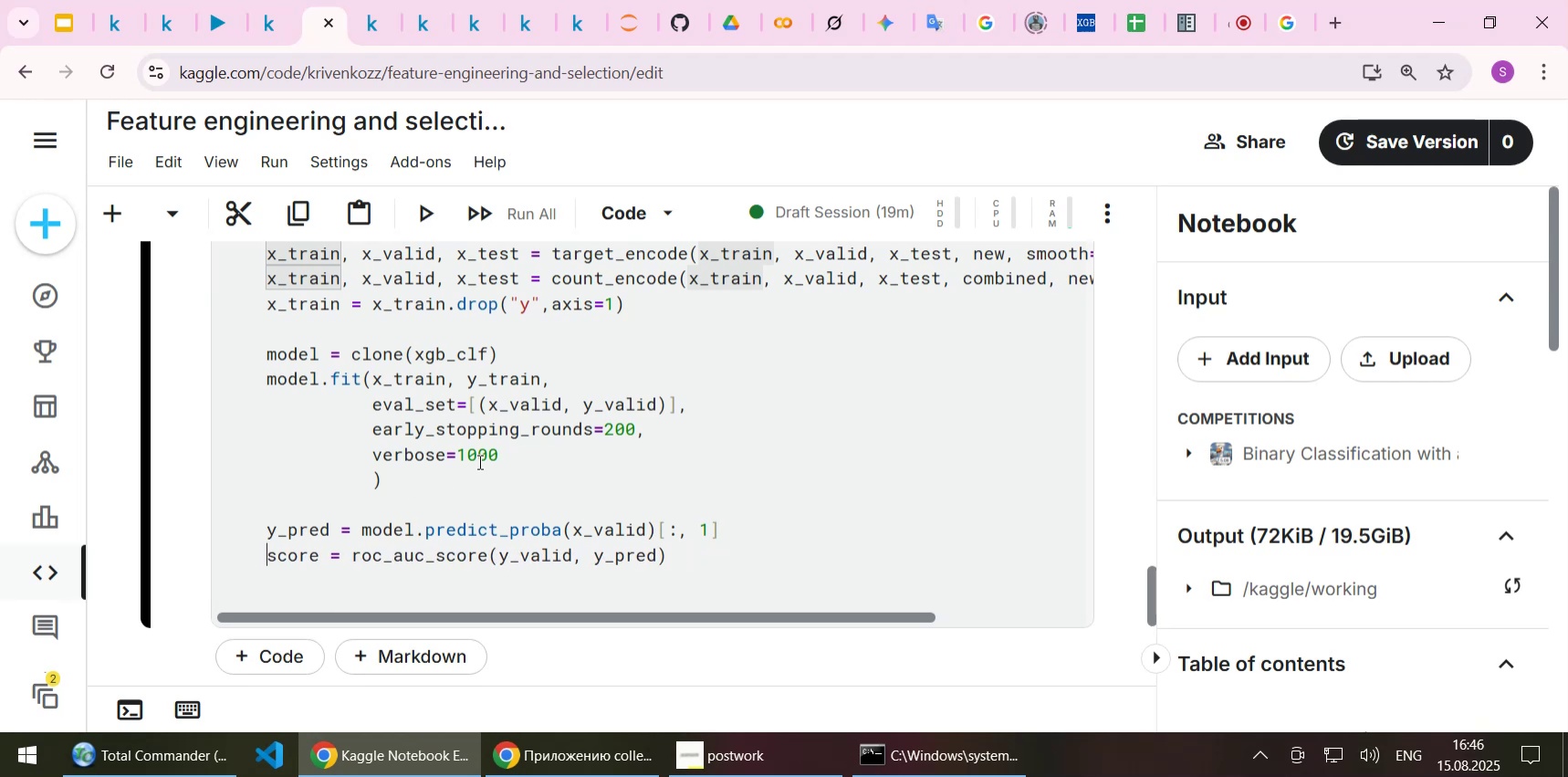 
left_click([695, 440])
 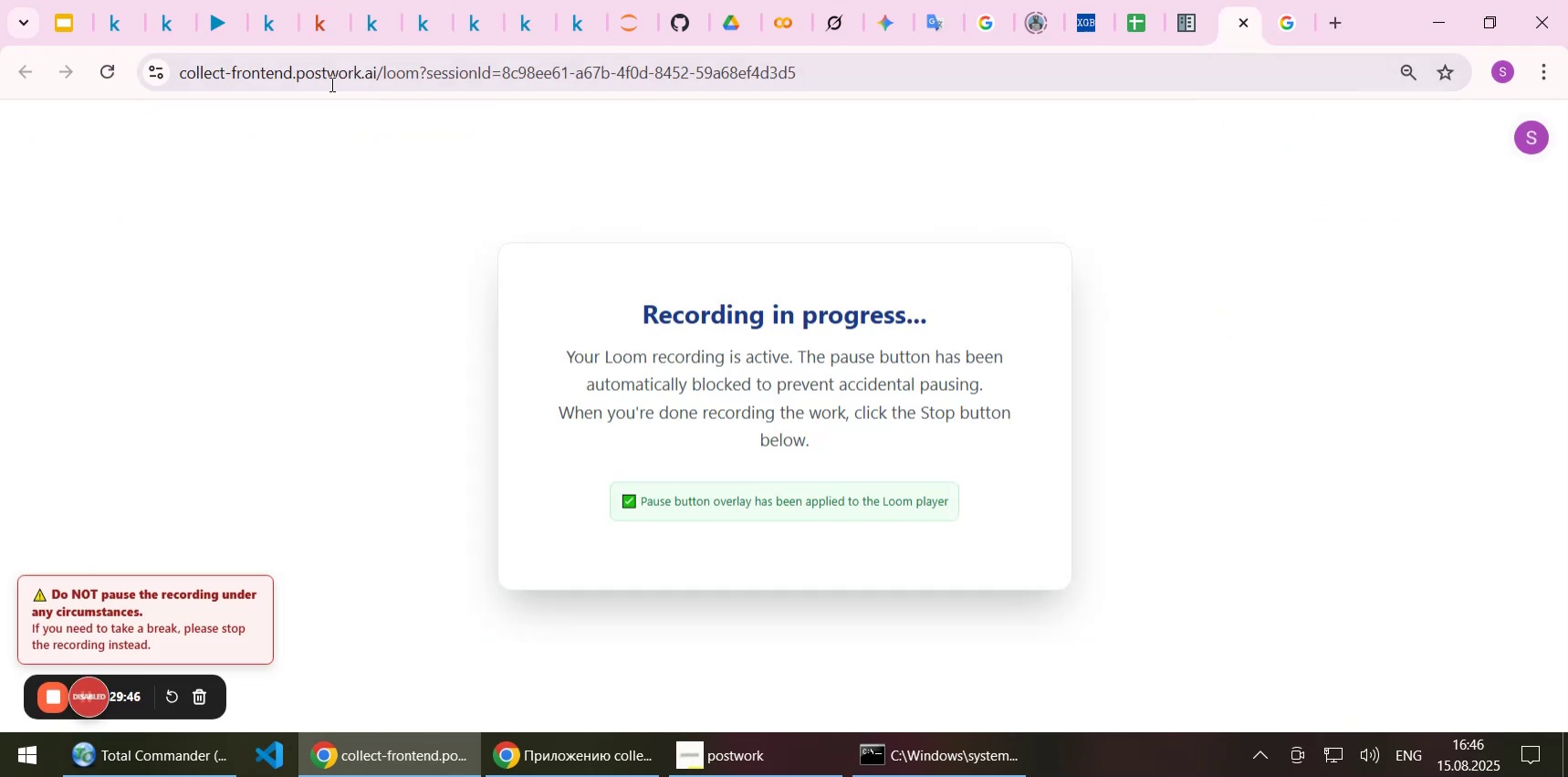 
left_click([319, 26])
 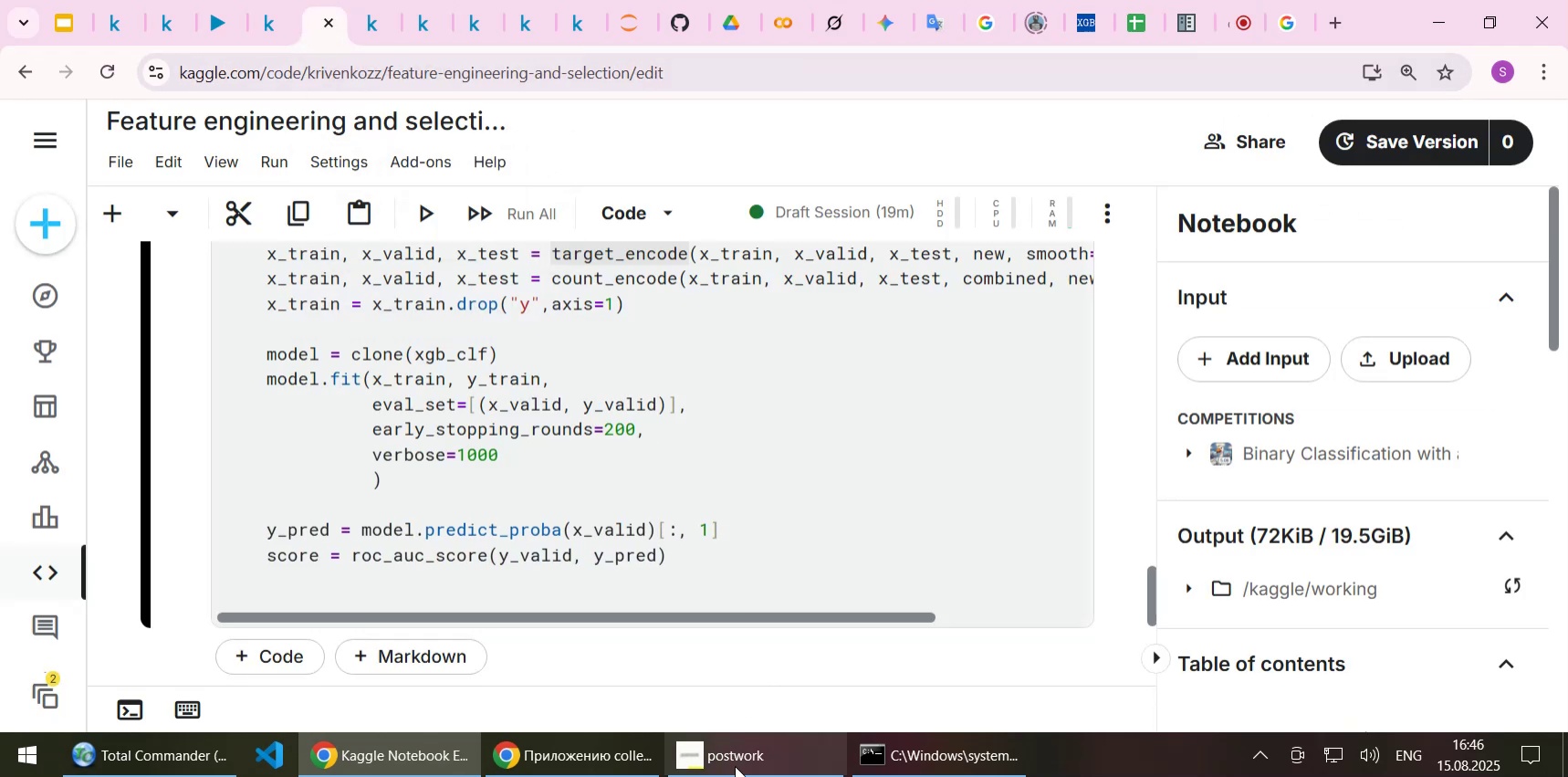 
left_click([735, 769])
 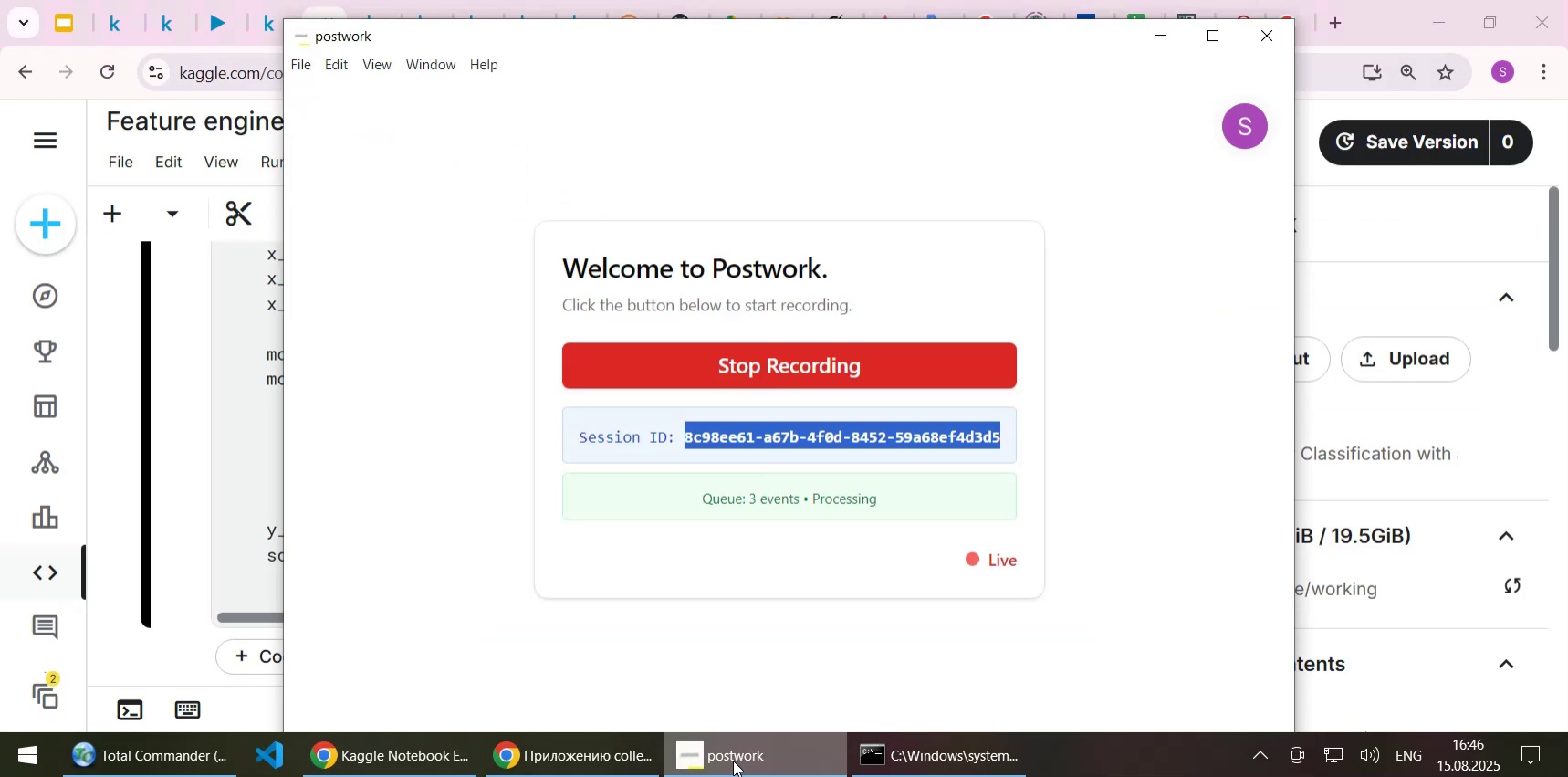 
left_click([733, 760])
 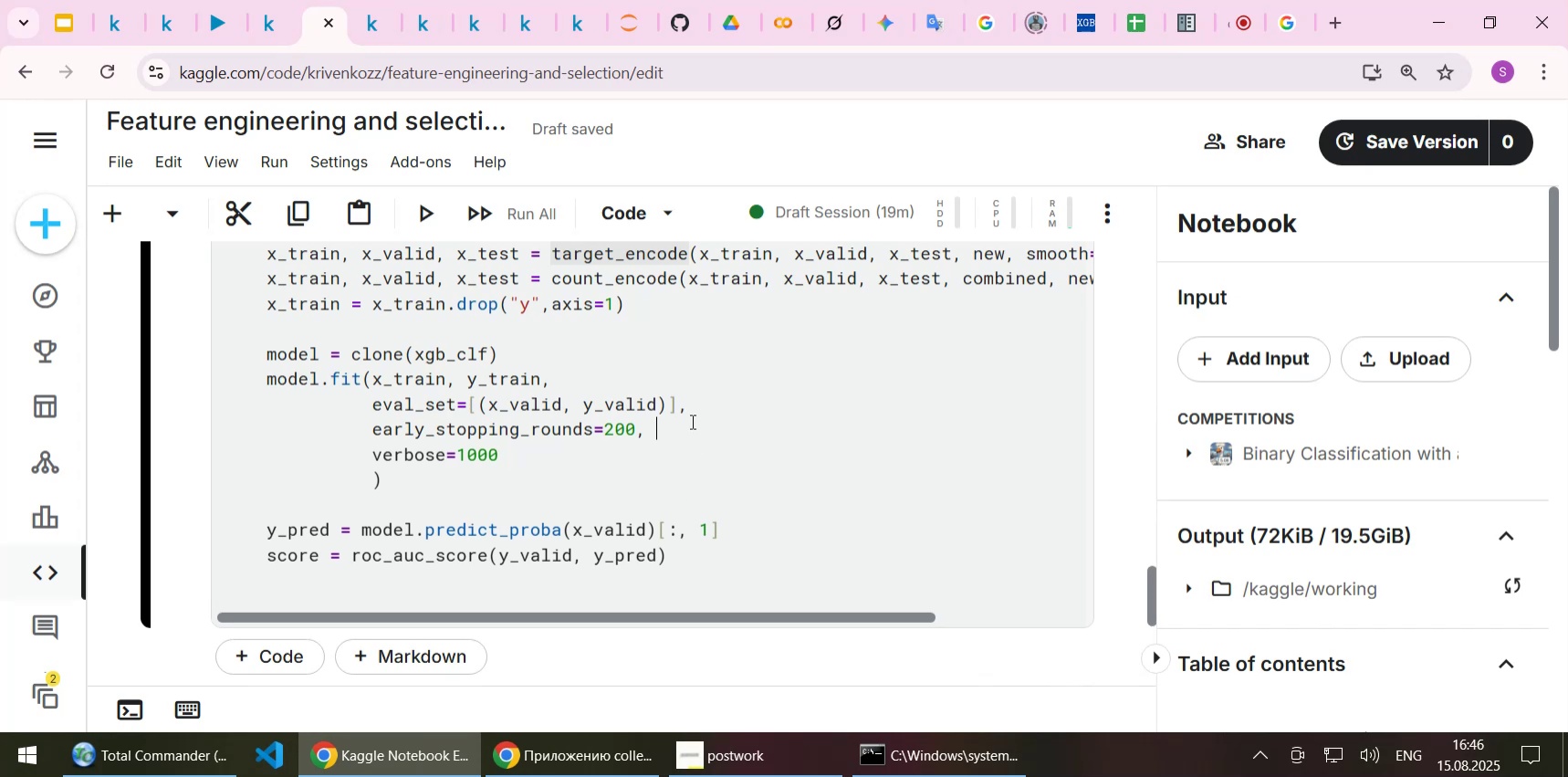 
left_click([691, 421])
 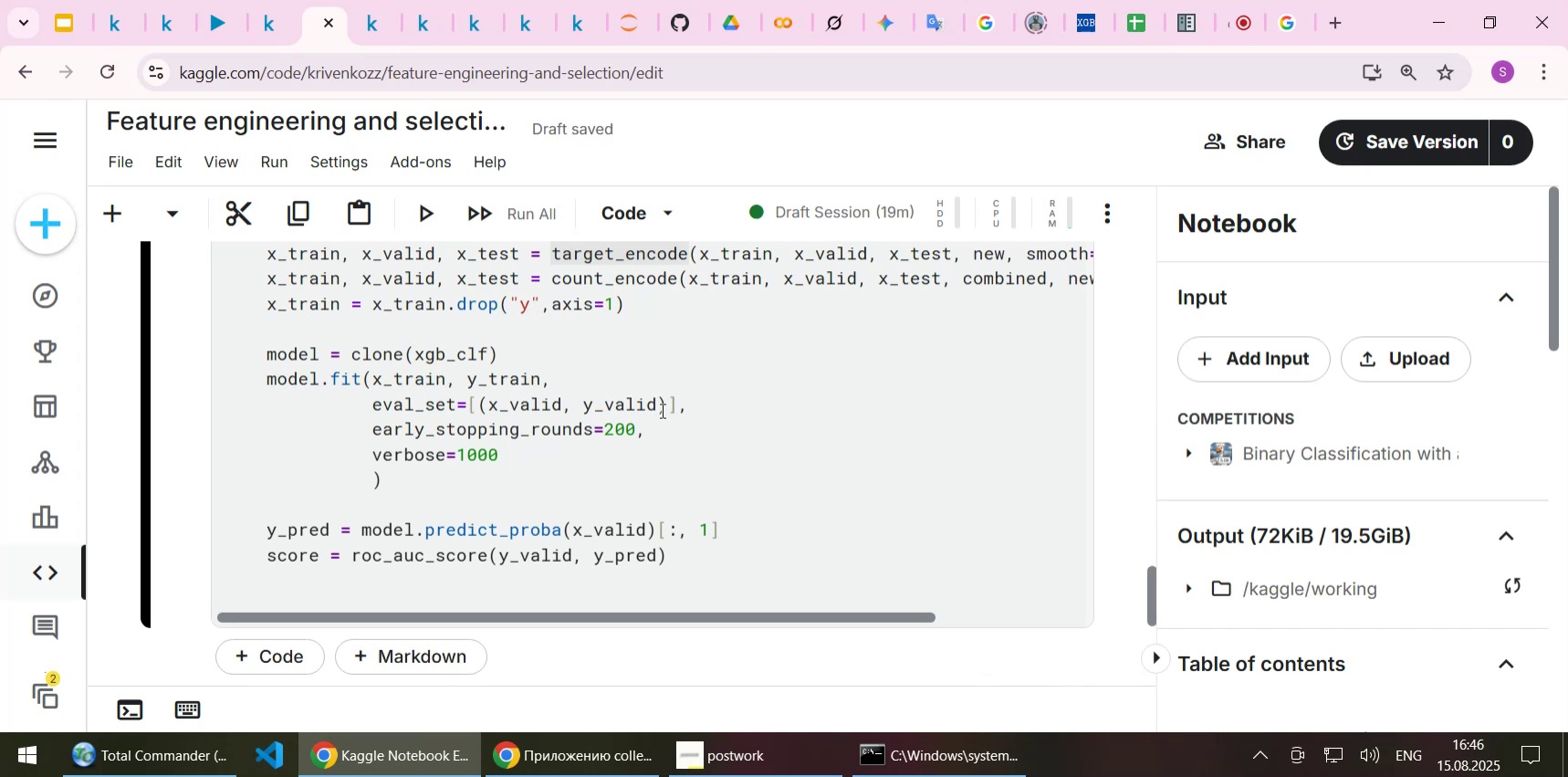 
wait(13.41)
 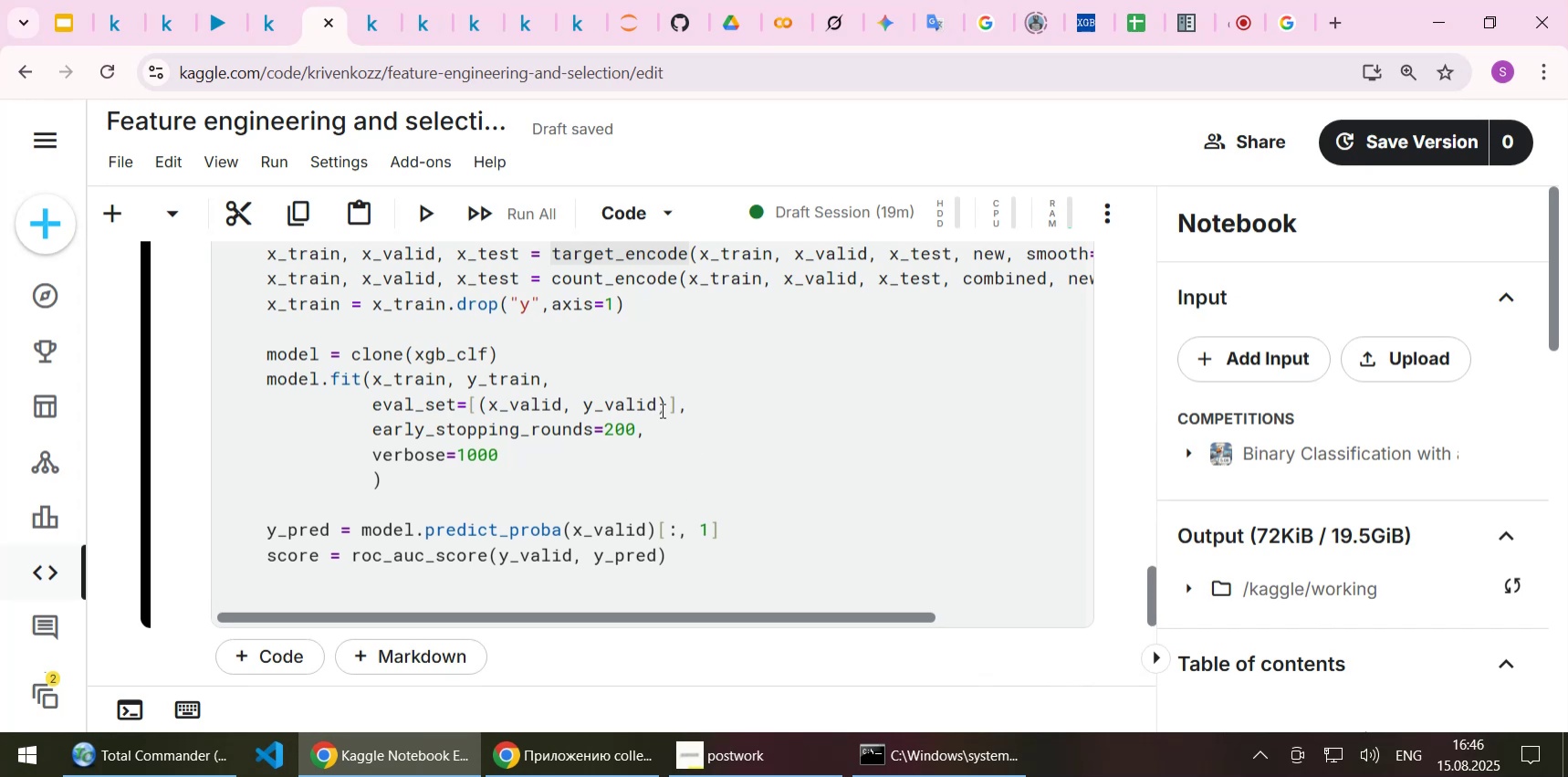 
left_click([647, 428])
 